 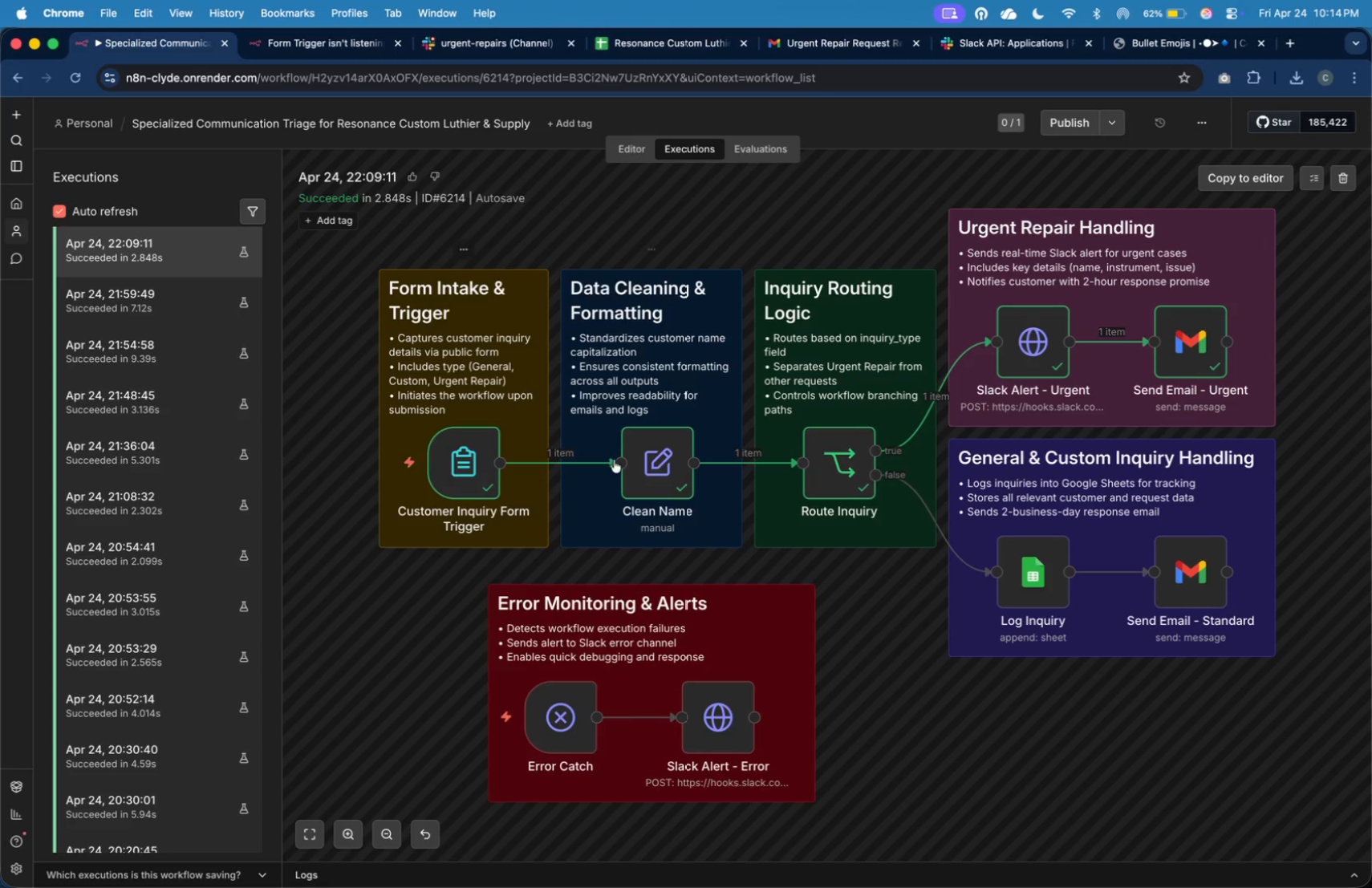 
left_click([647, 155])
 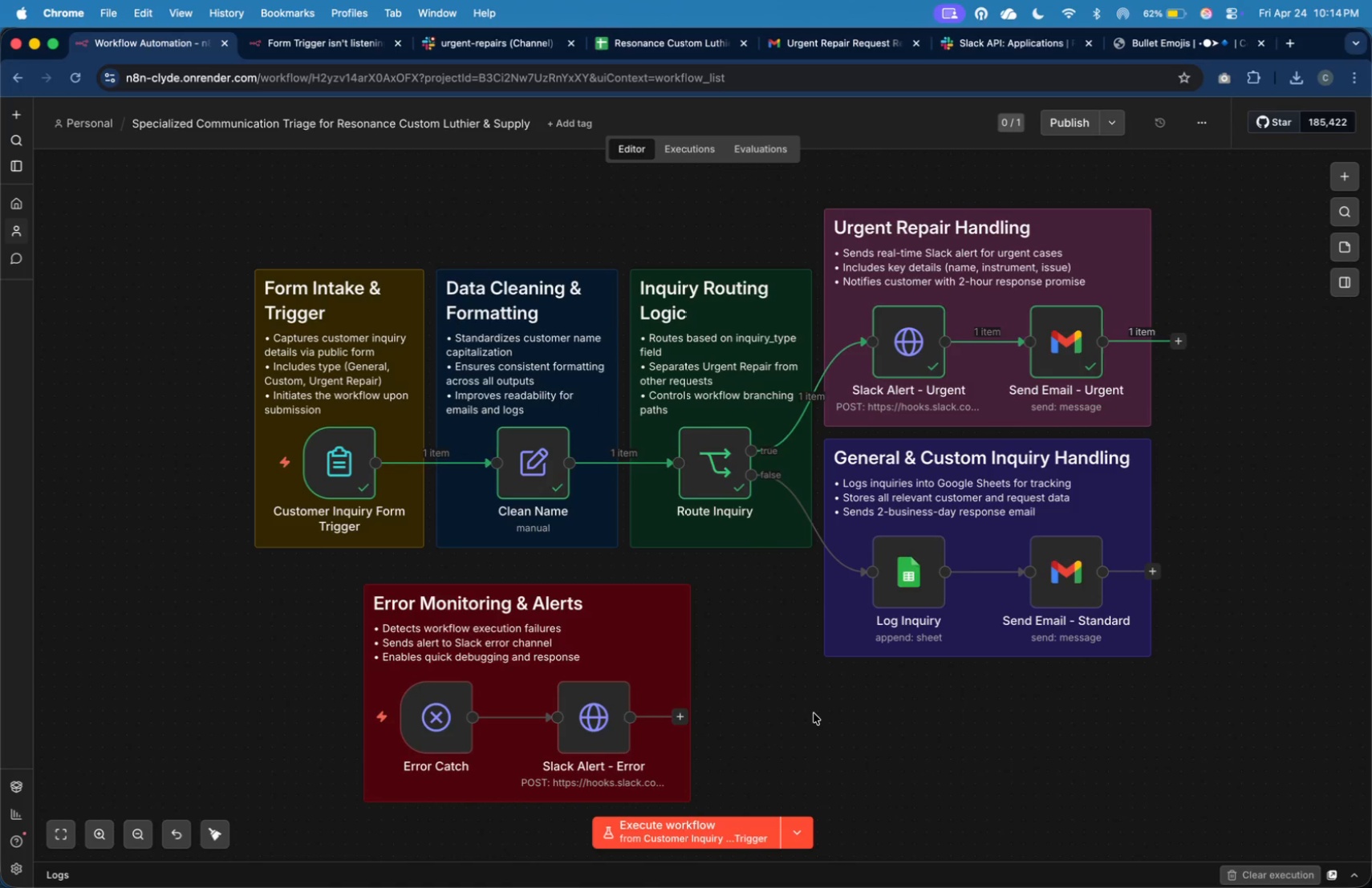 
wait(5.45)
 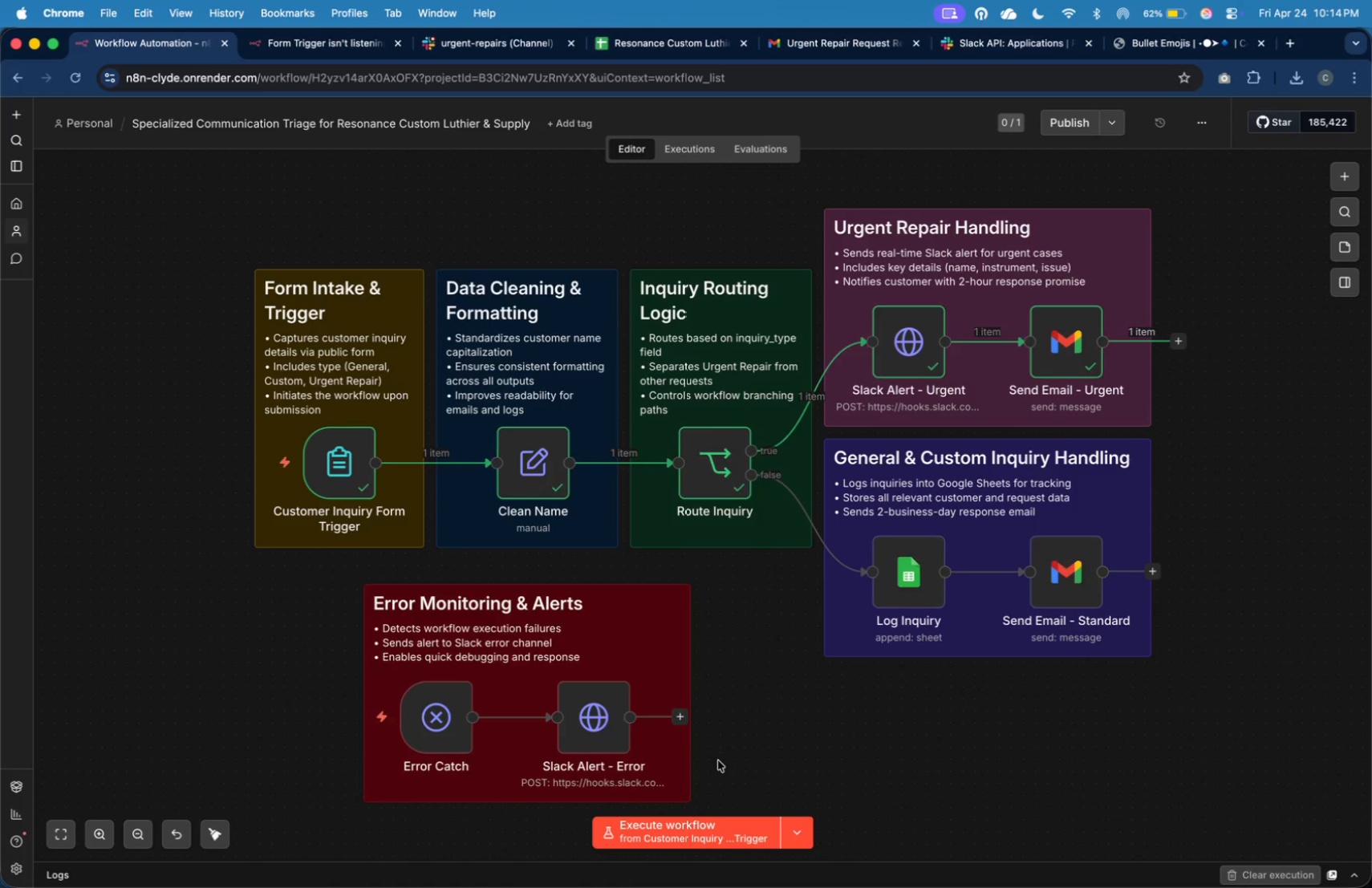 
left_click([804, 825])
 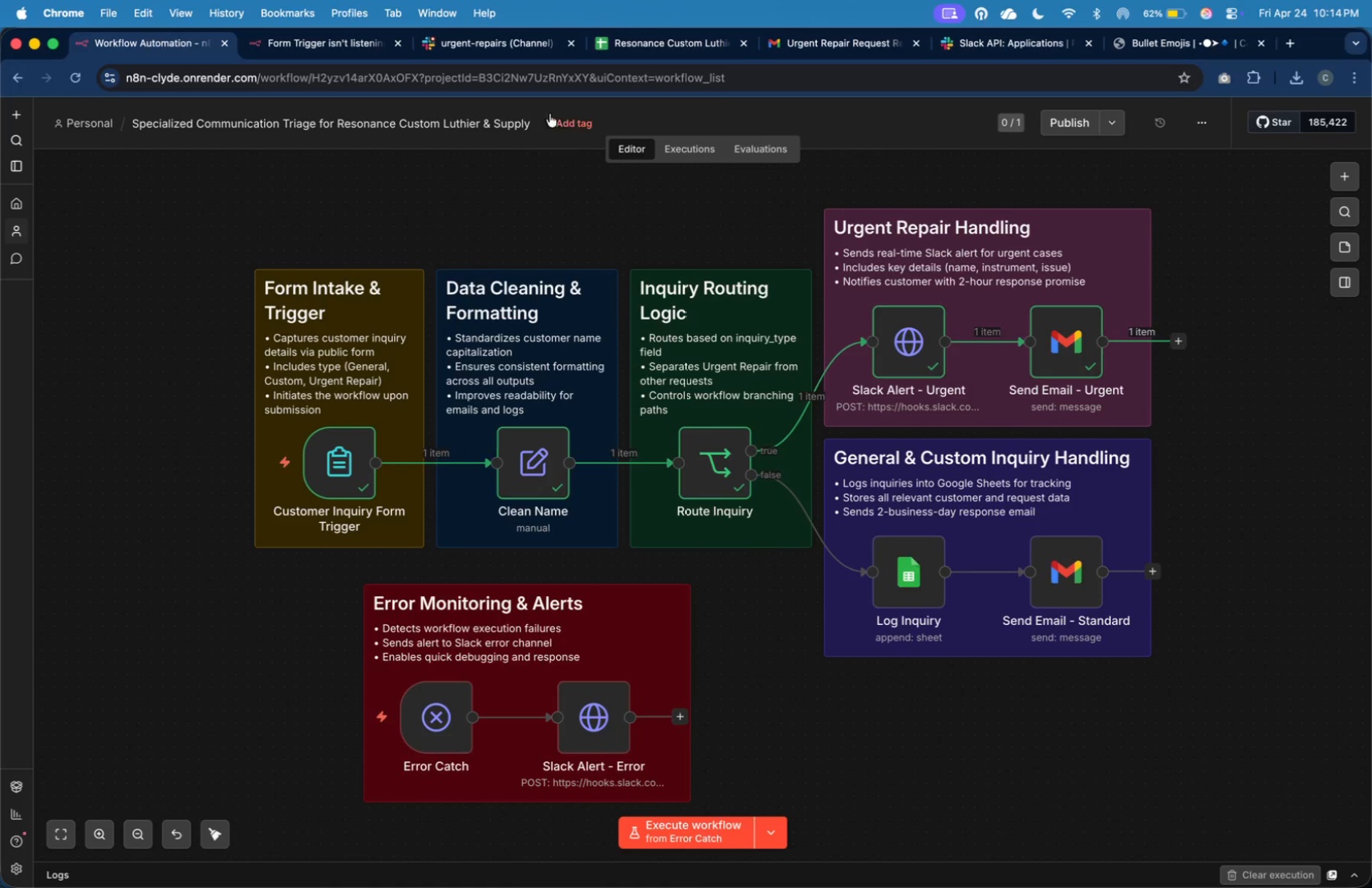 
left_click([511, 51])
 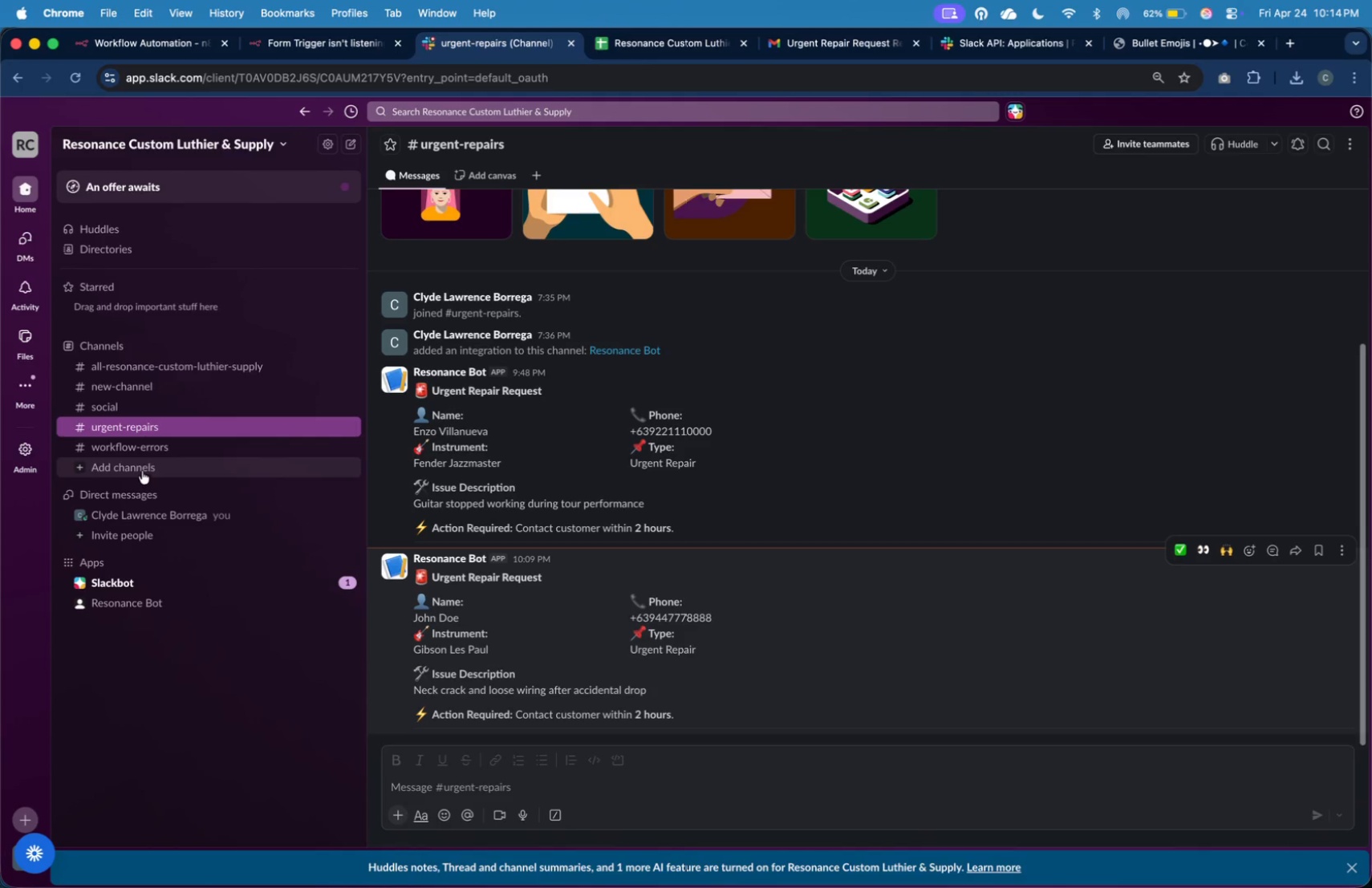 
left_click([159, 453])
 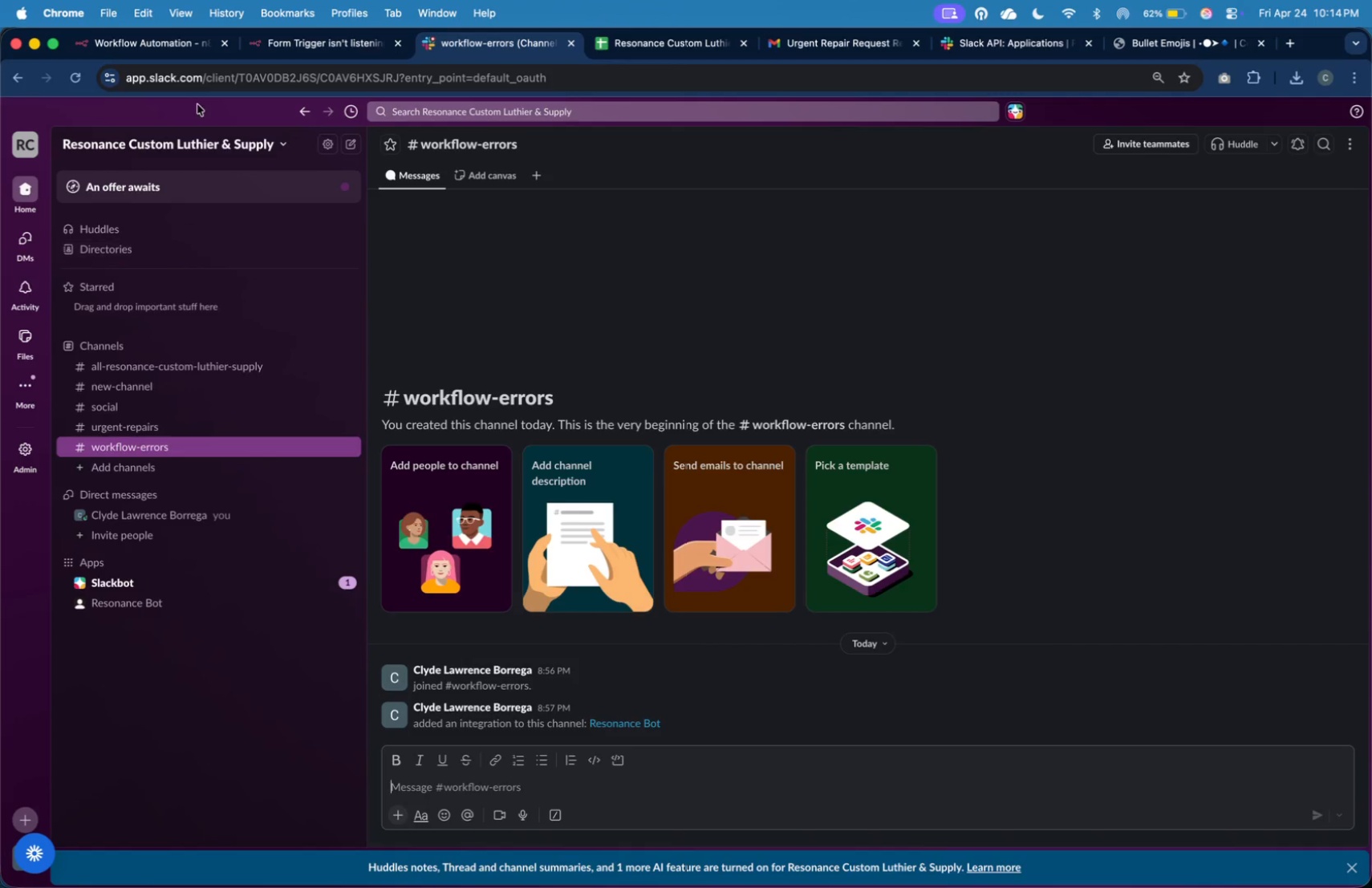 
left_click([180, 43])
 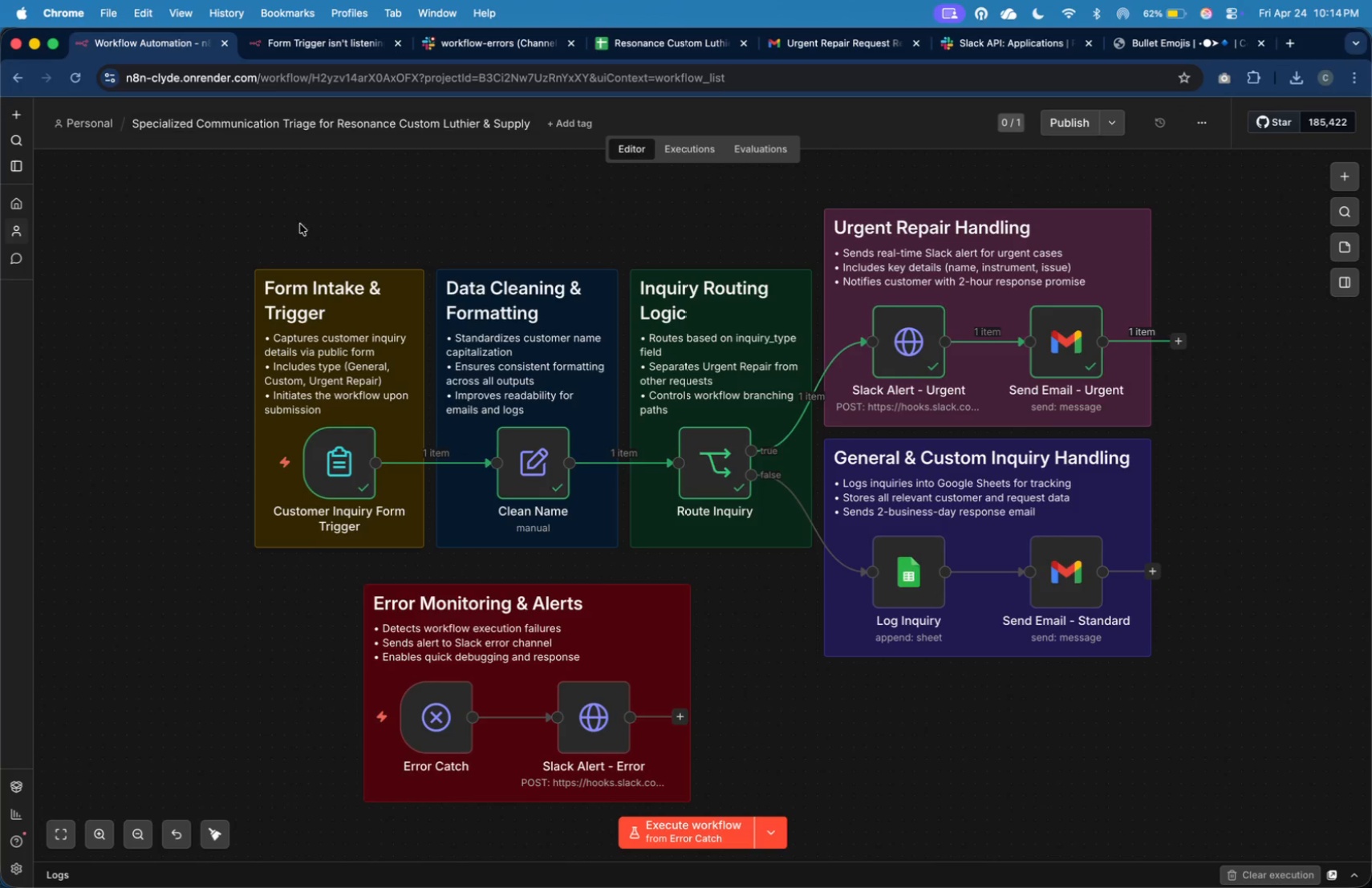 
left_click([676, 826])
 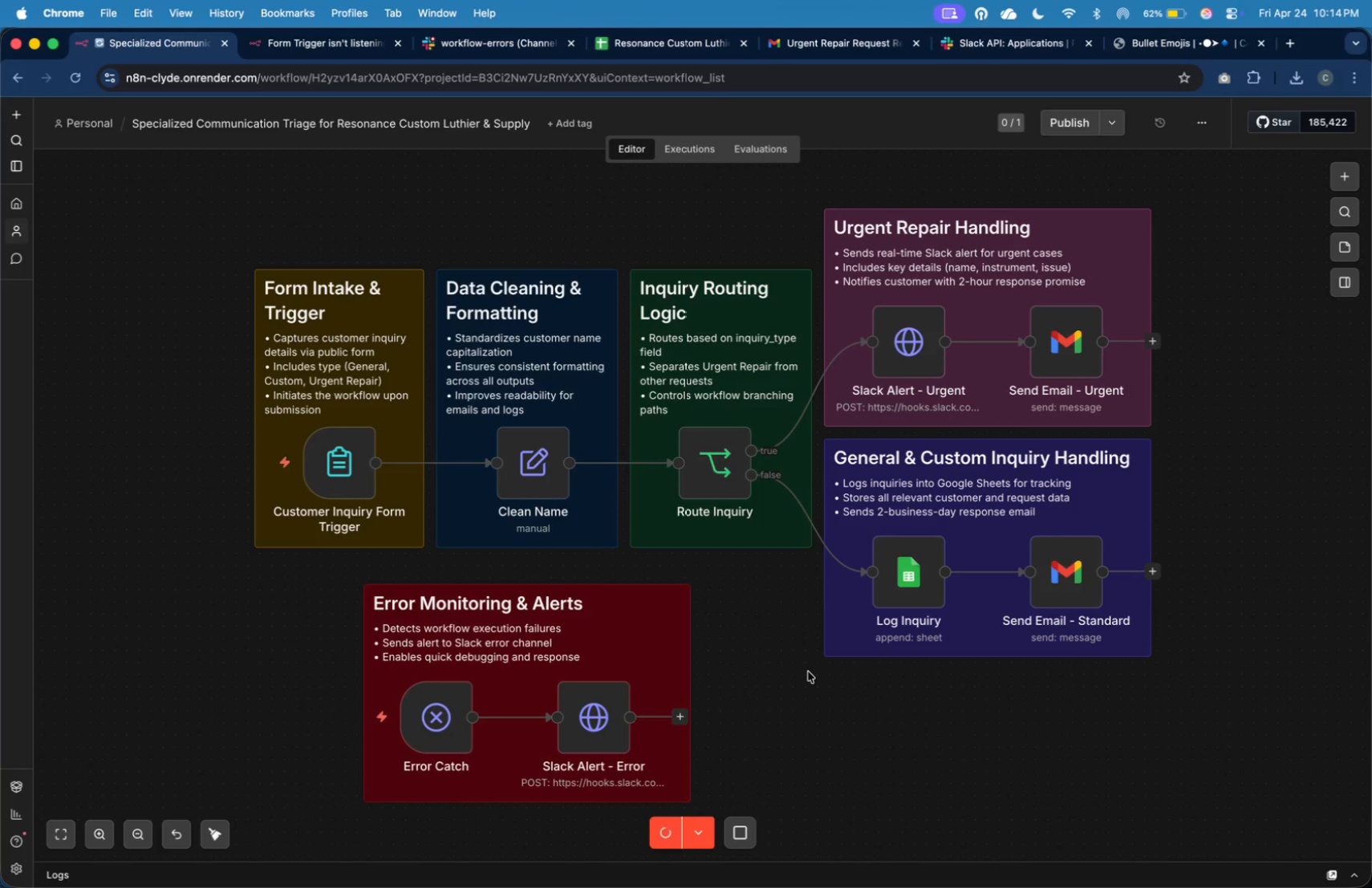 
key(Meta+Tab)
 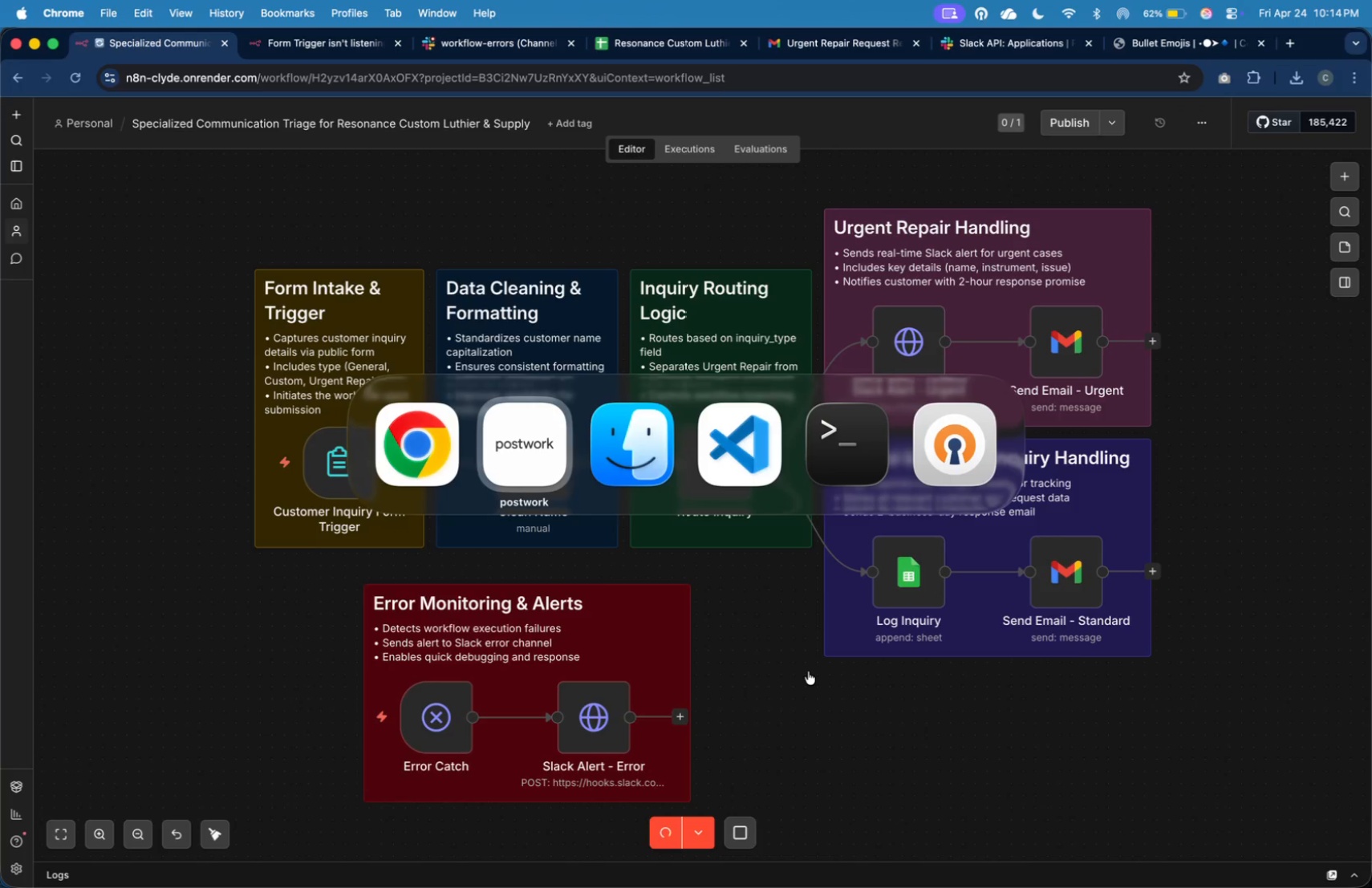 
key(Meta+Tab)
 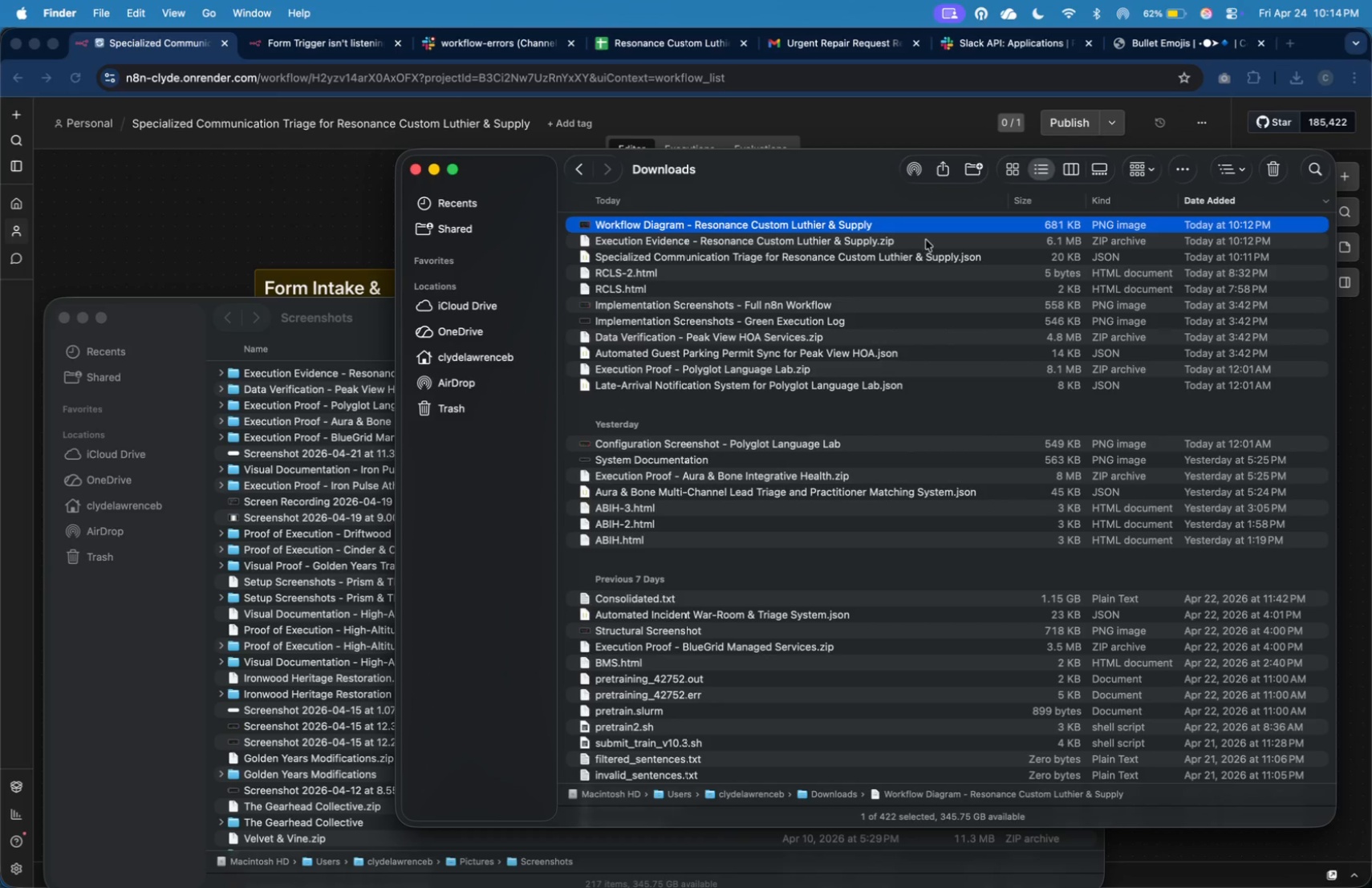 
left_click([926, 242])
 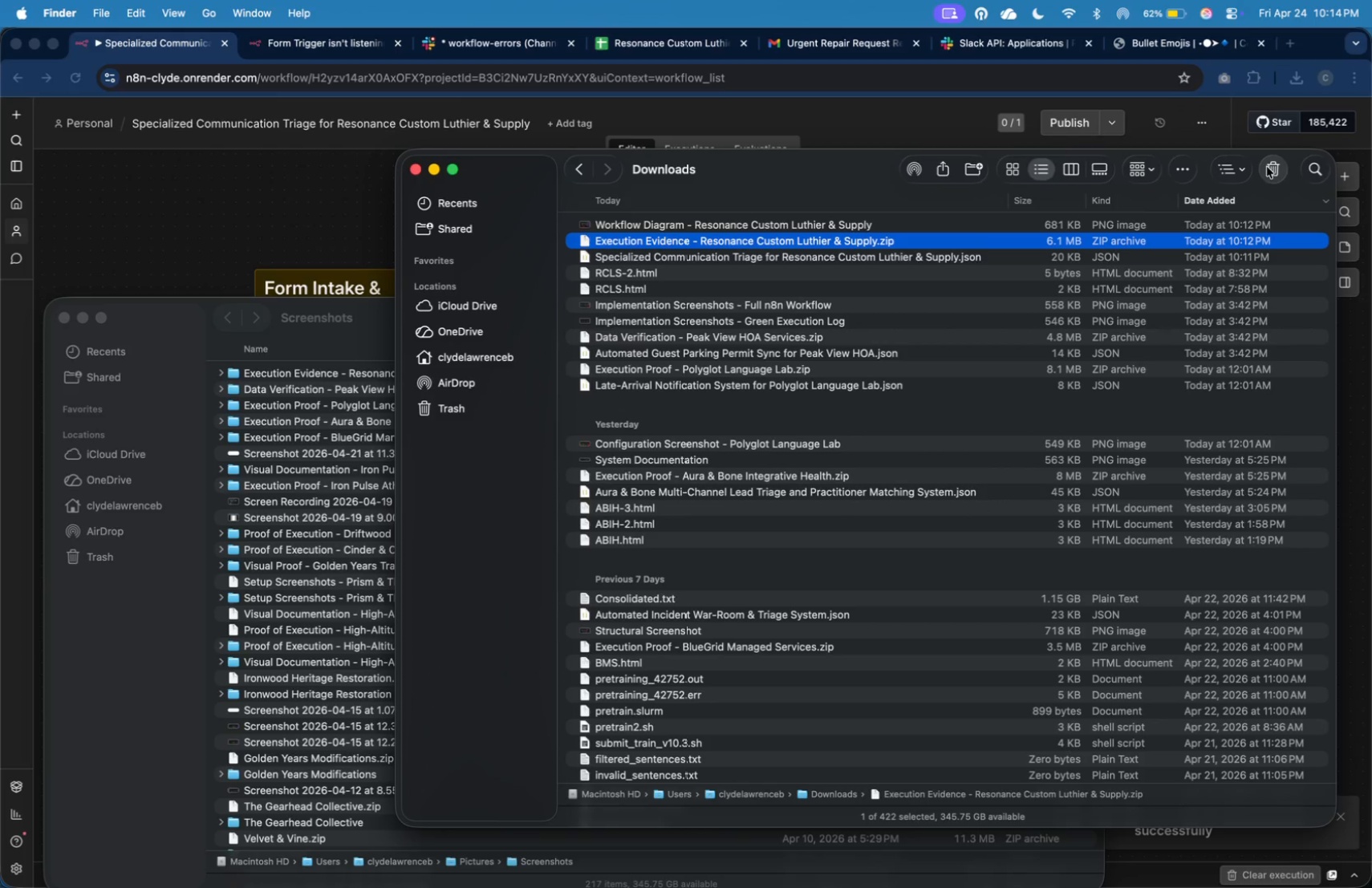 
left_click([1267, 167])
 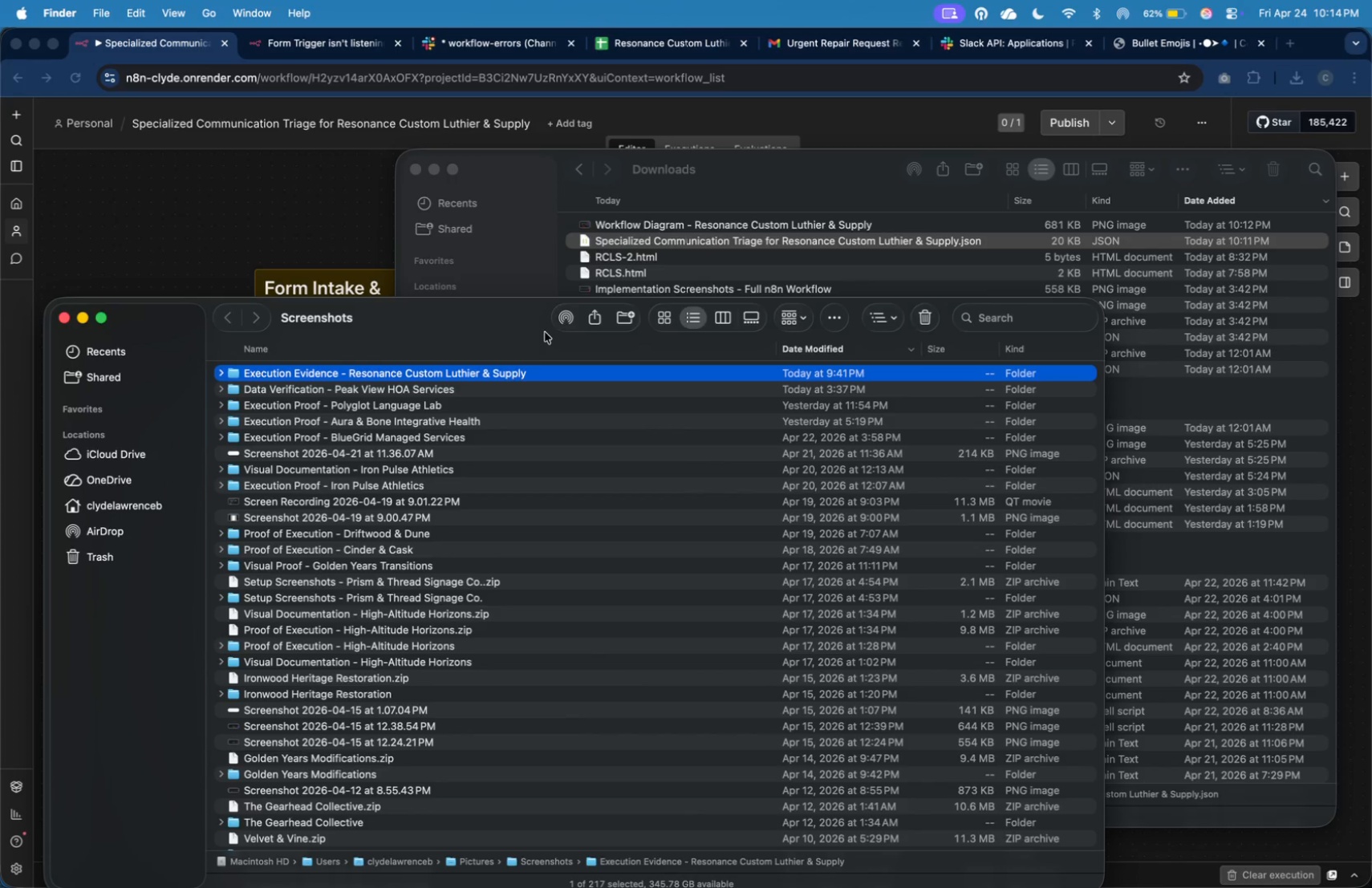 
wait(5.68)
 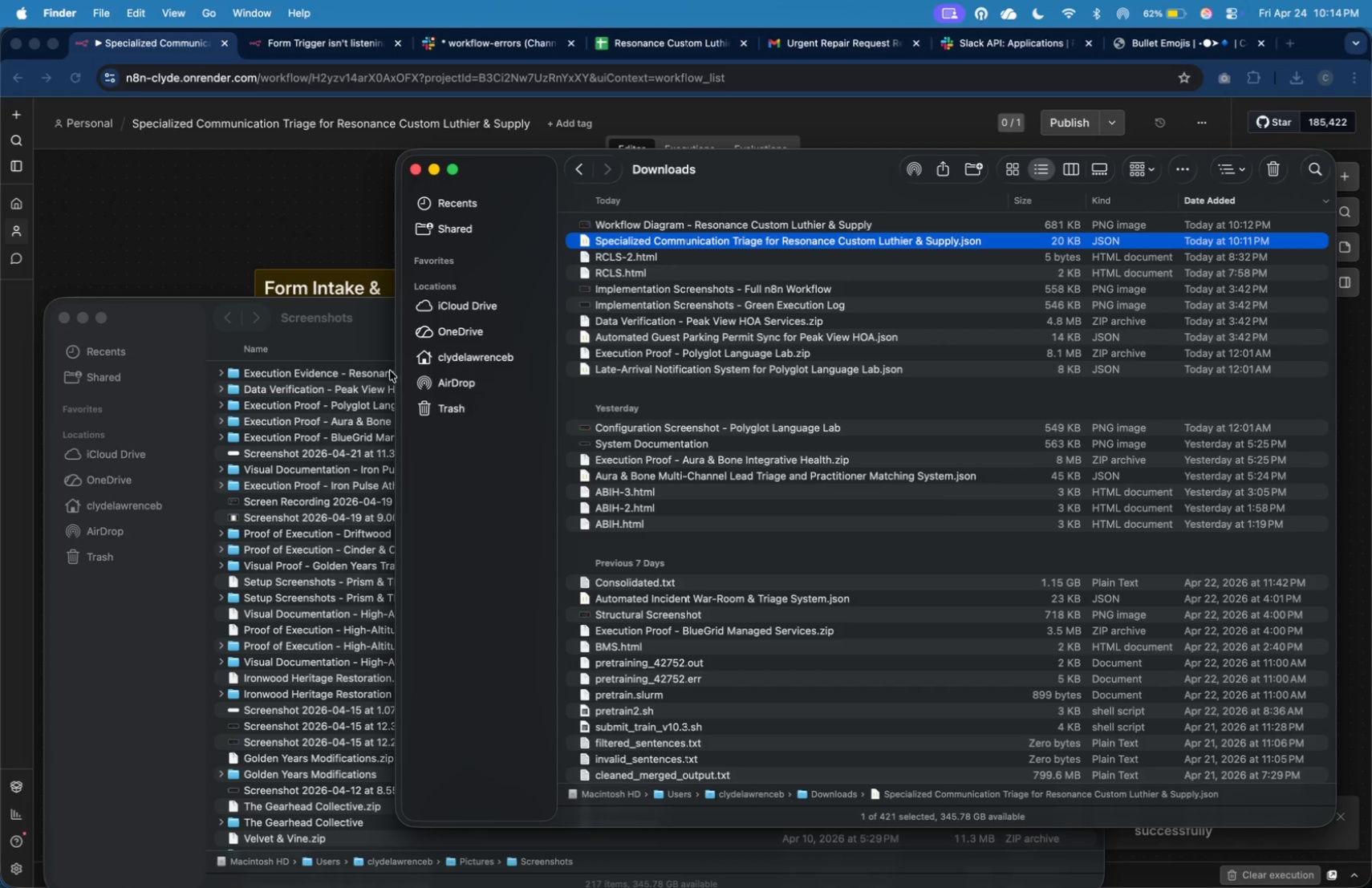 
left_click([672, 186])
 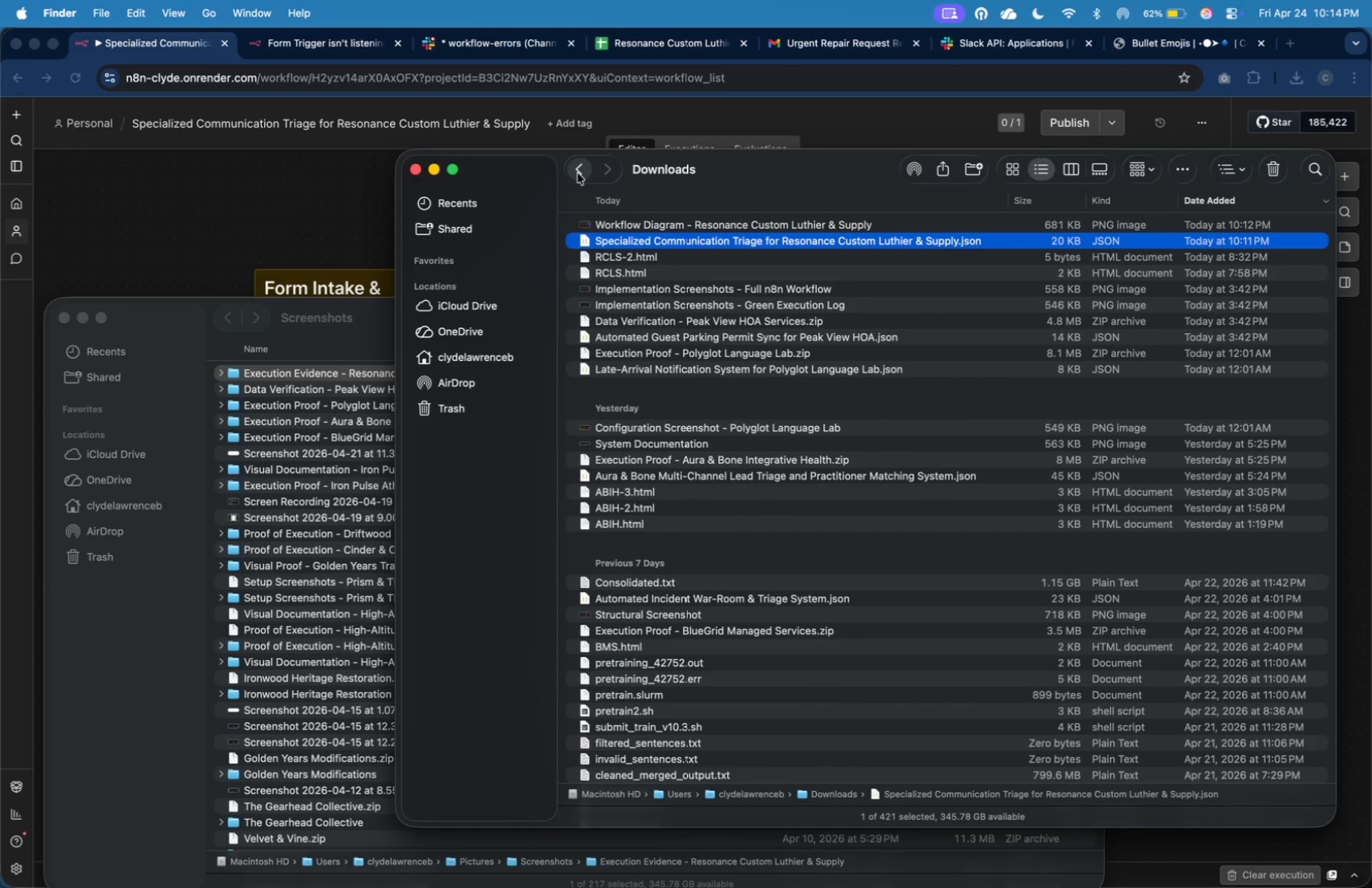 
left_click([578, 173])
 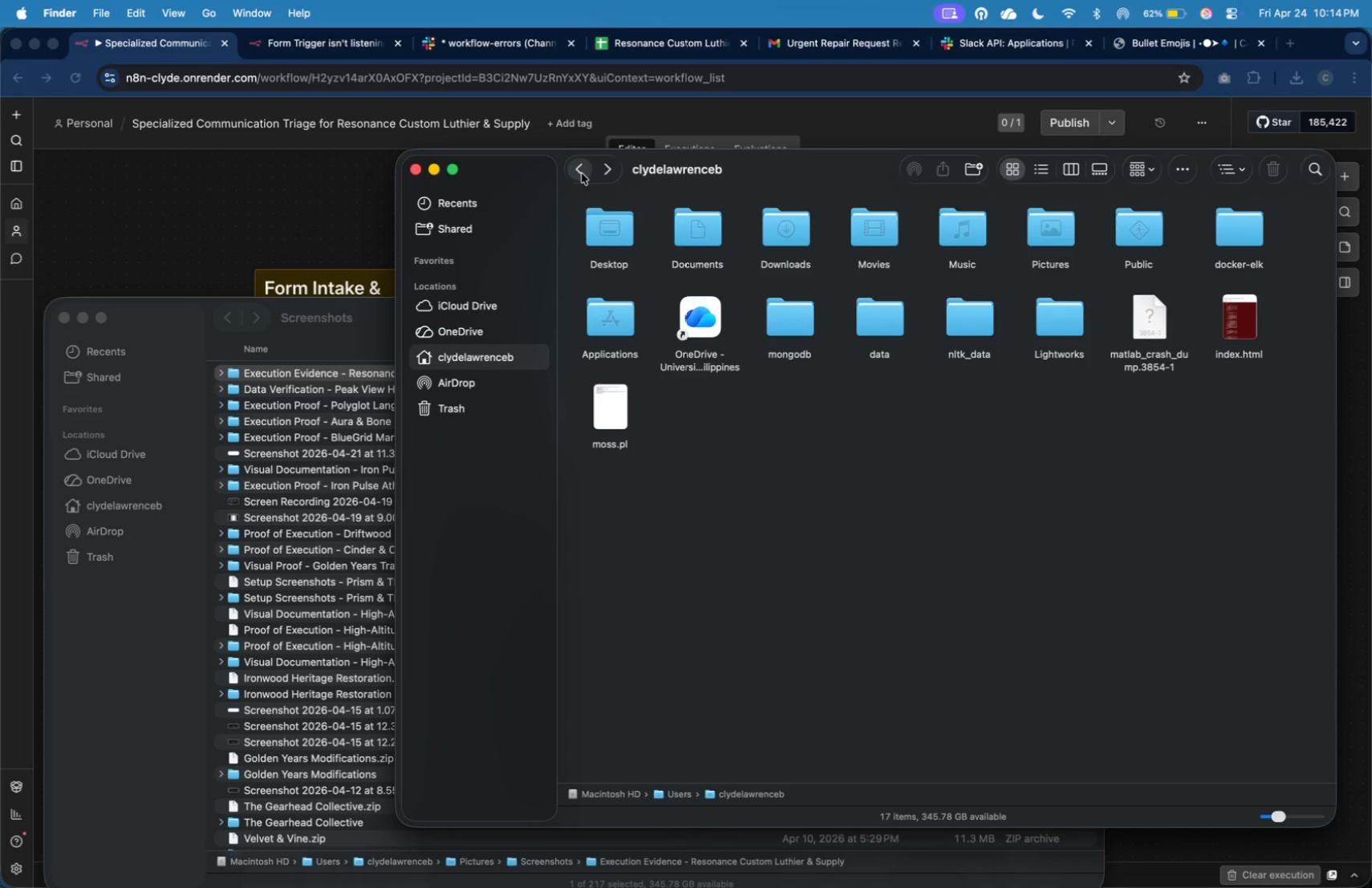 
left_click([582, 173])
 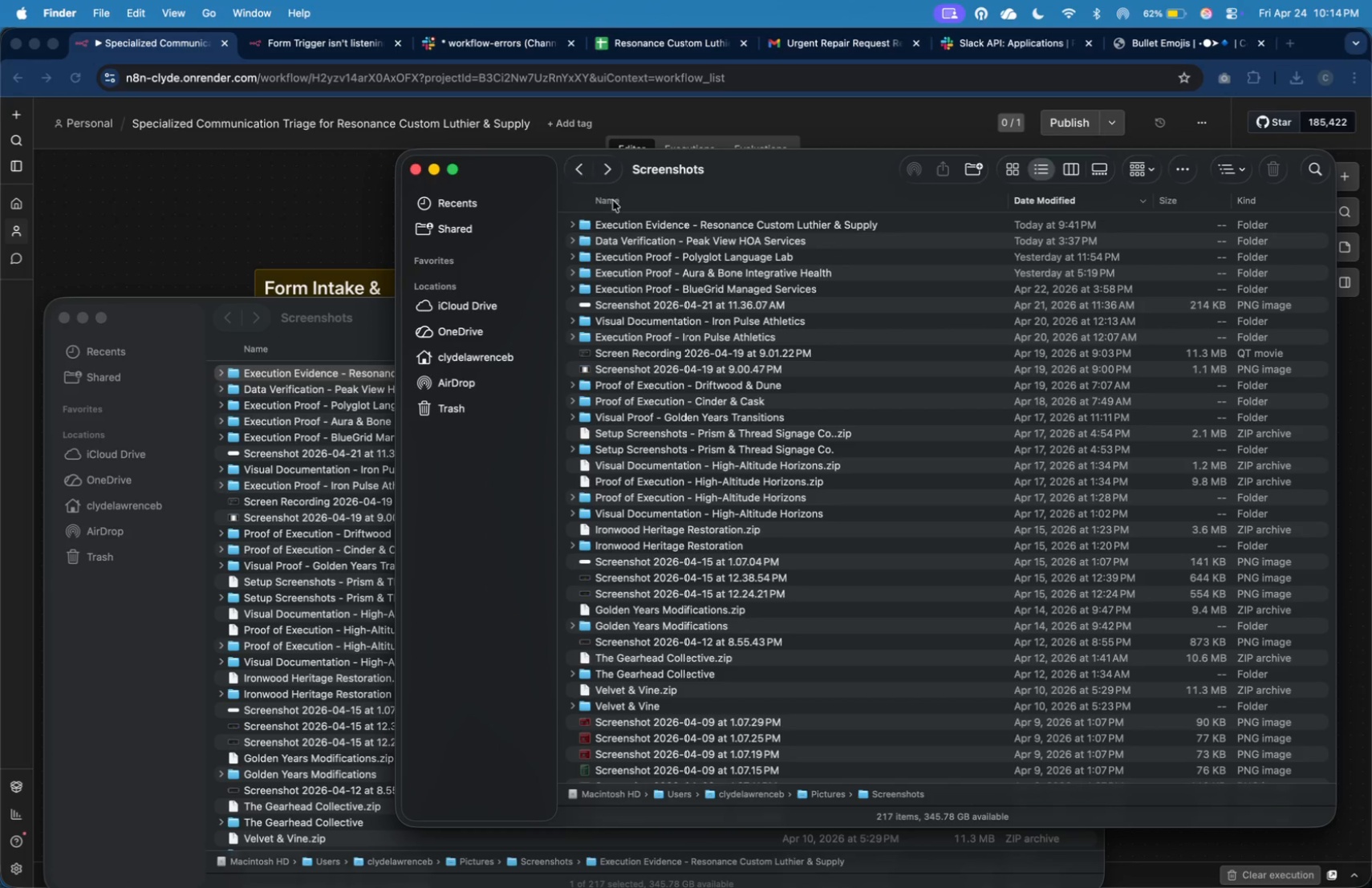 
double_click([629, 224])
 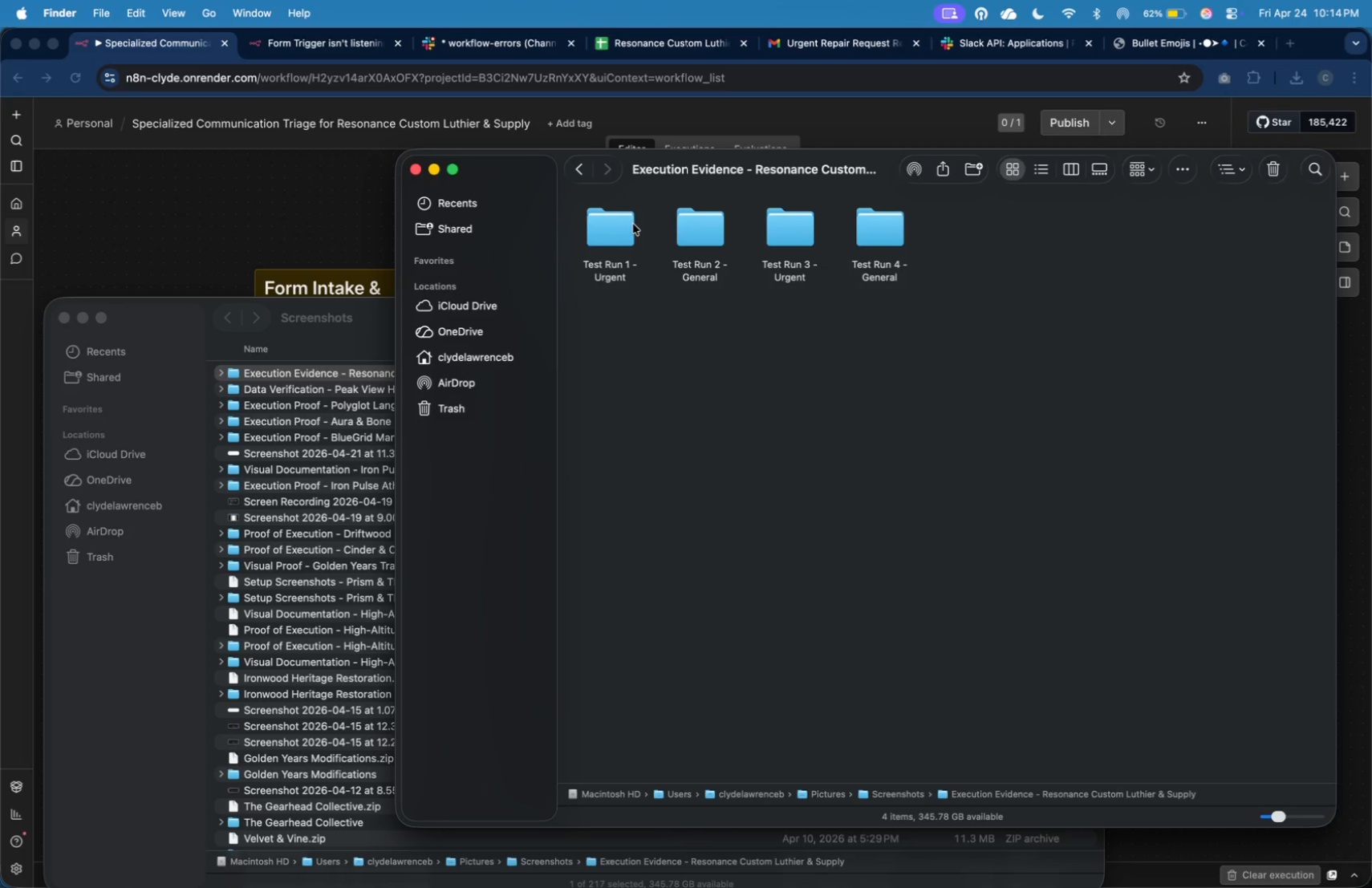 
left_click([1033, 178])
 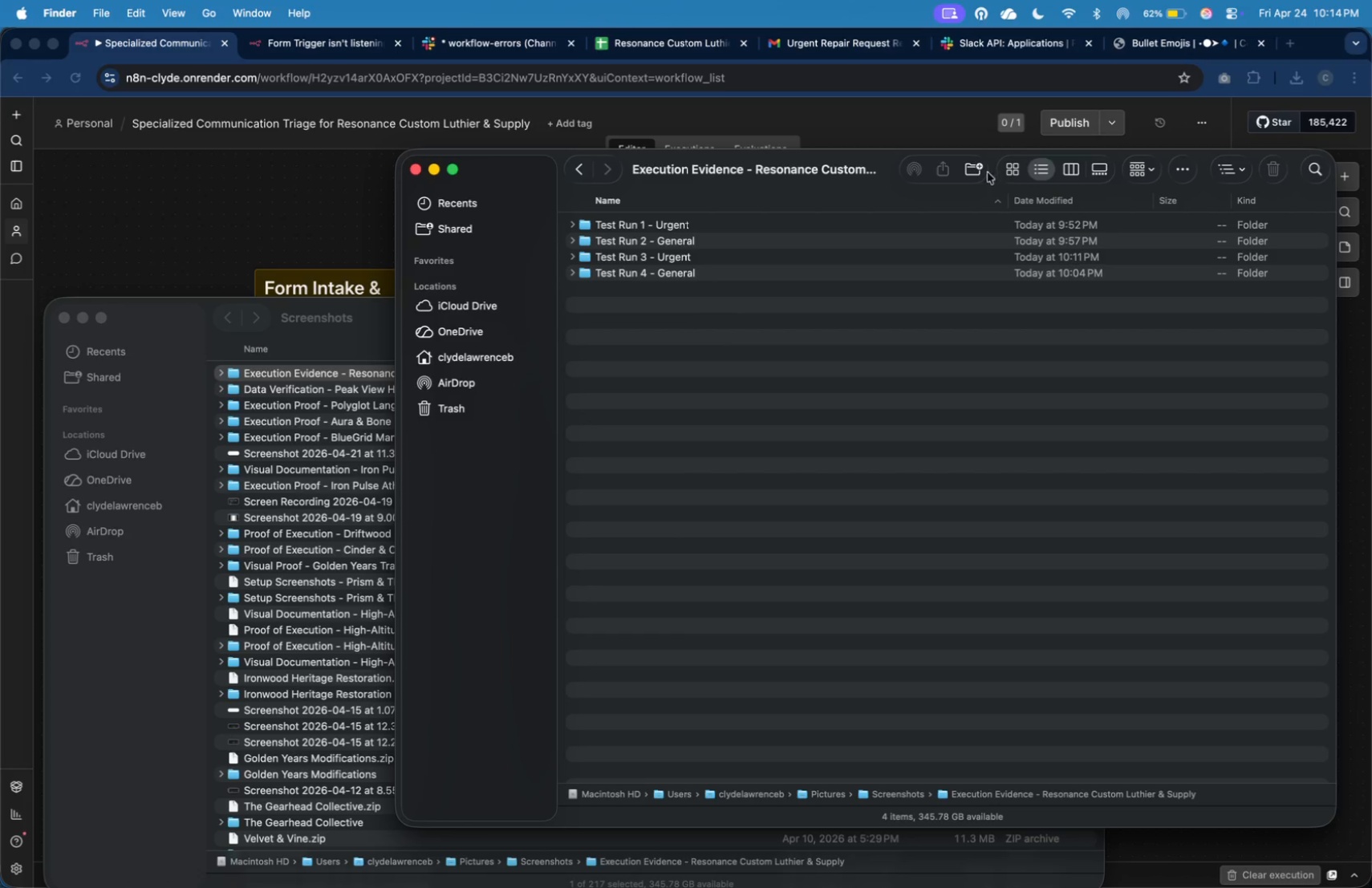 
left_click([976, 170])
 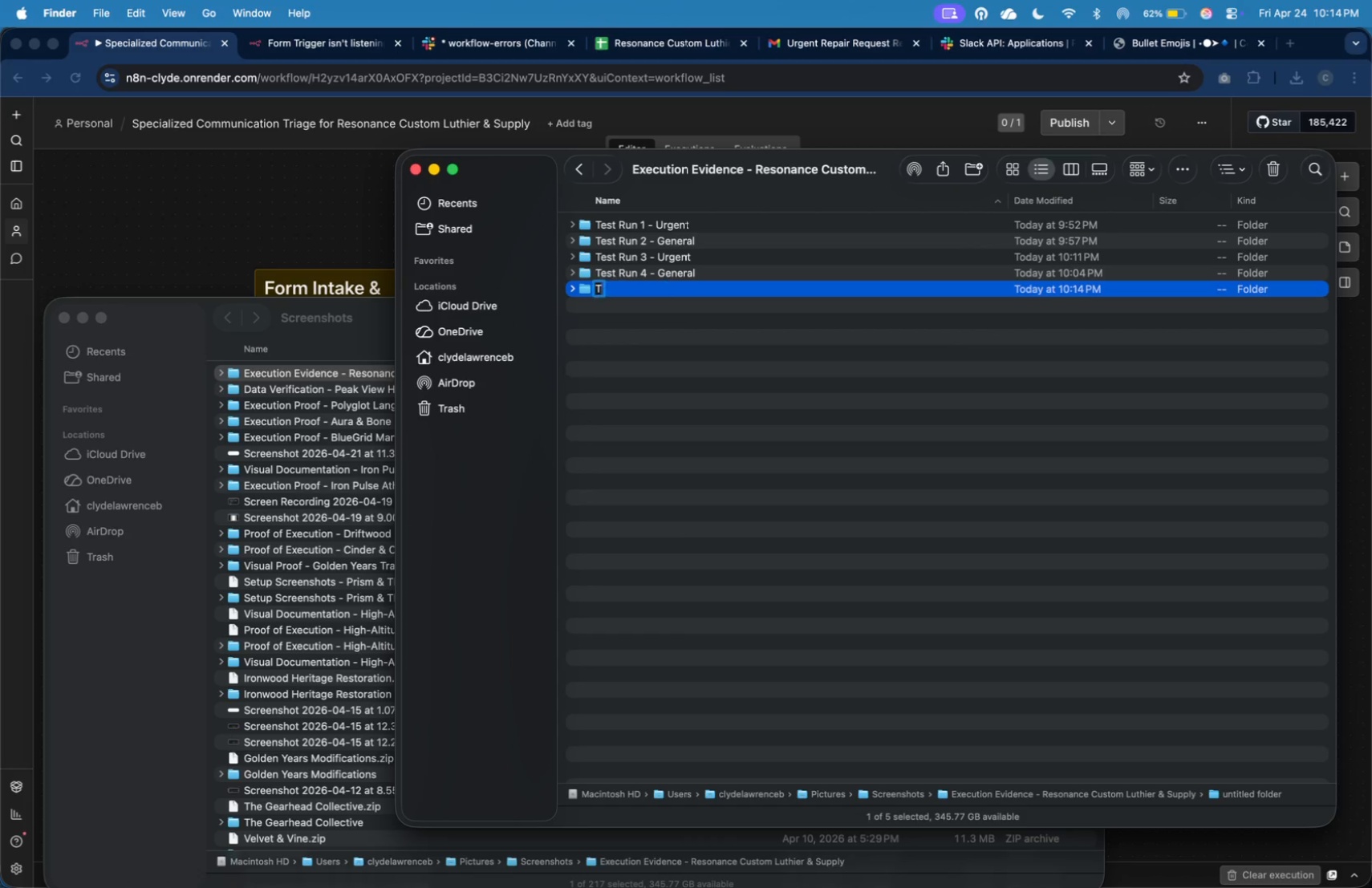 
type(Test Run 5 - Error)
 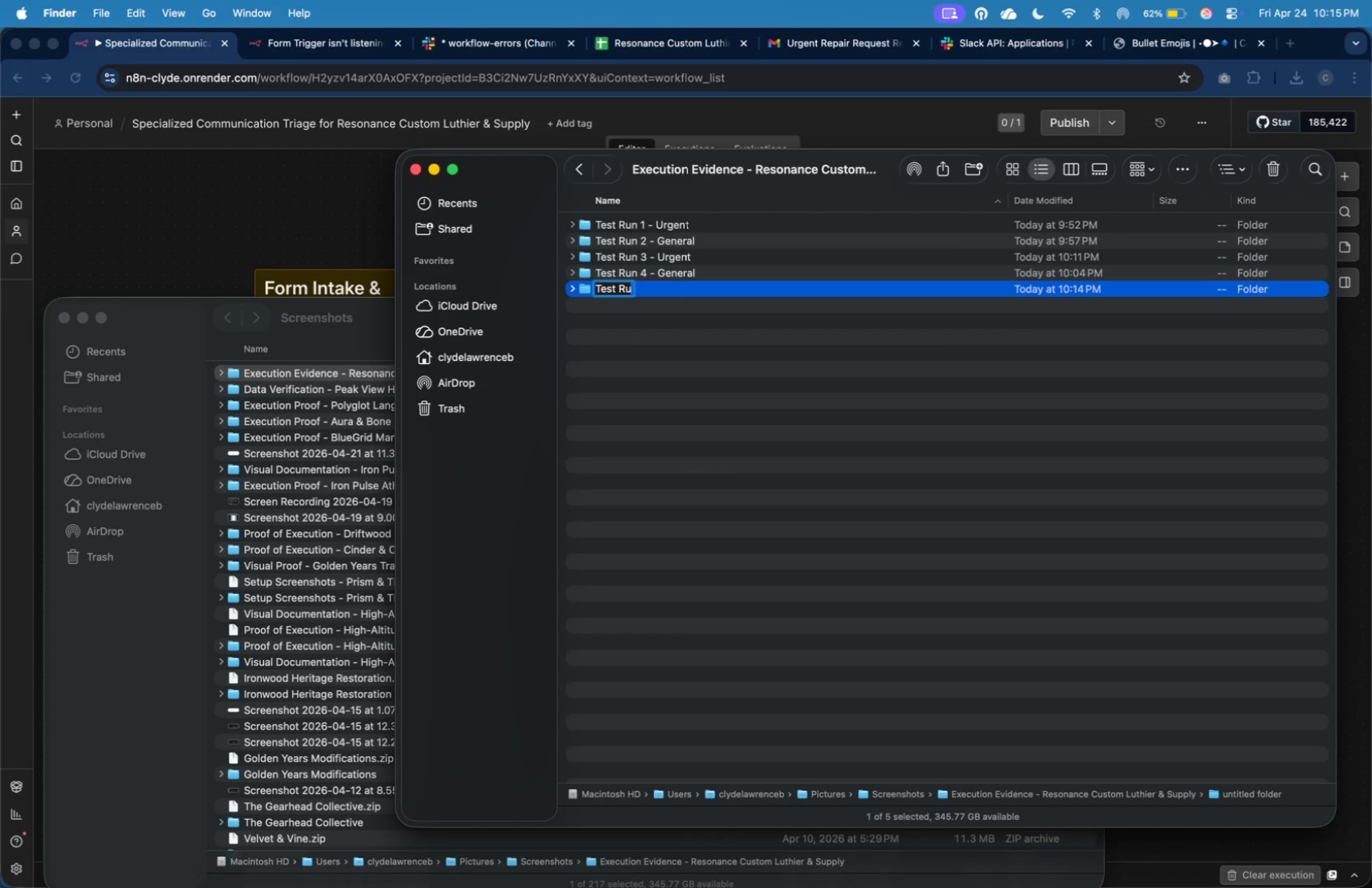 
 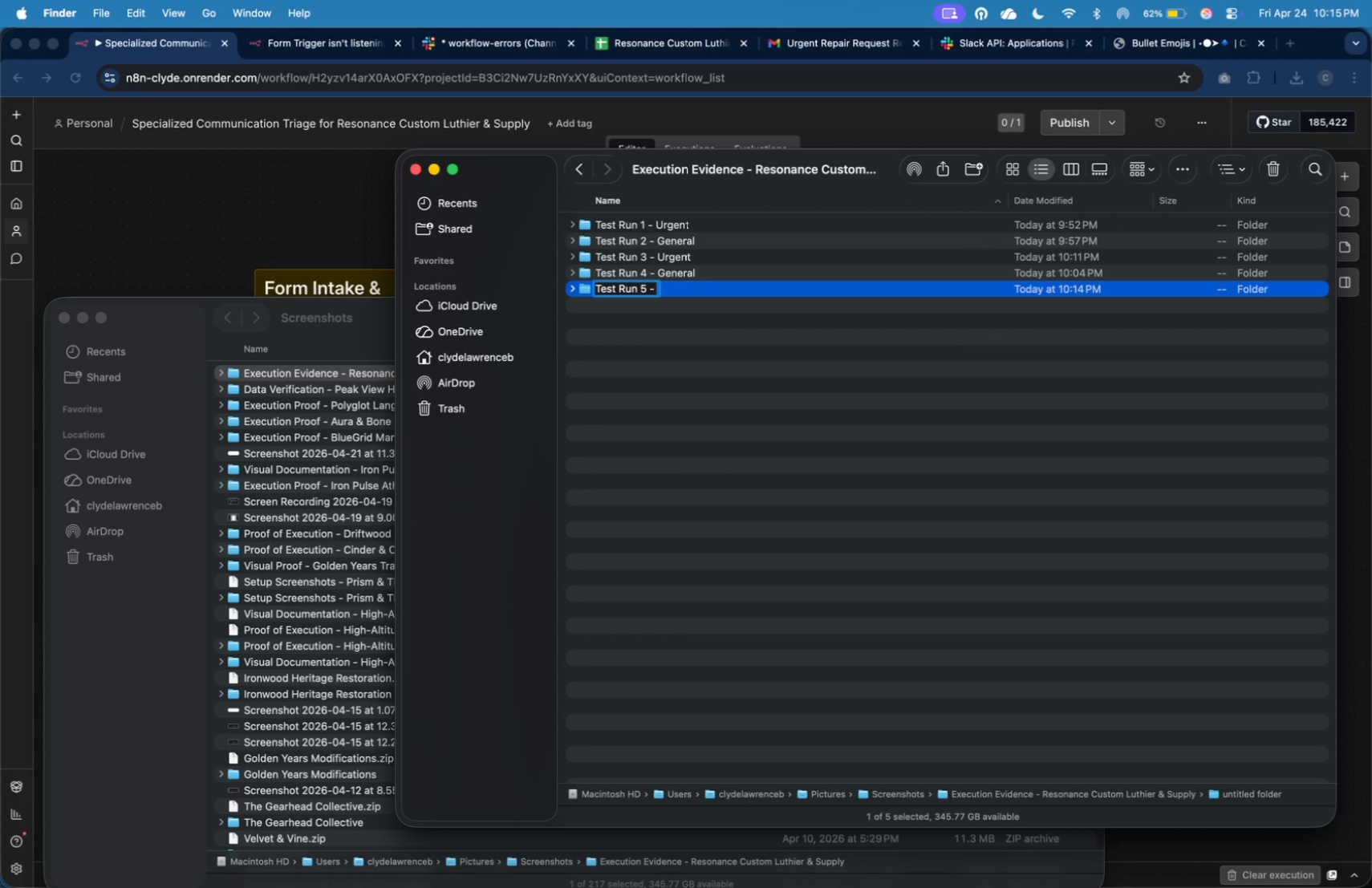 
key(Enter)
 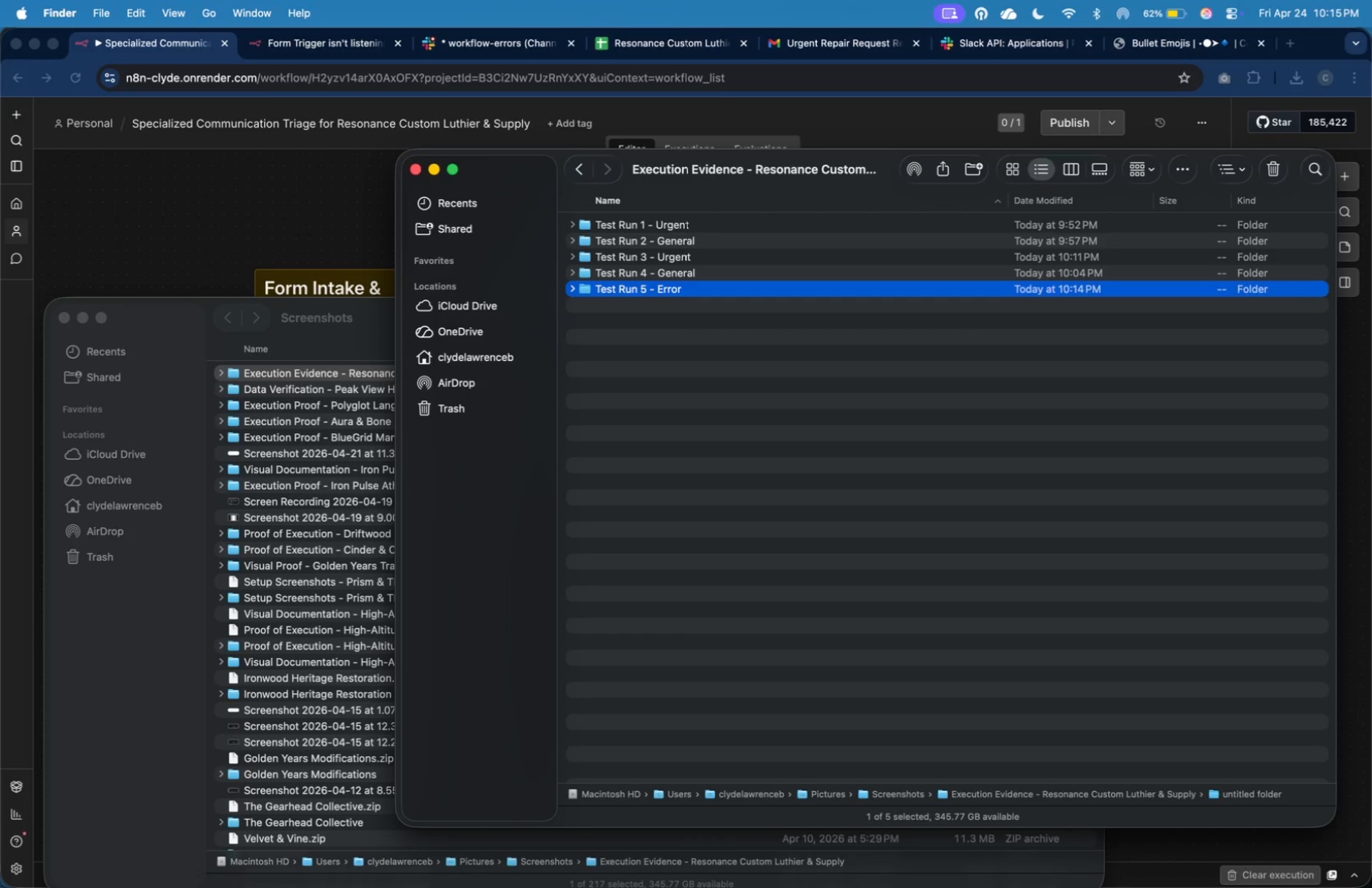 
left_click([344, 225])
 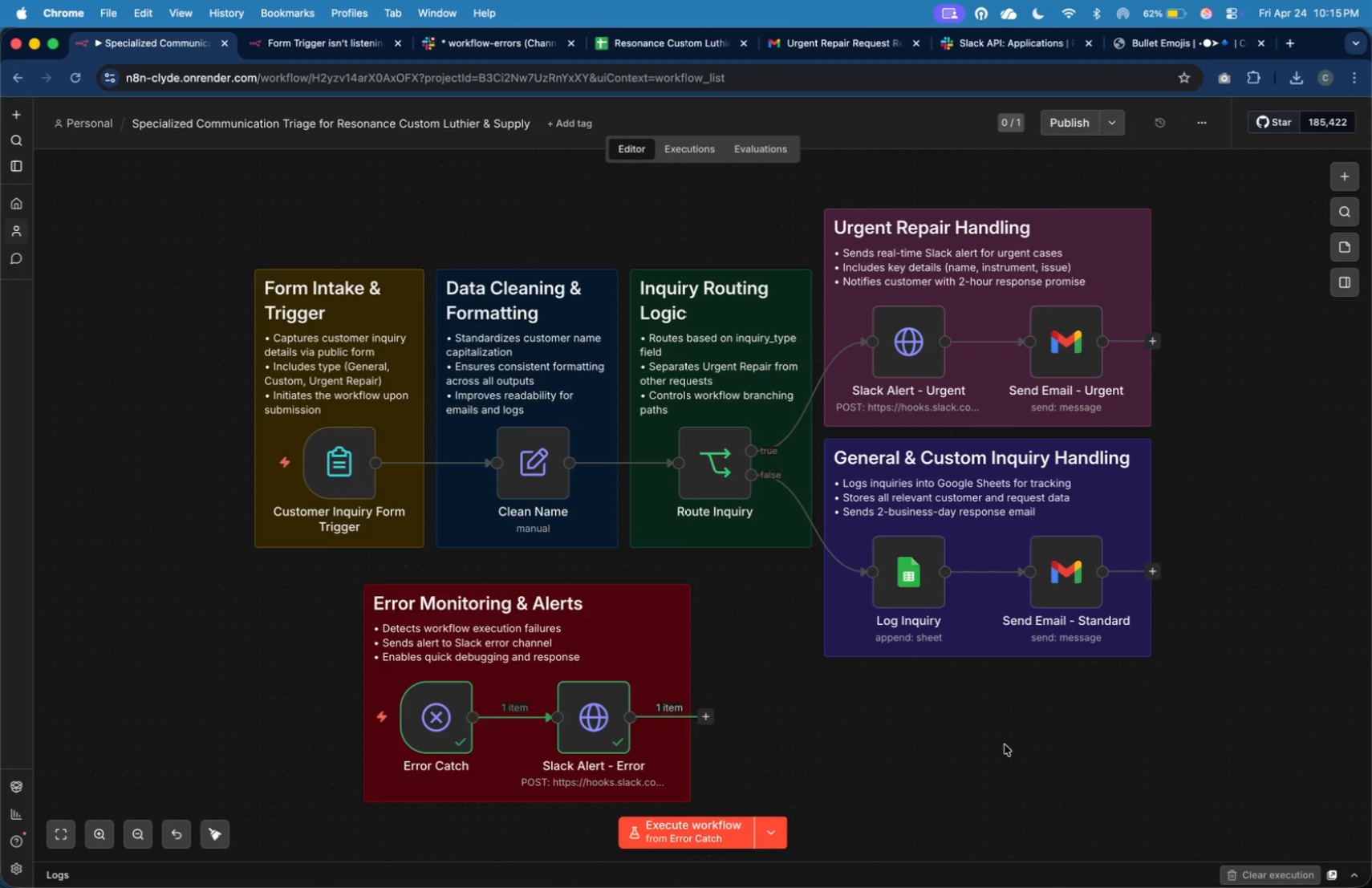 
key(Meta+Shift+4)
 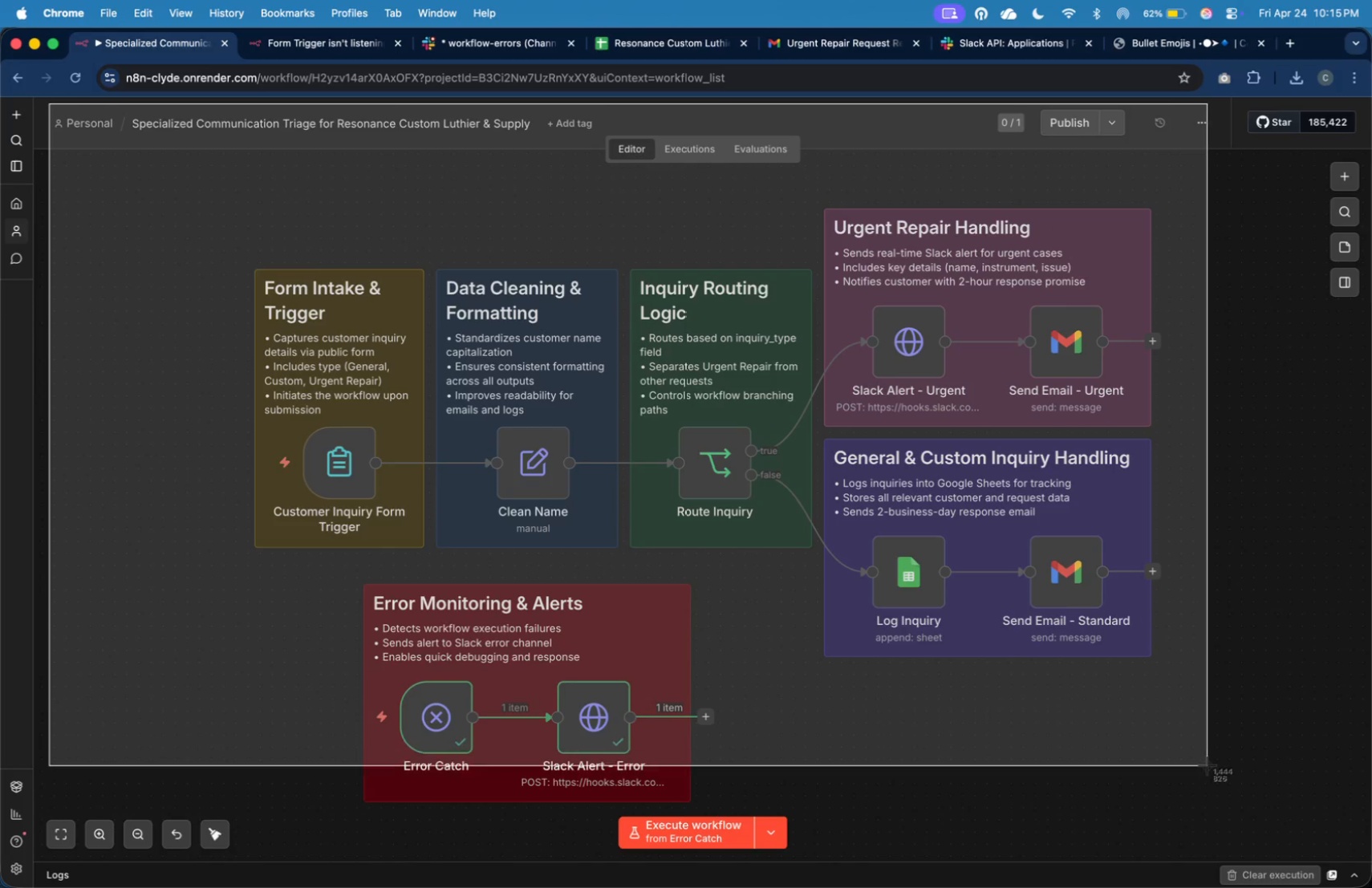 
left_click_drag(start_coordinate=[49, 103], to_coordinate=[1224, 811])
 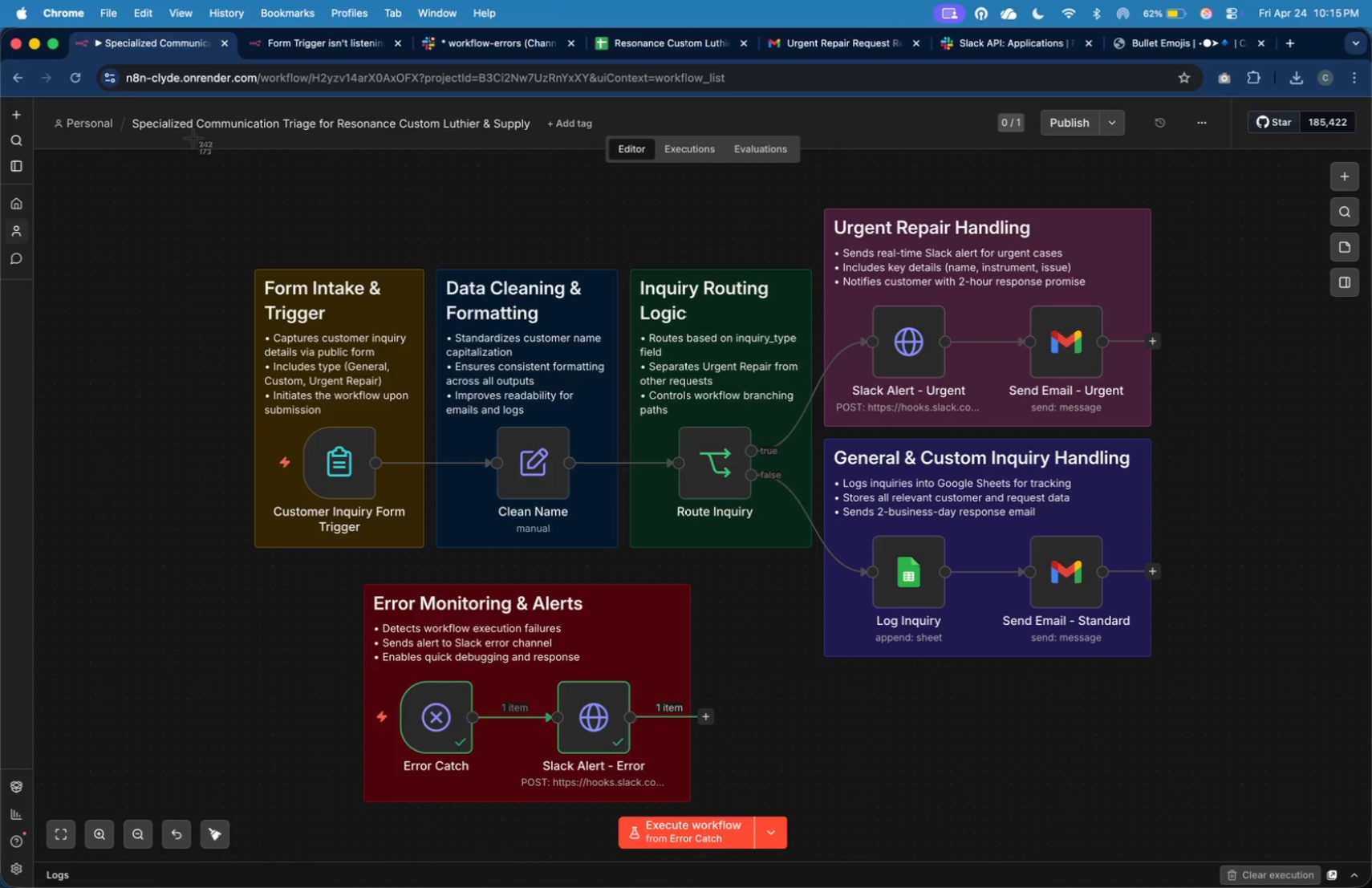 
left_click([958, 646])
 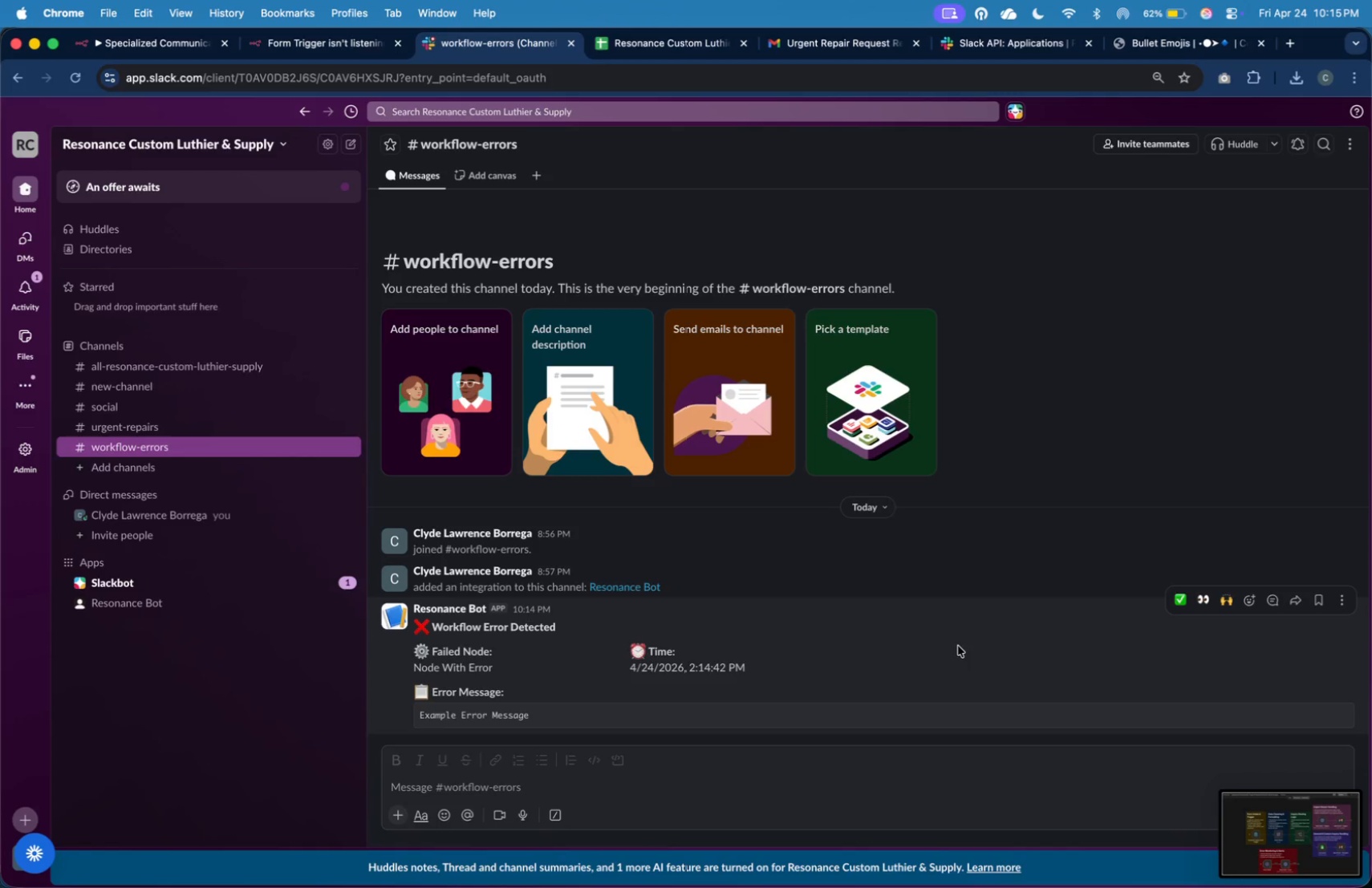 
key(Meta+Shift+4)
 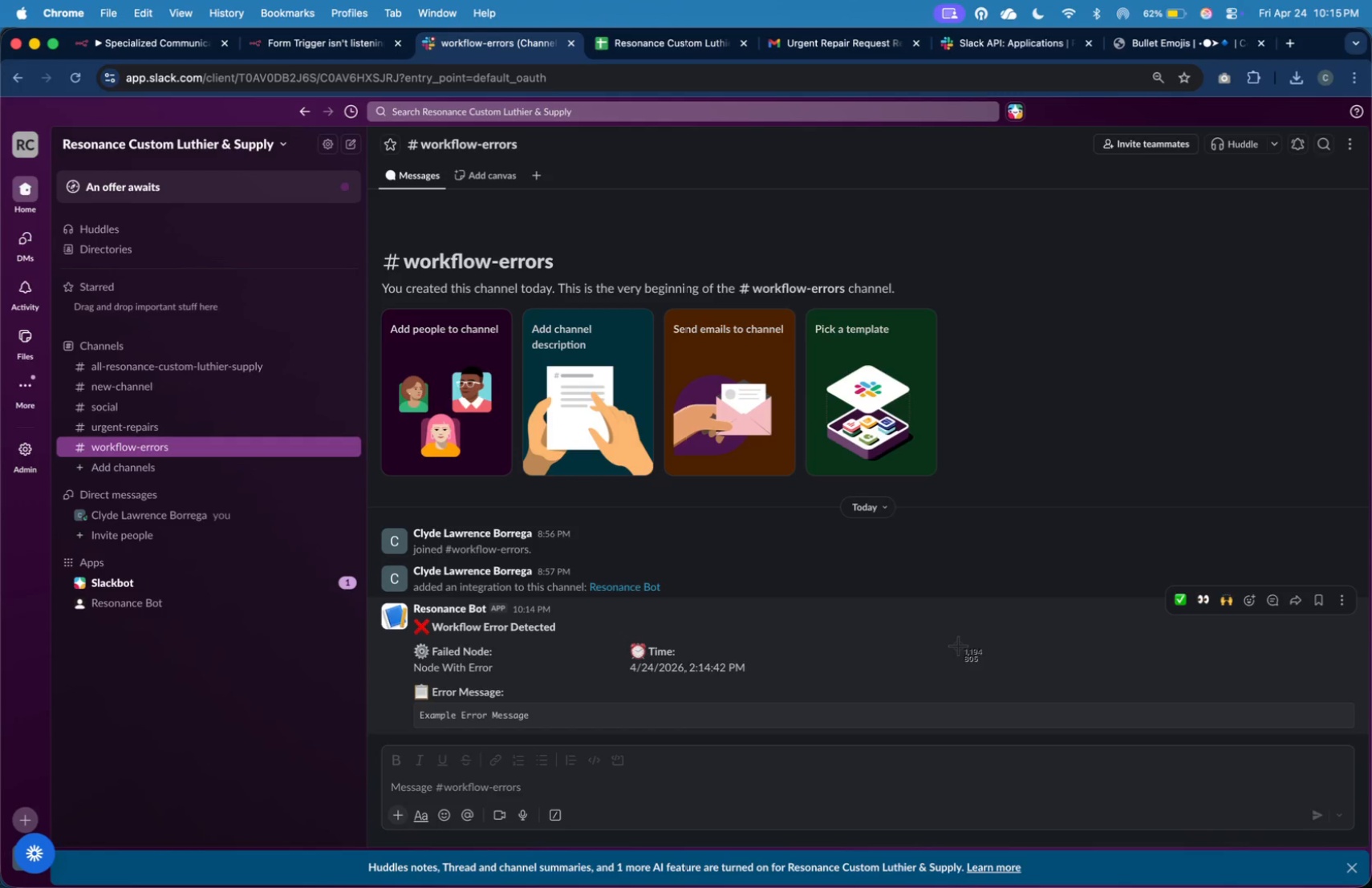 
left_click([958, 646])
 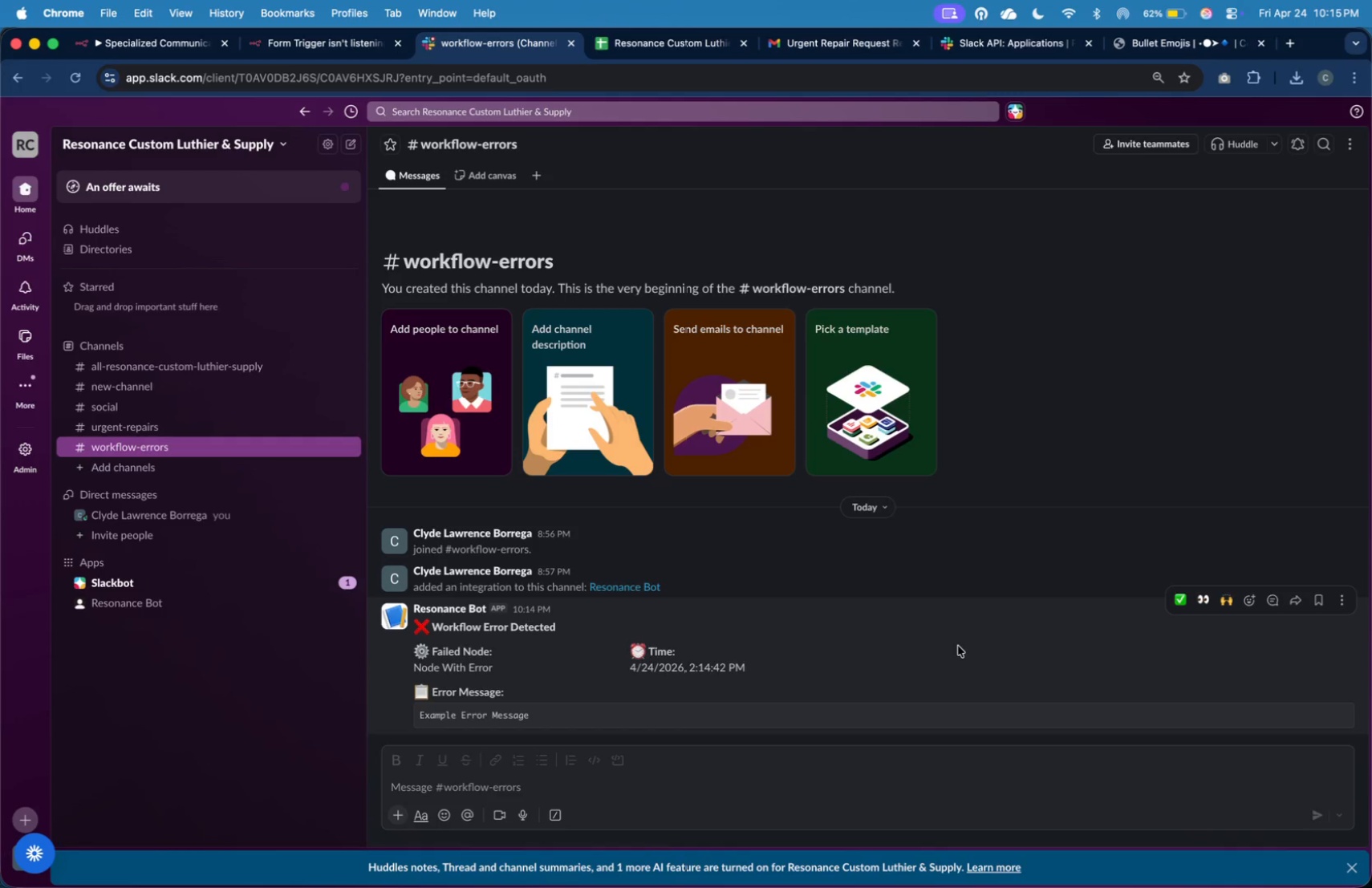 
left_click([209, 44])
 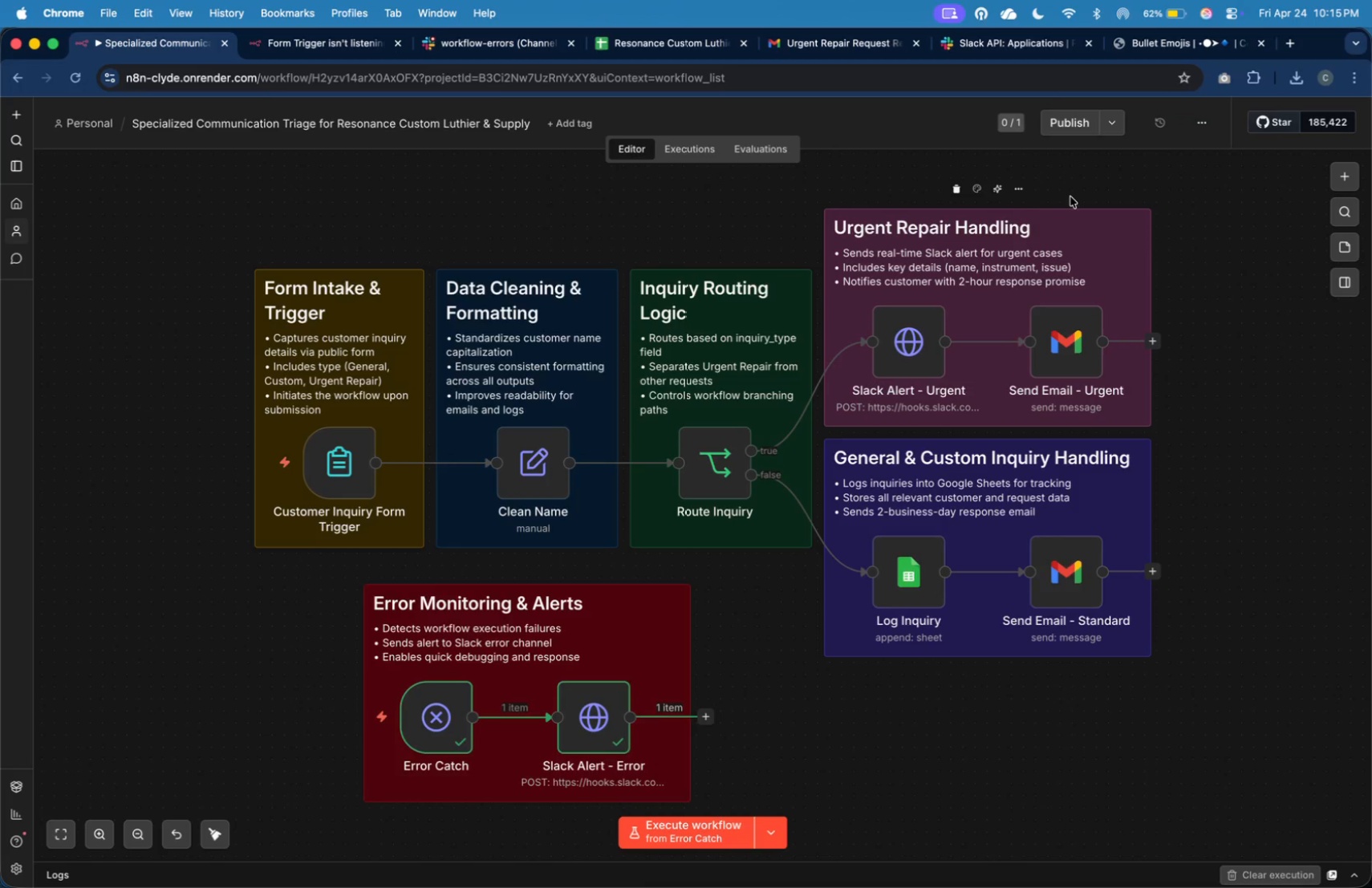 
key(Meta+Tab)
 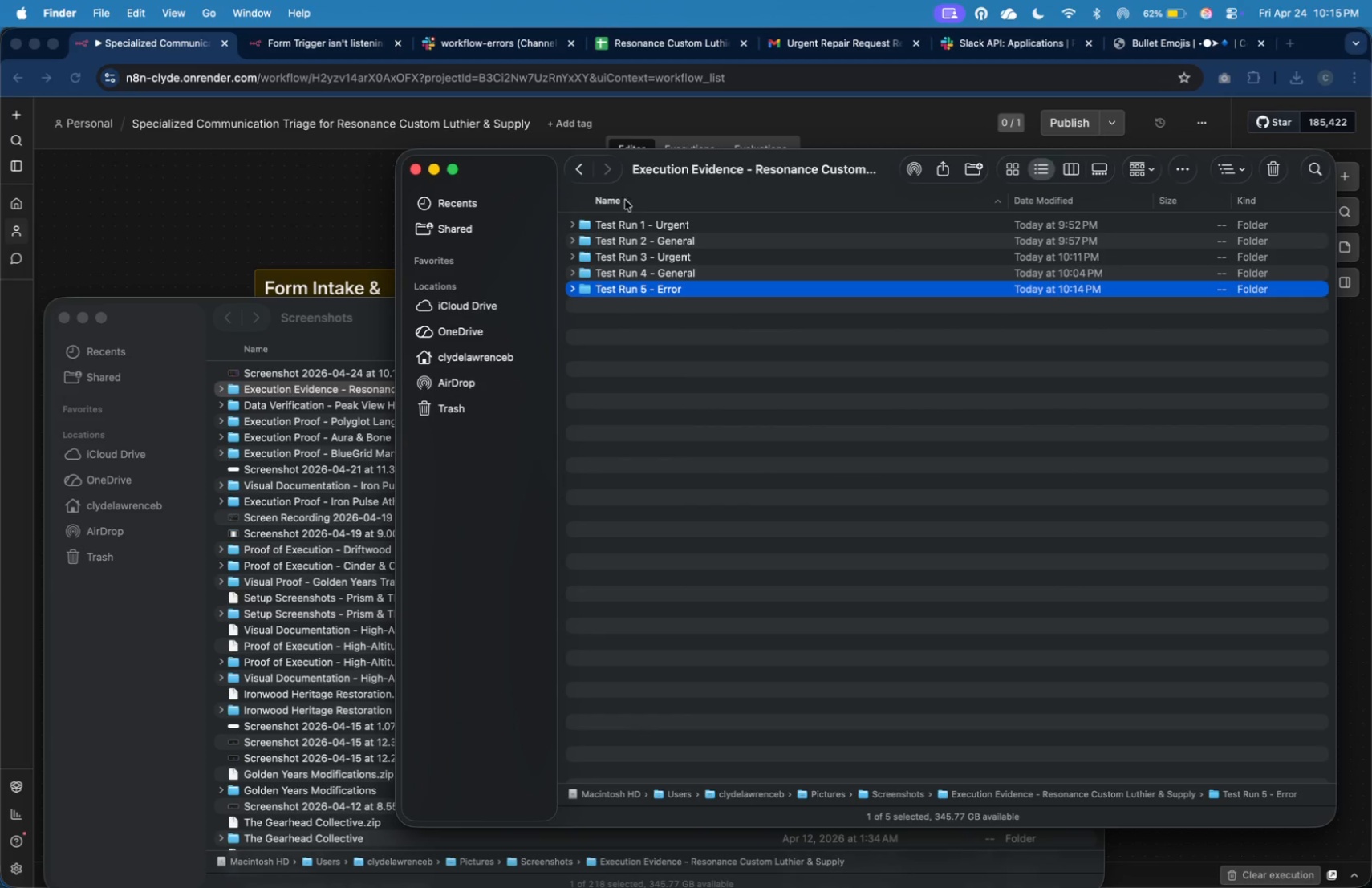 
key(Meta+CommandLeft)
 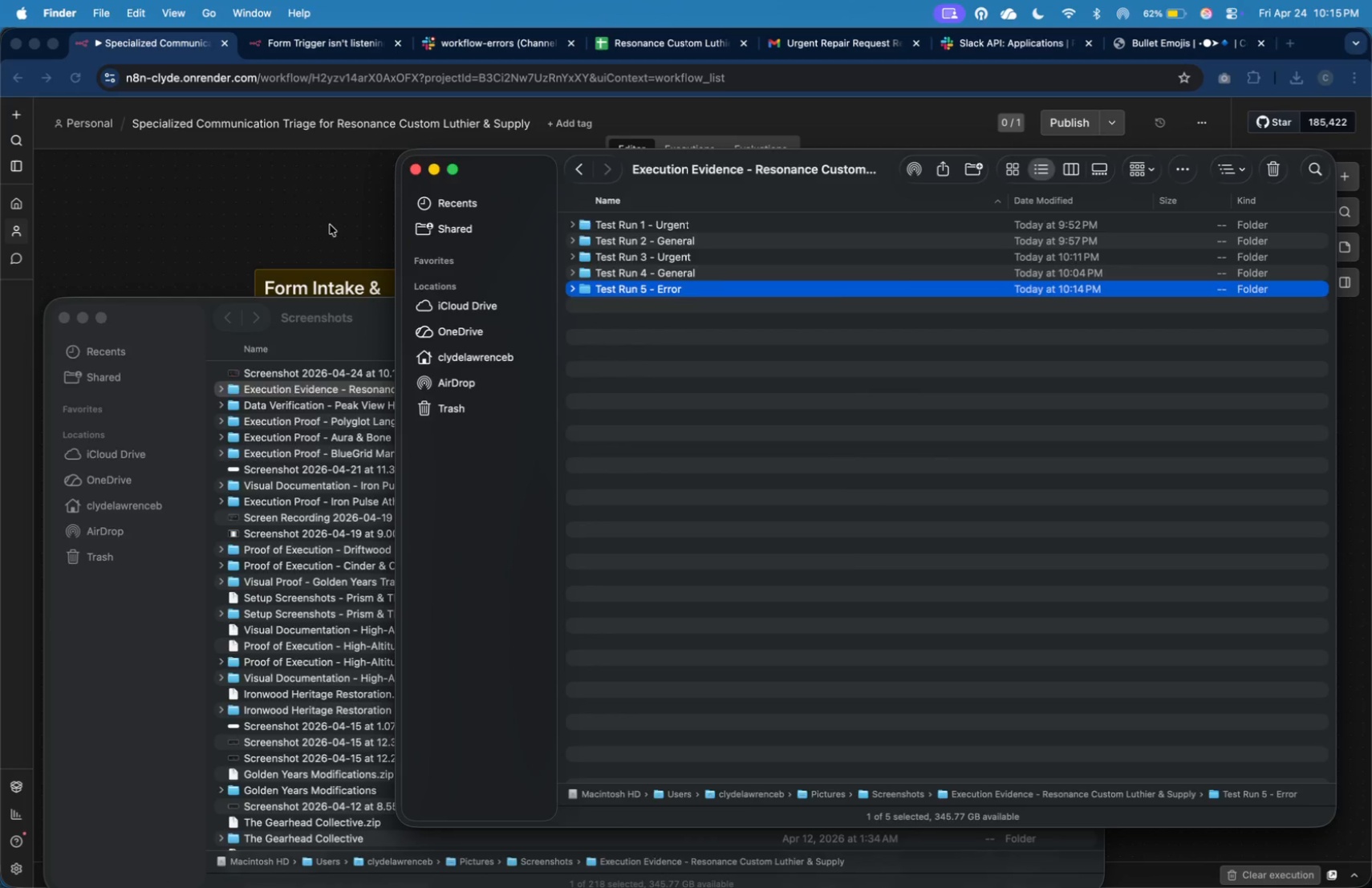 
key(Meta+Tab)
 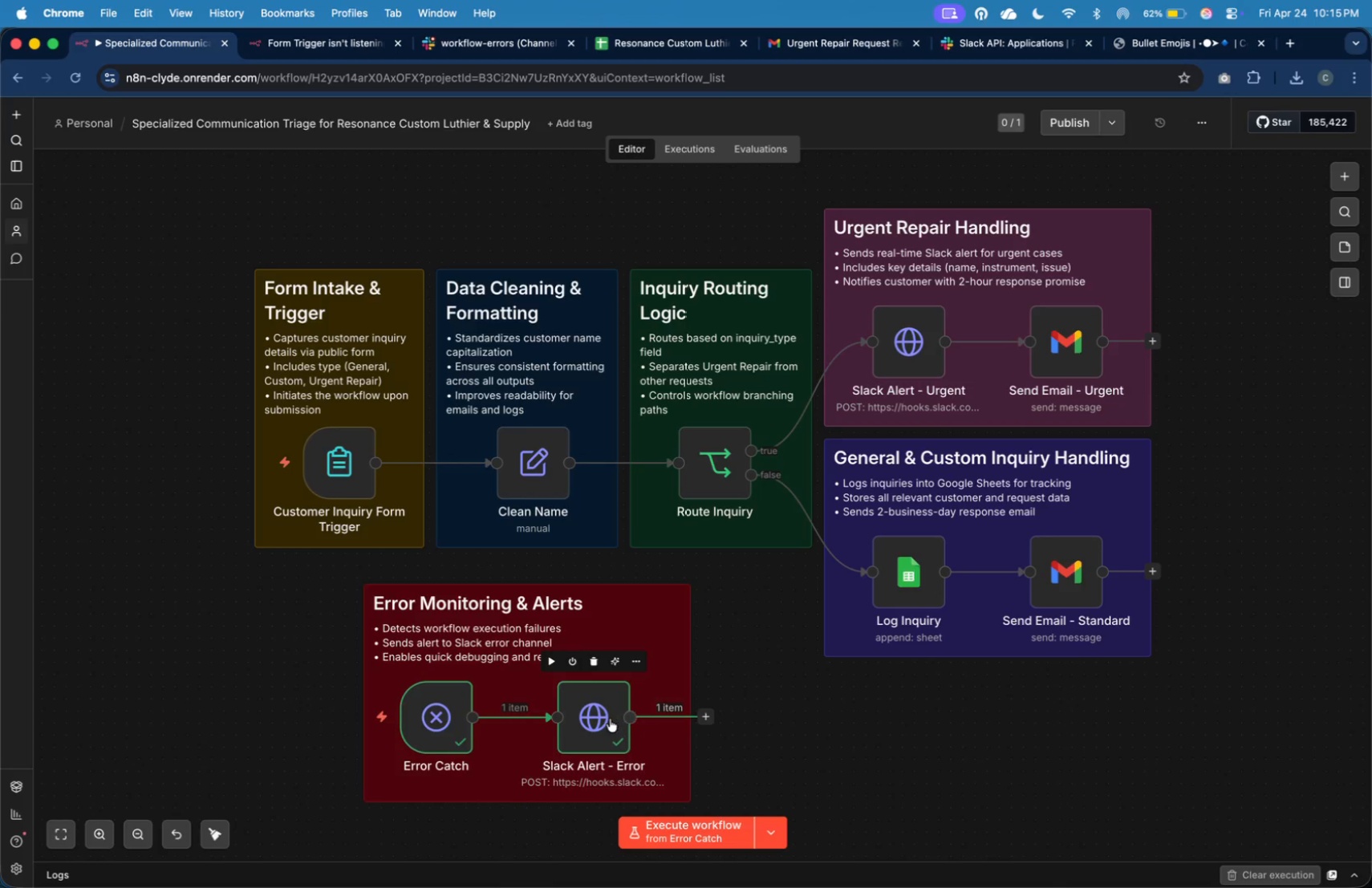 
double_click([609, 719])
 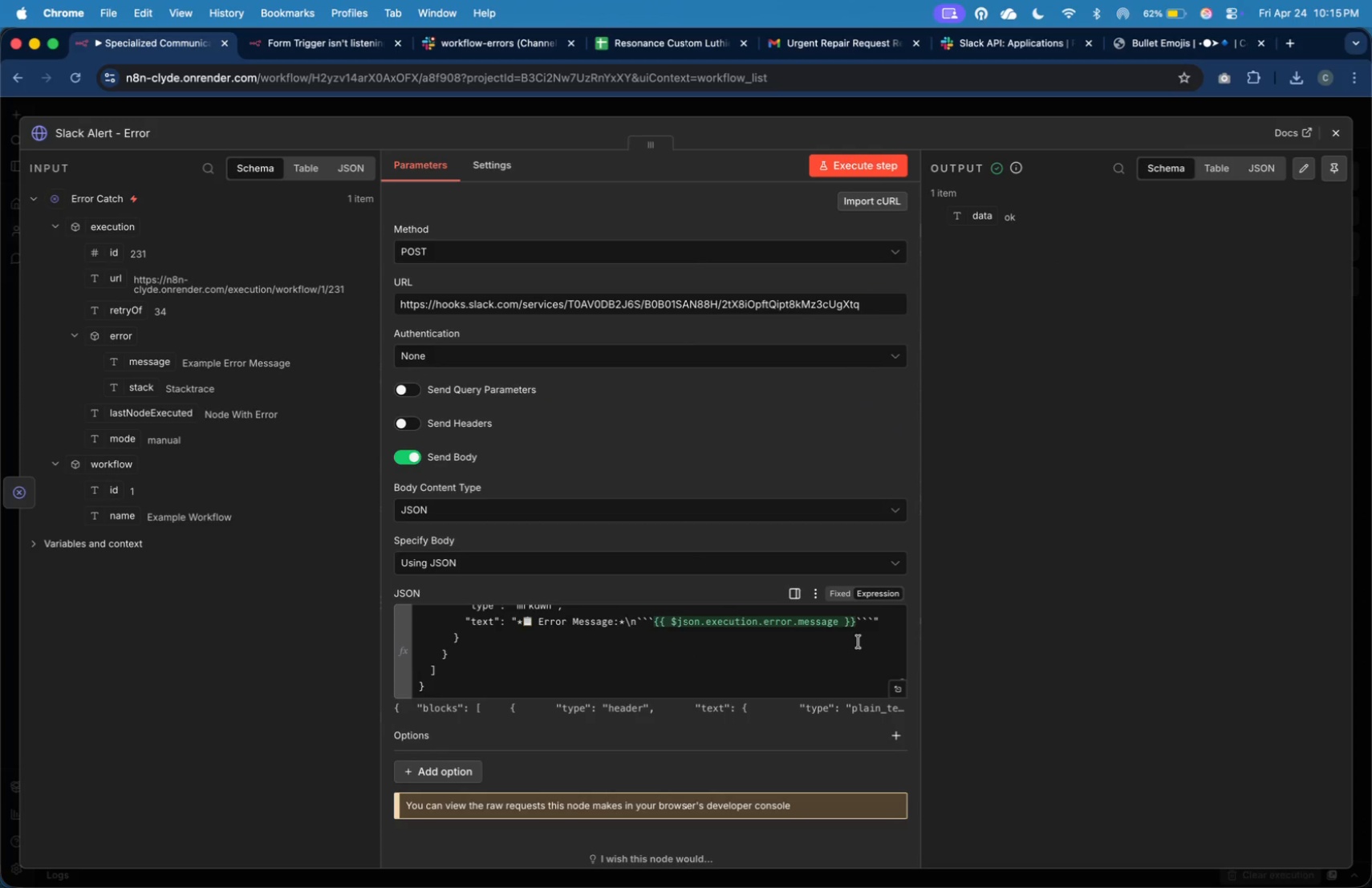 
scroll: coordinate [786, 644], scroll_direction: down, amount: 15.0
 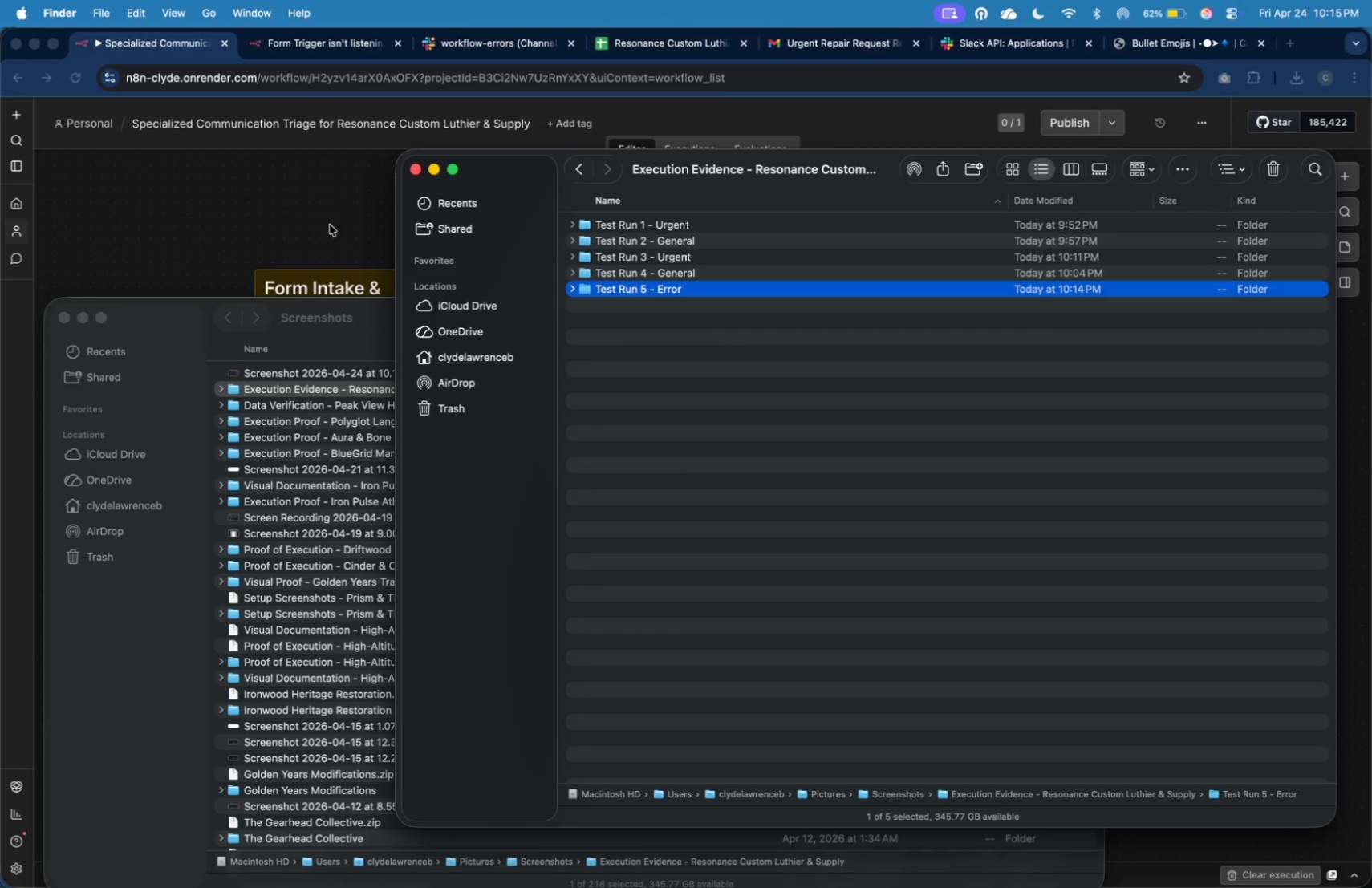 
left_click([844, 625])
 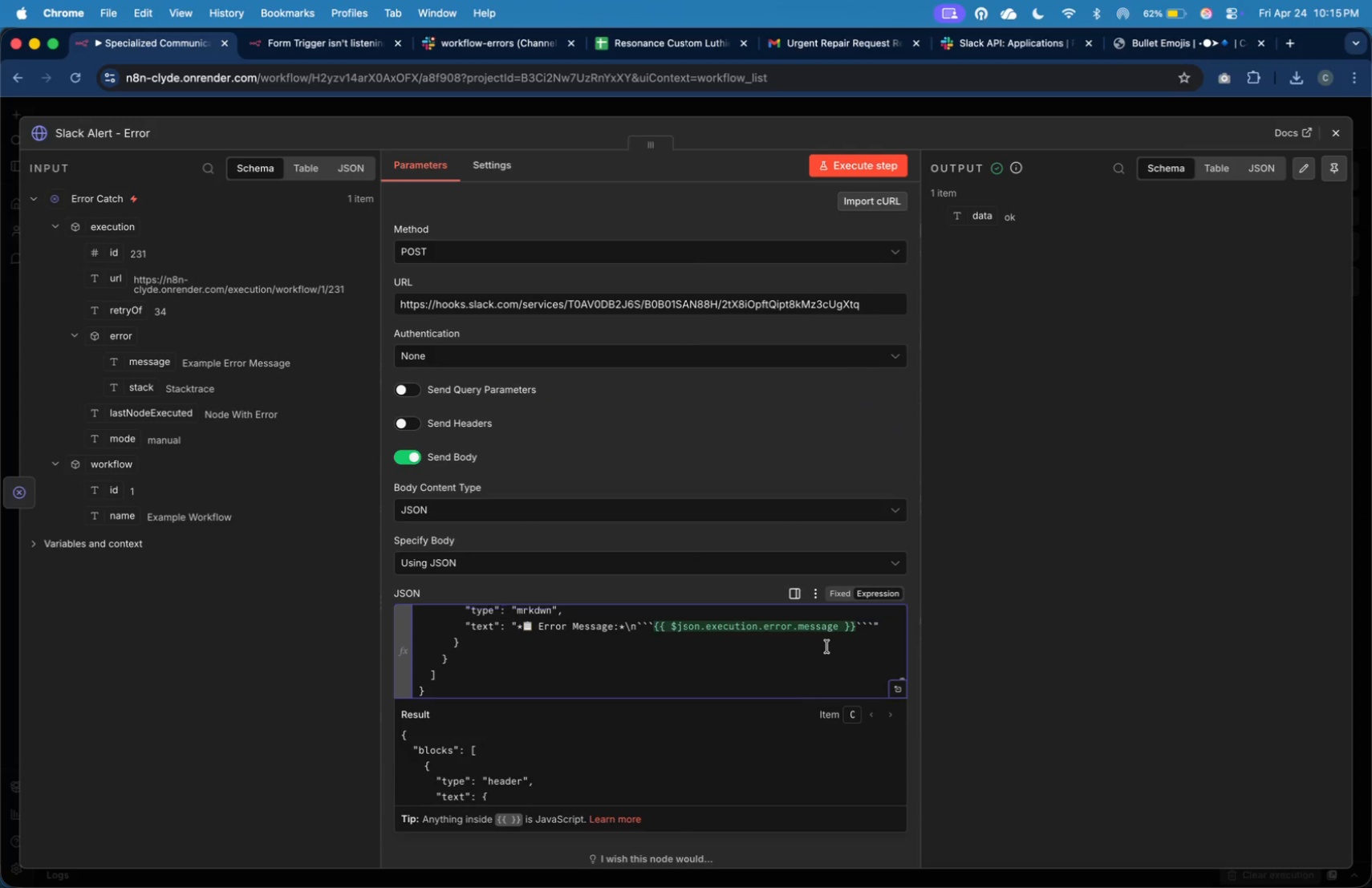 
scroll: coordinate [827, 647], scroll_direction: up, amount: 10.0
 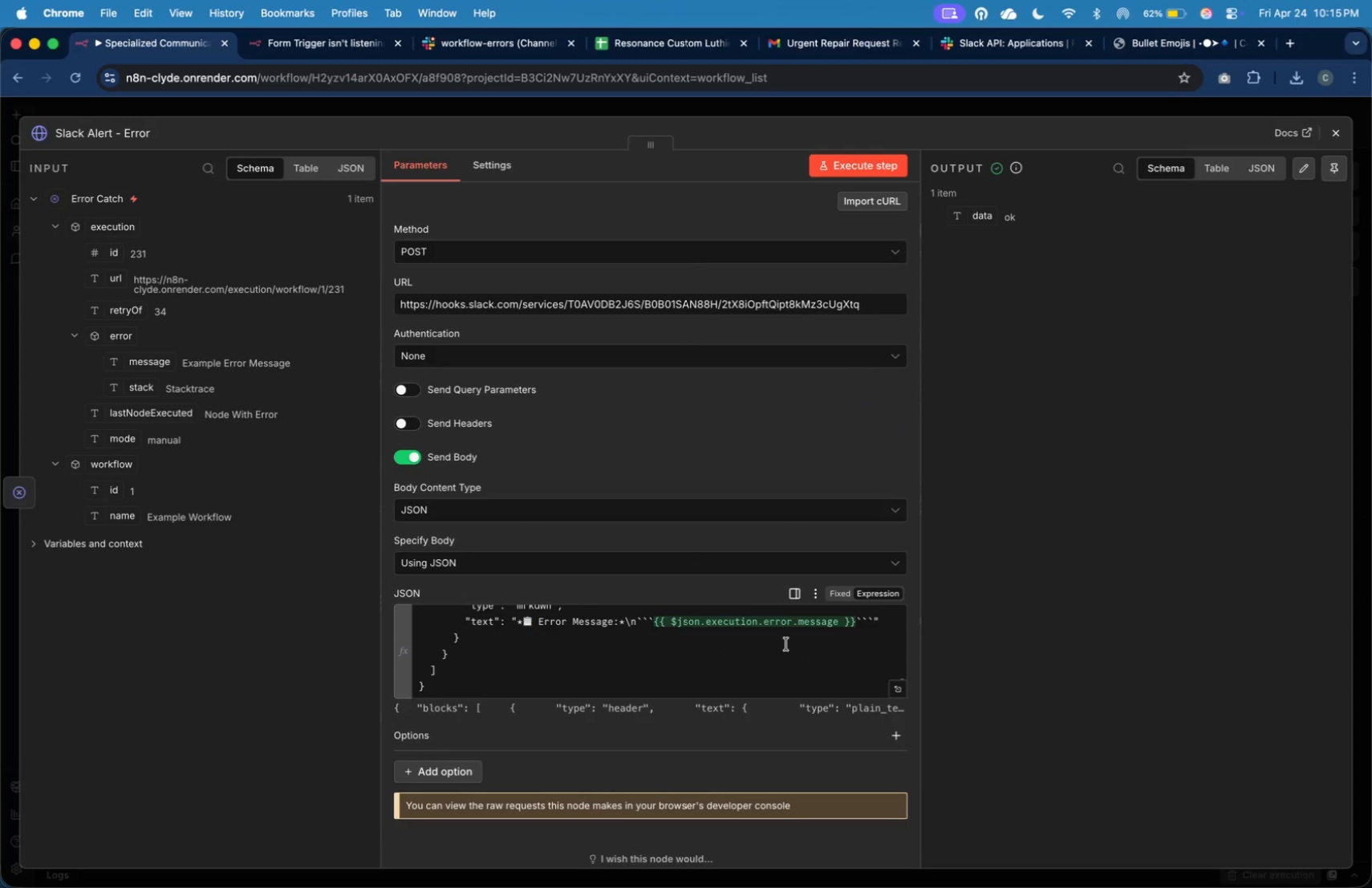 
left_click([773, 678])
 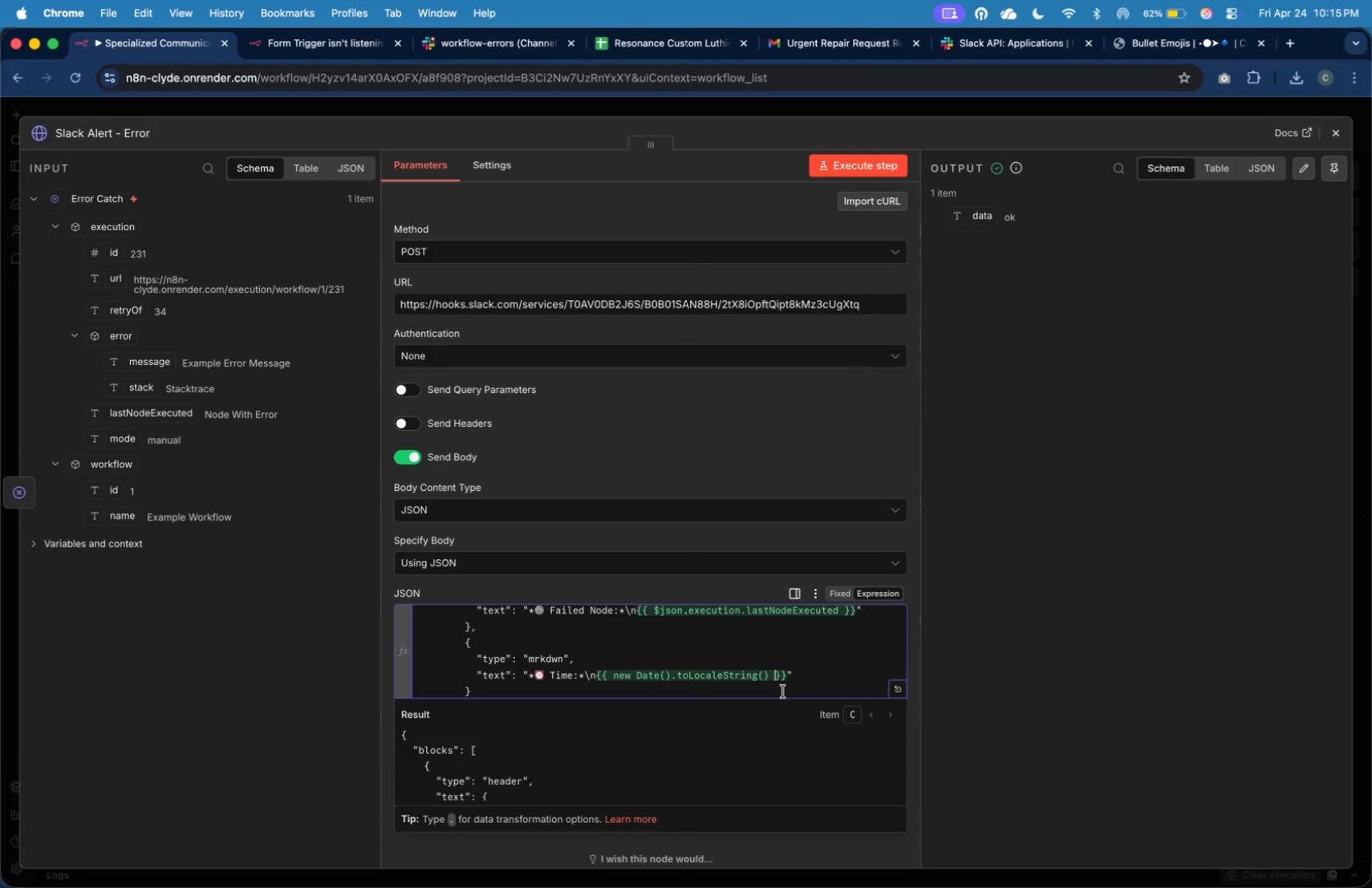 
key(Shift+Equal)
 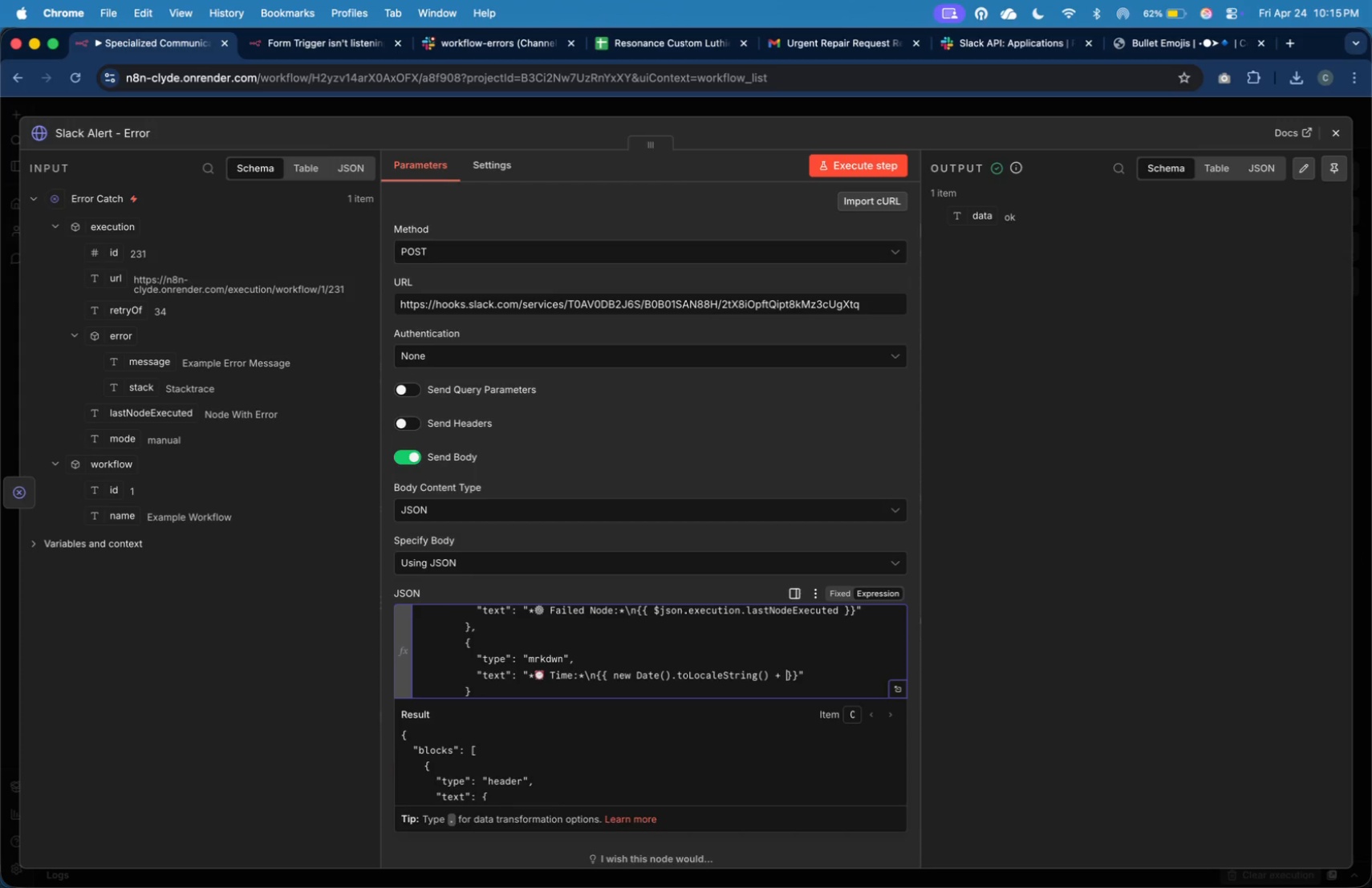 
key(Shift+Space)
 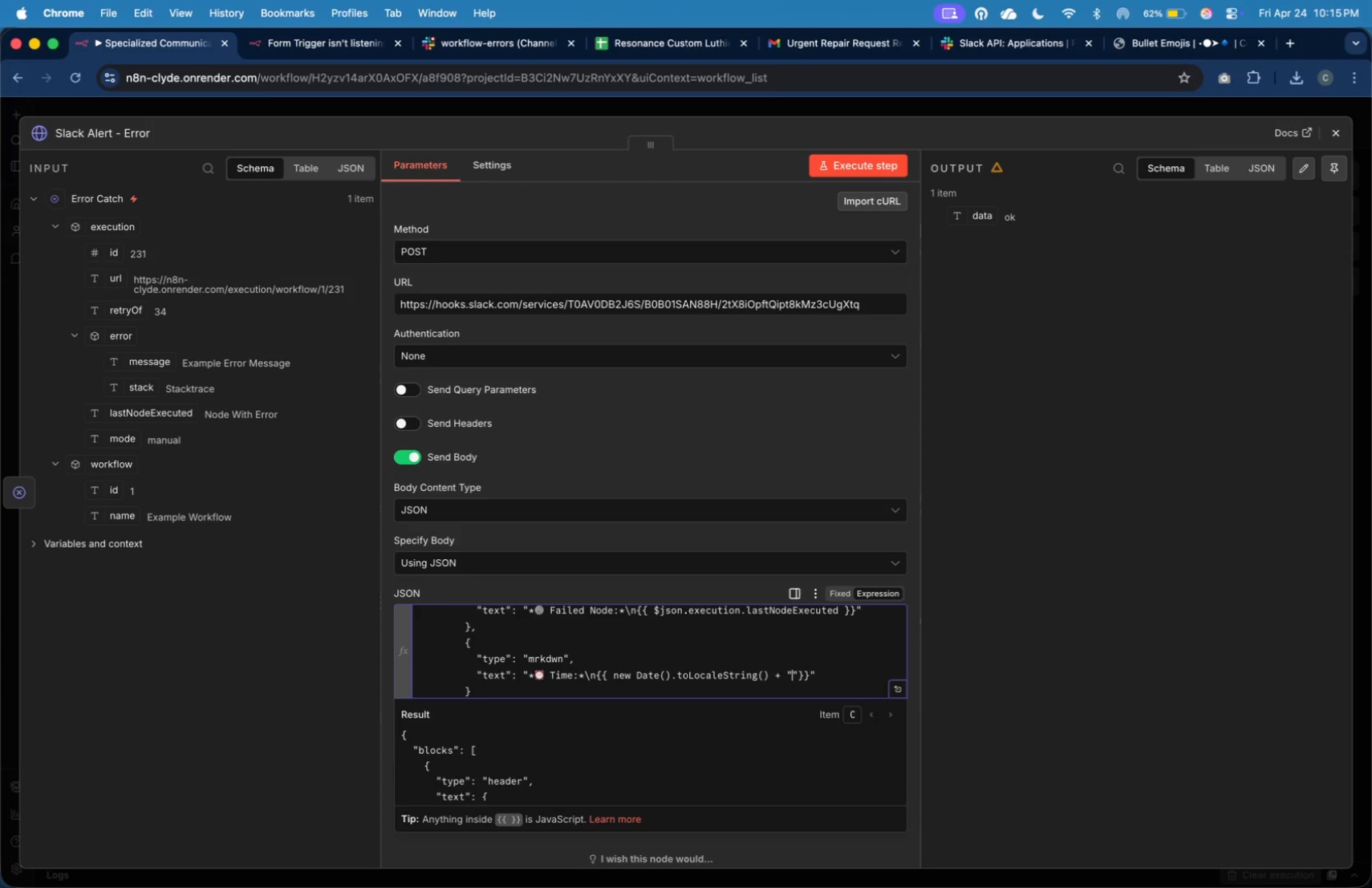 
key(Shift+Quote)
 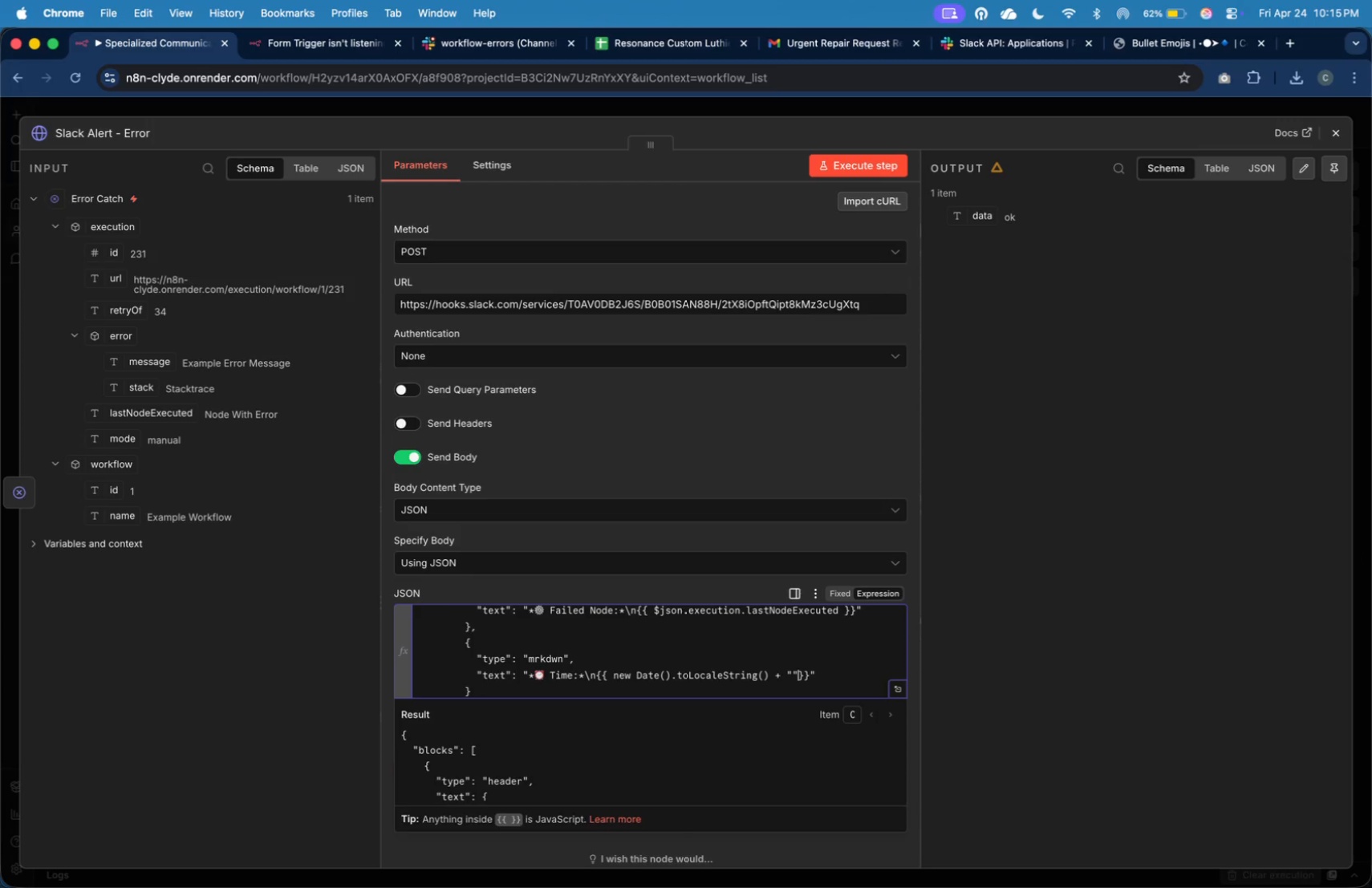 
key(Shift+Quote)
 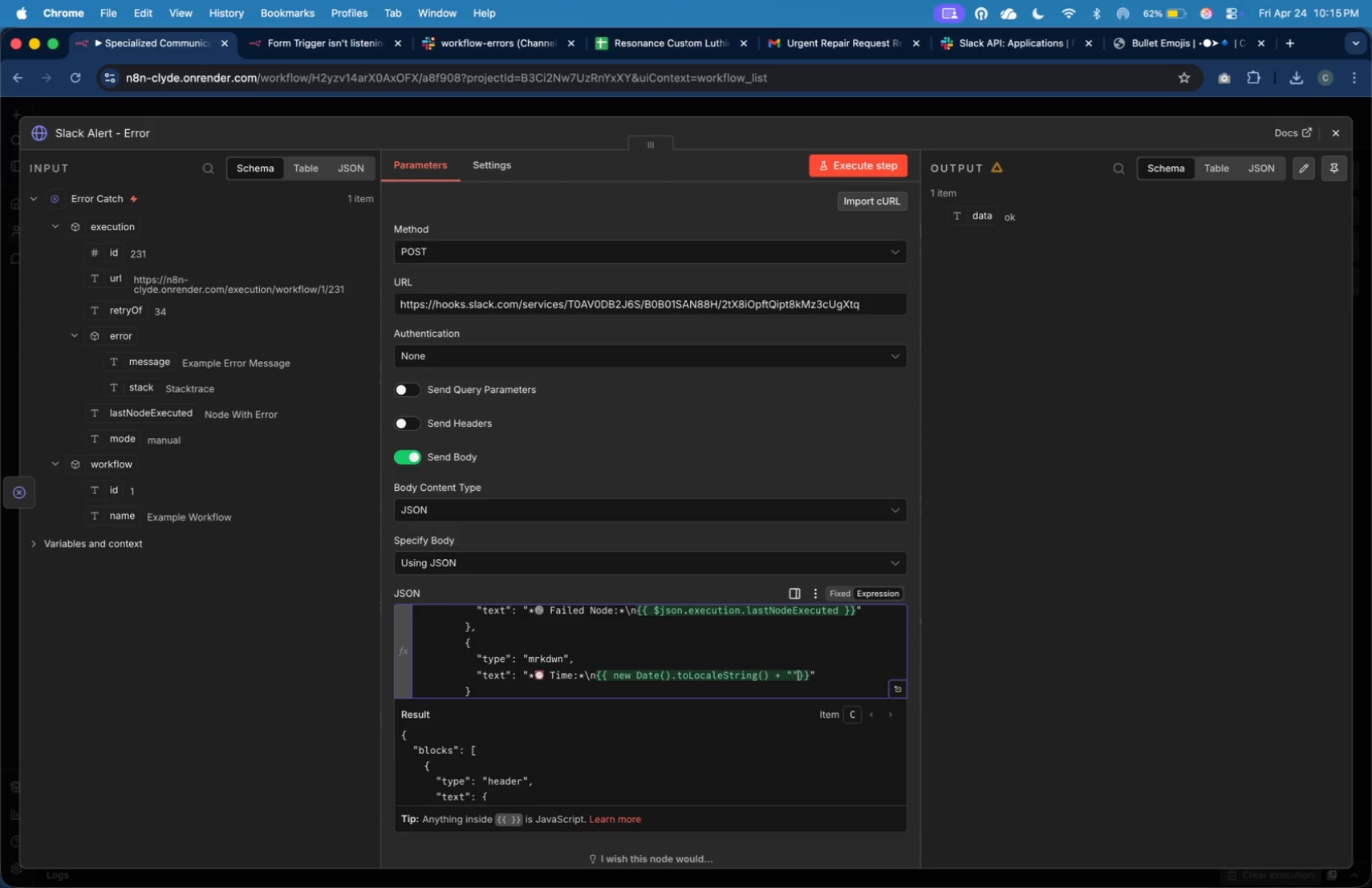 
key(ArrowLeft)
 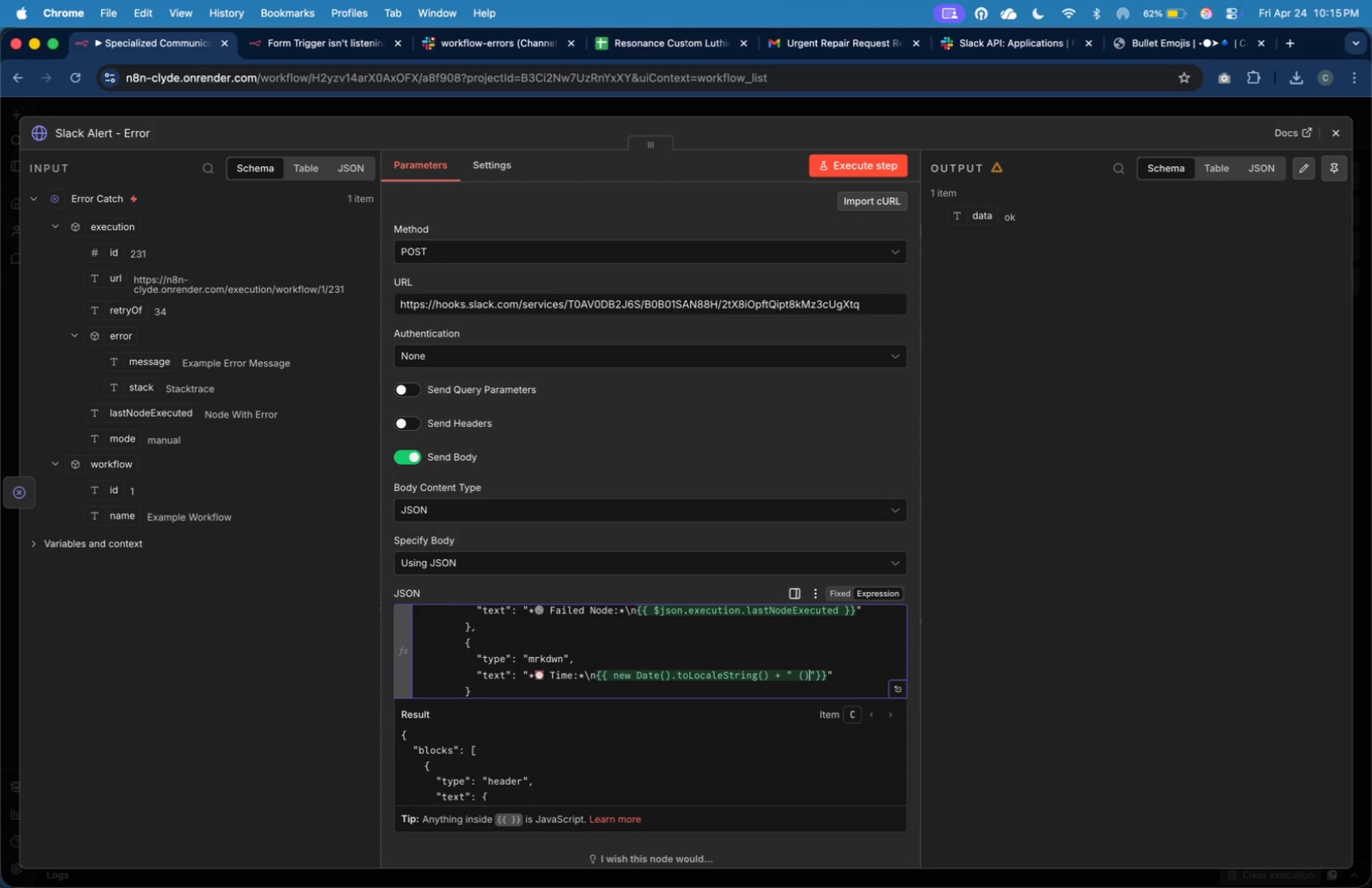 
type( ())
 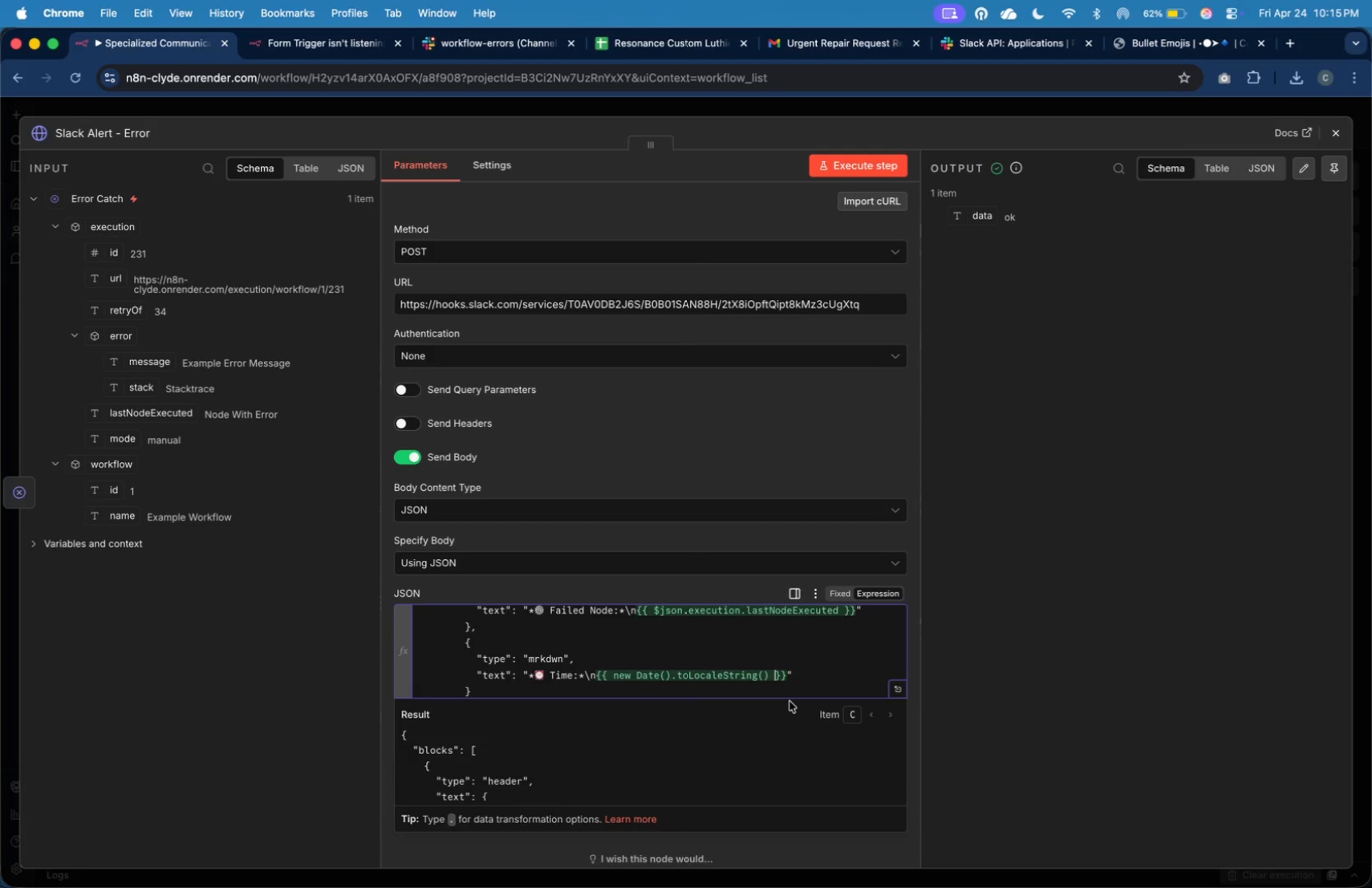 
 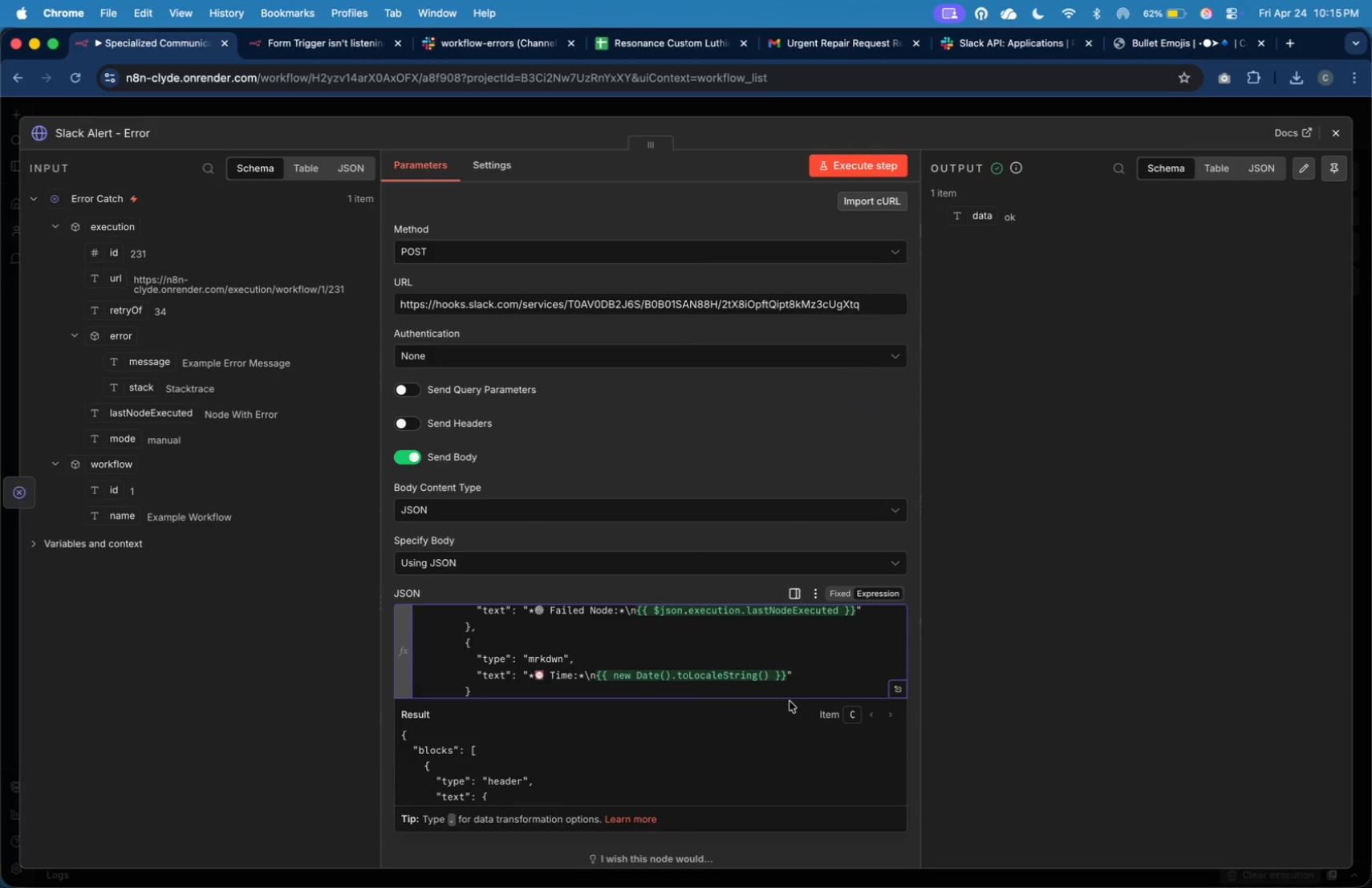 
key(ArrowLeft)
 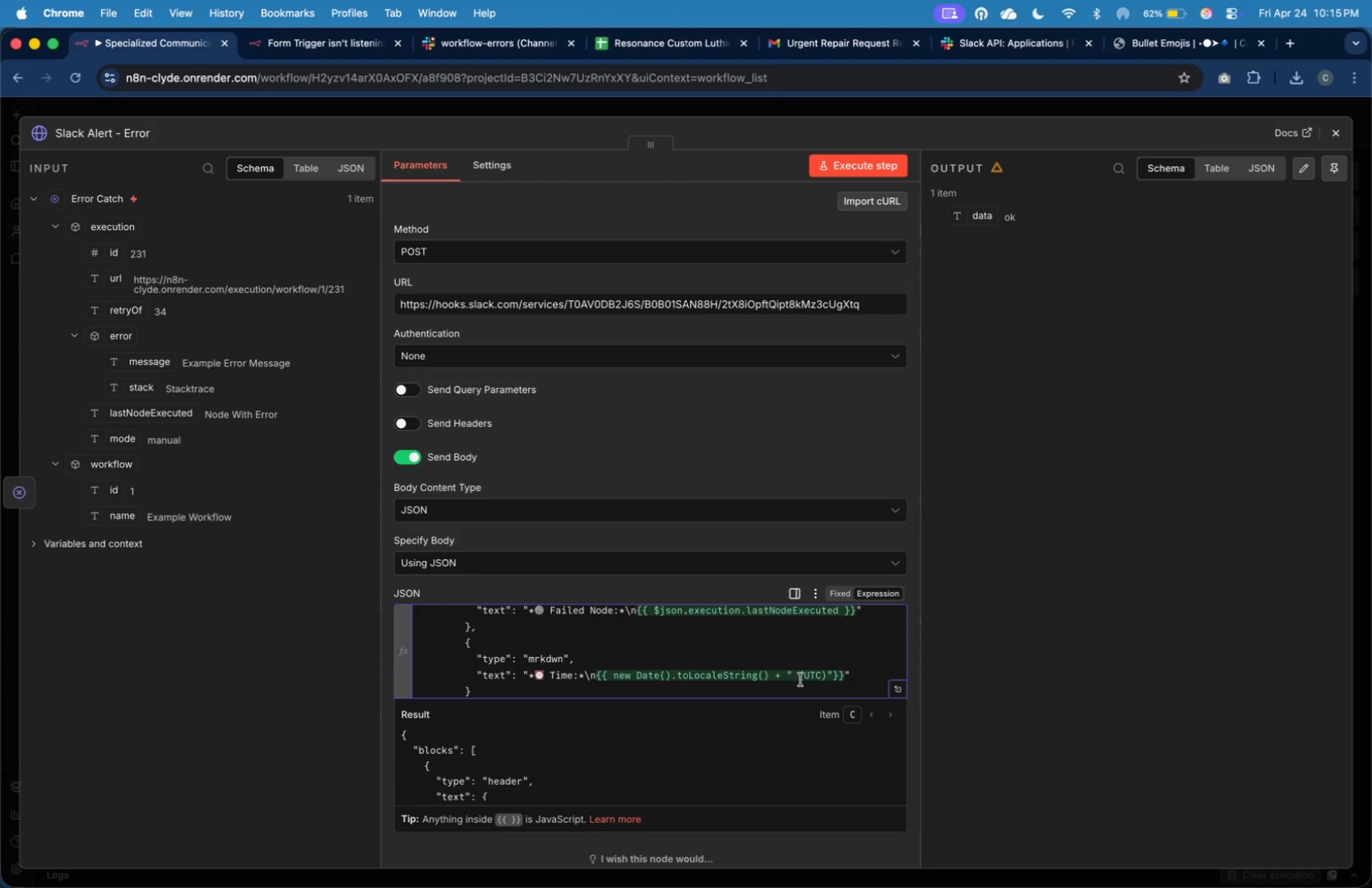 
type(UTC)
 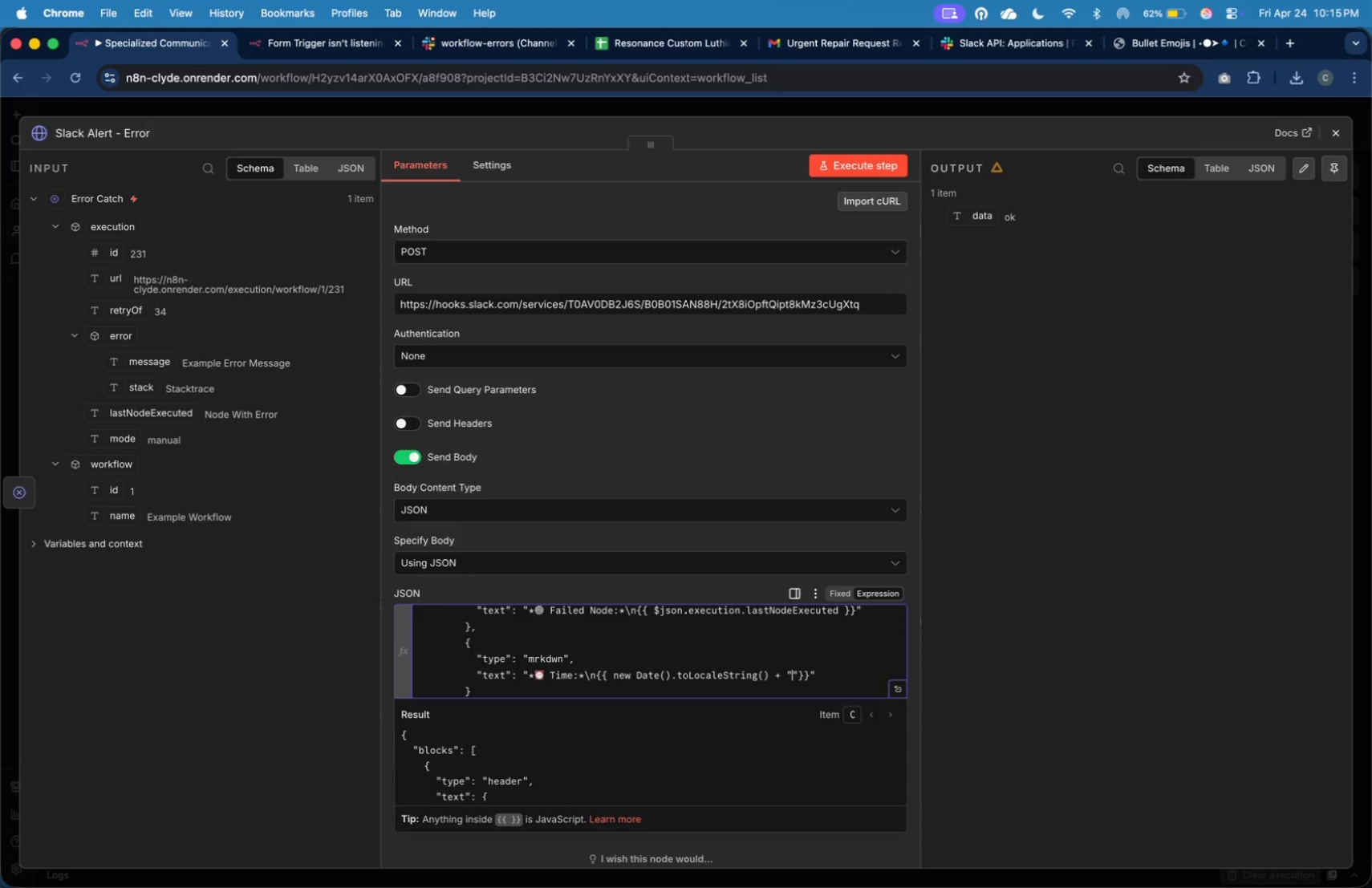 
left_click([990, 568])
 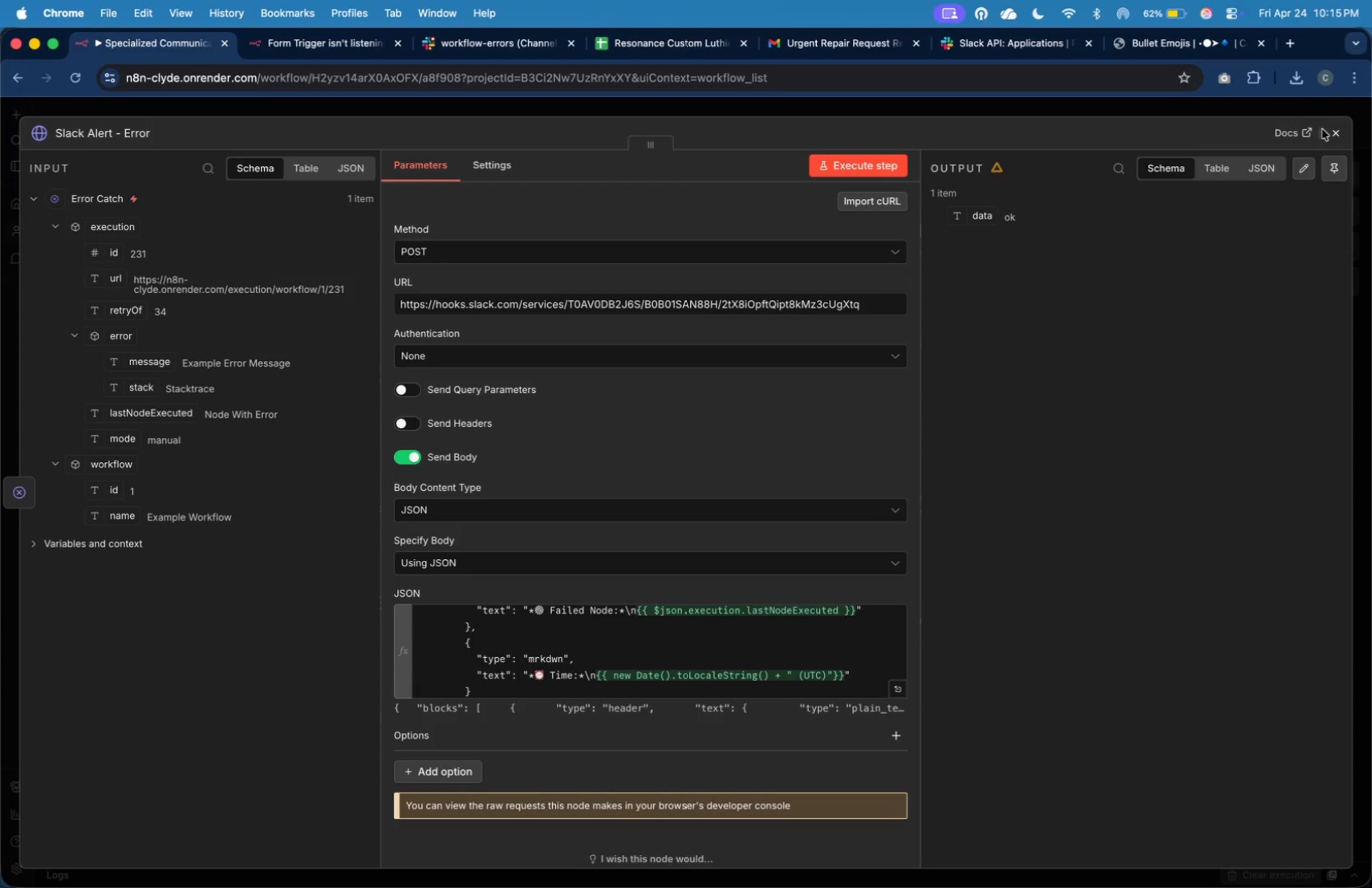 
left_click([1332, 128])
 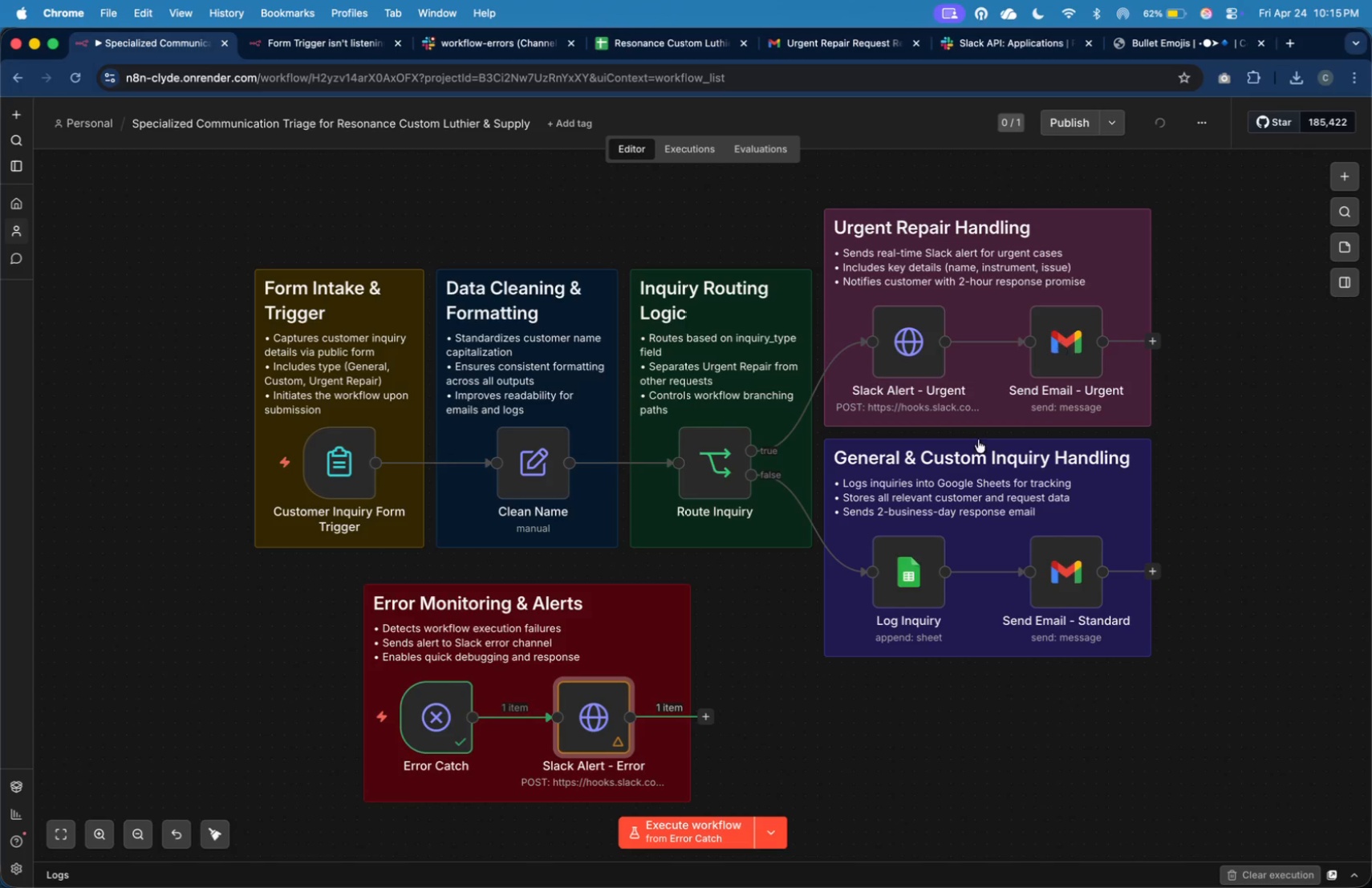 
left_click([835, 717])
 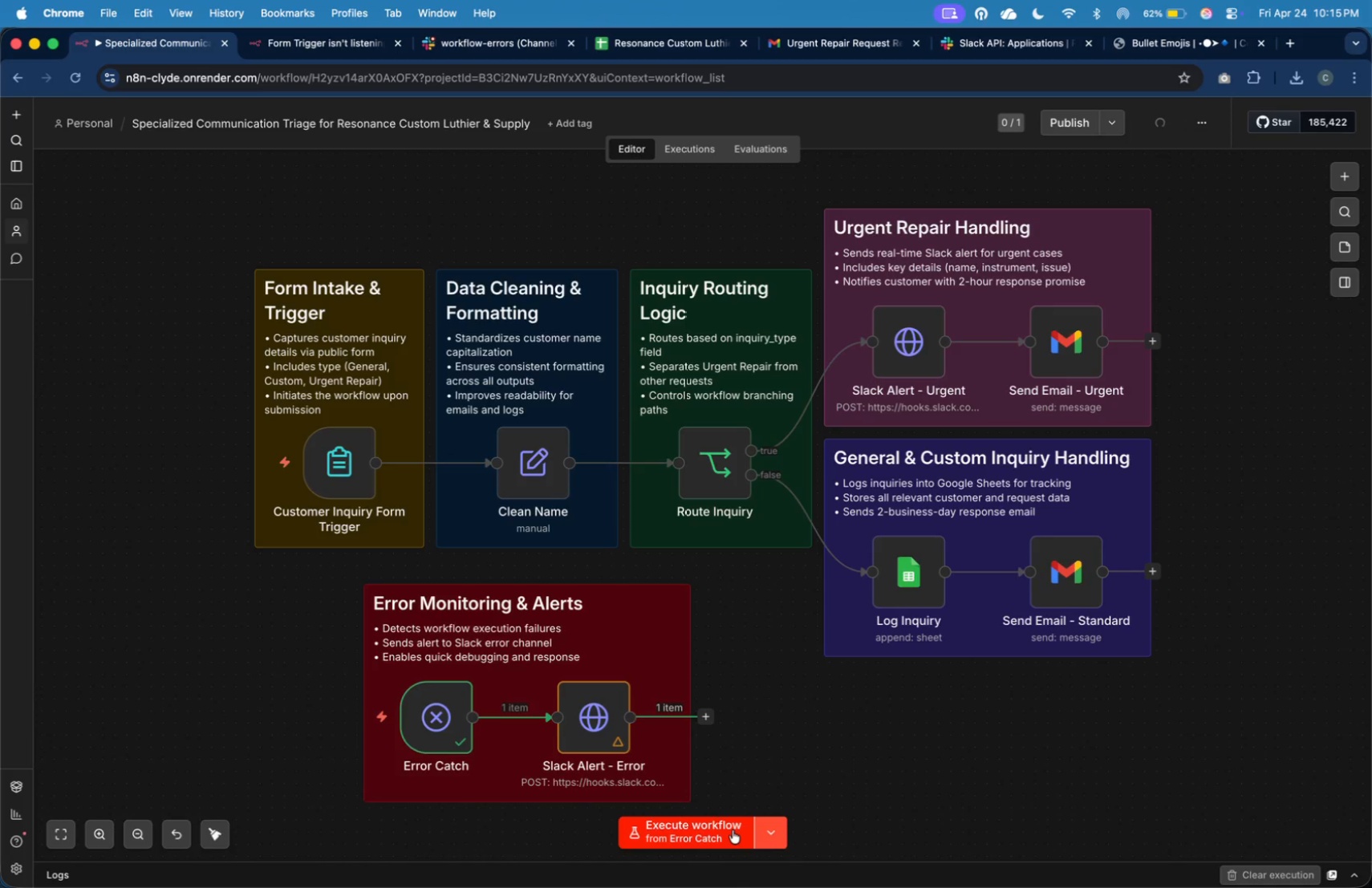 
left_click([733, 830])
 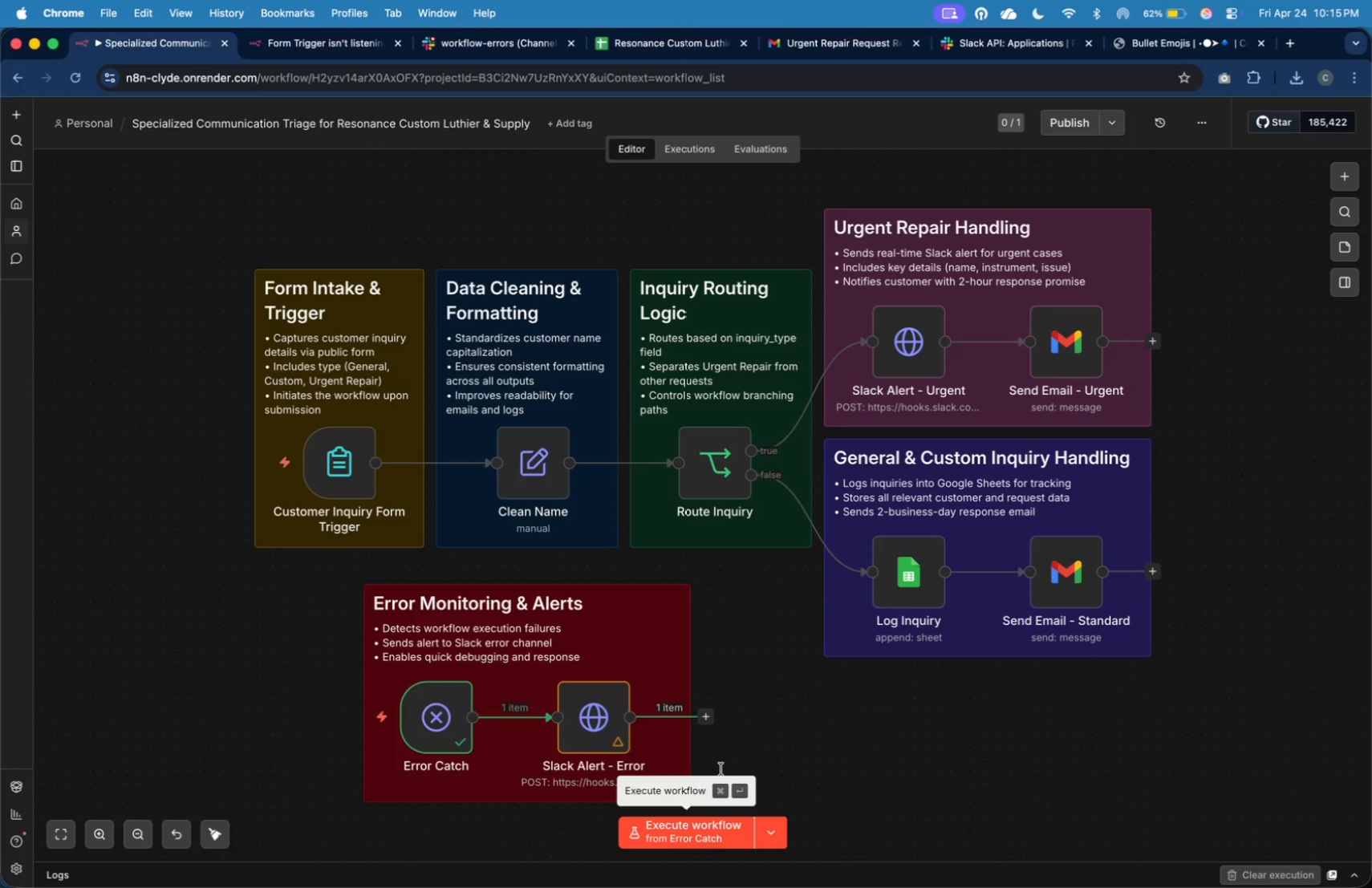 
wait(5.04)
 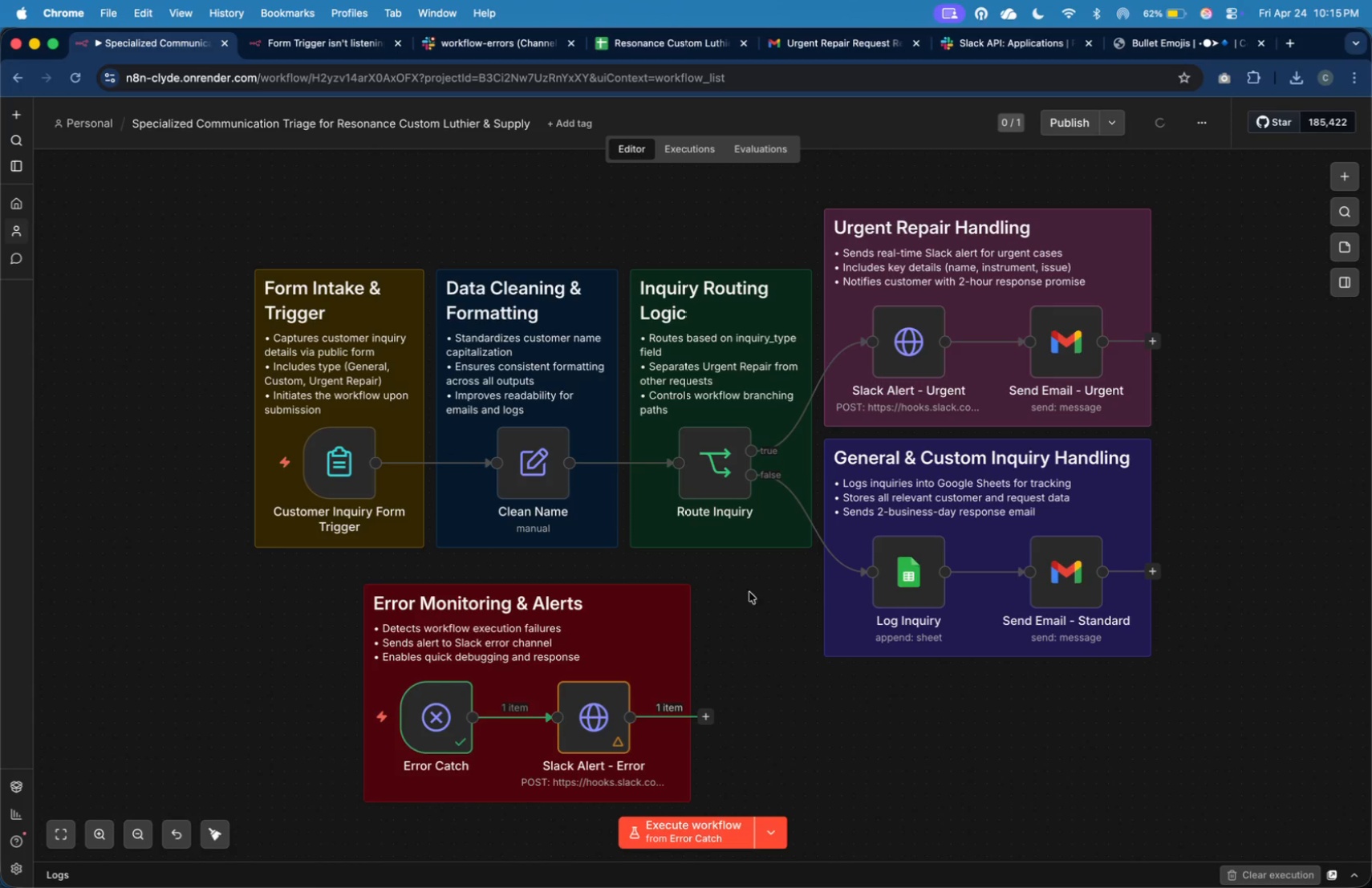 
left_click([529, 43])
 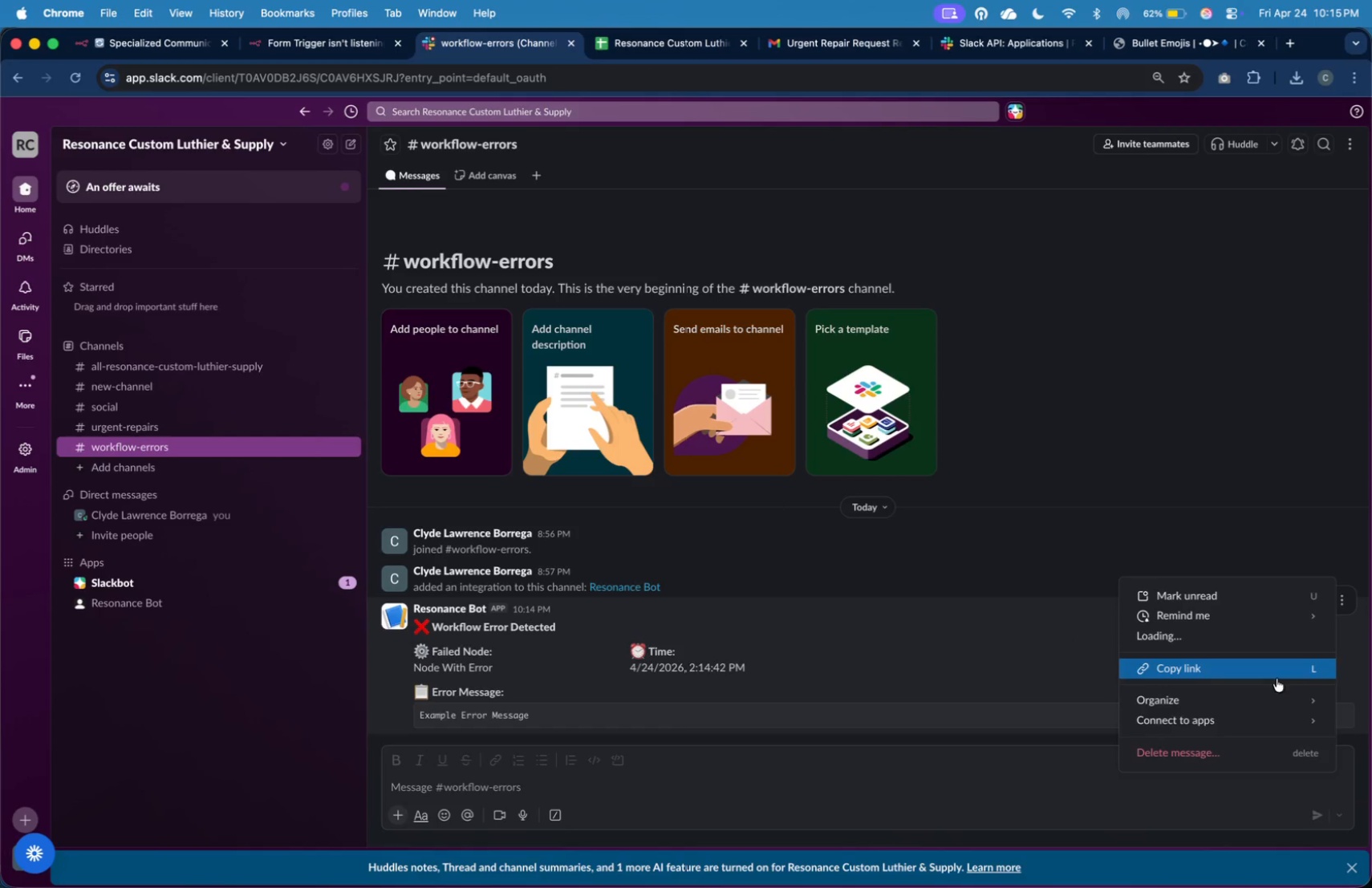 
left_click([1247, 748])
 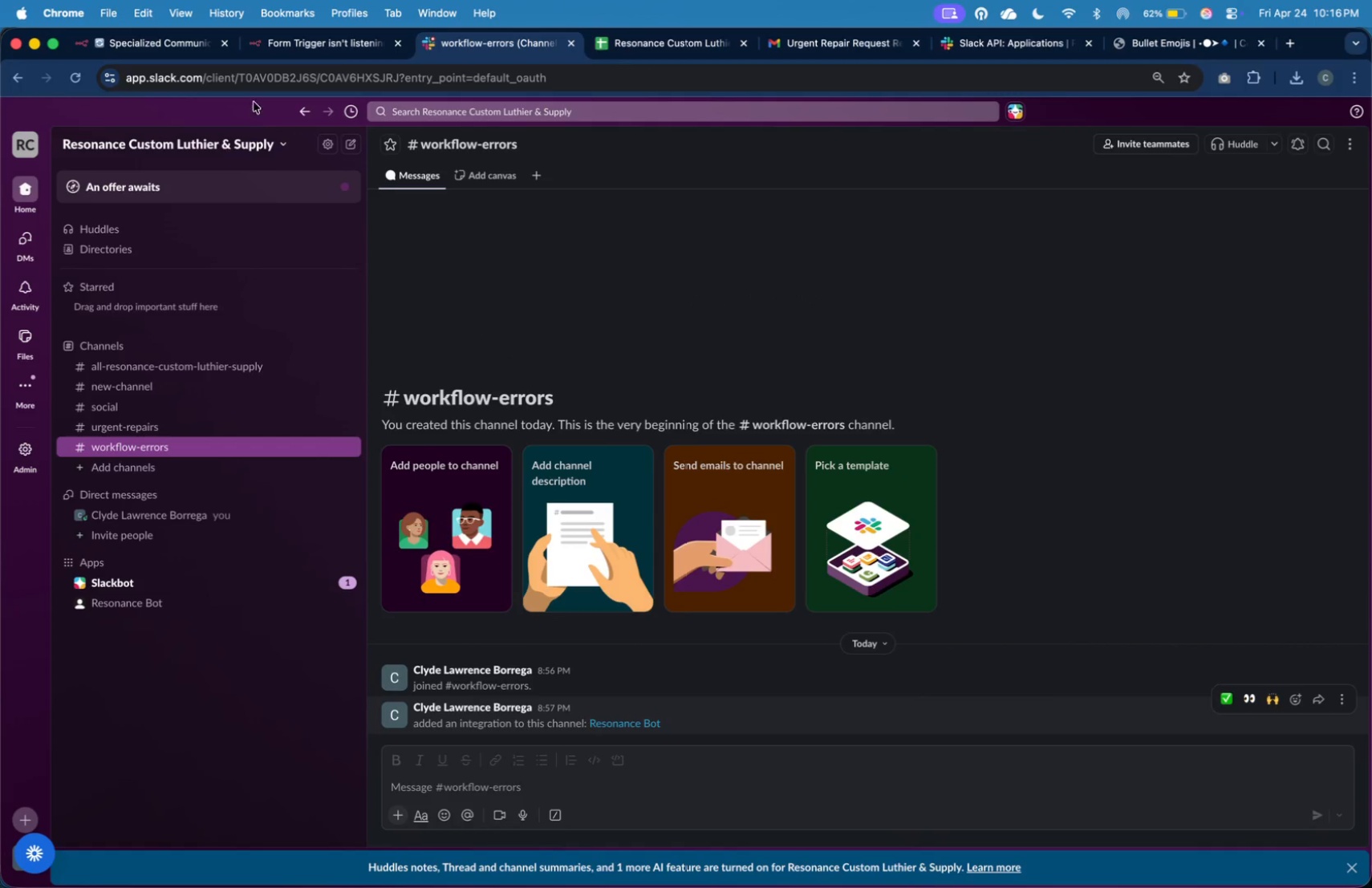 
left_click([213, 39])
 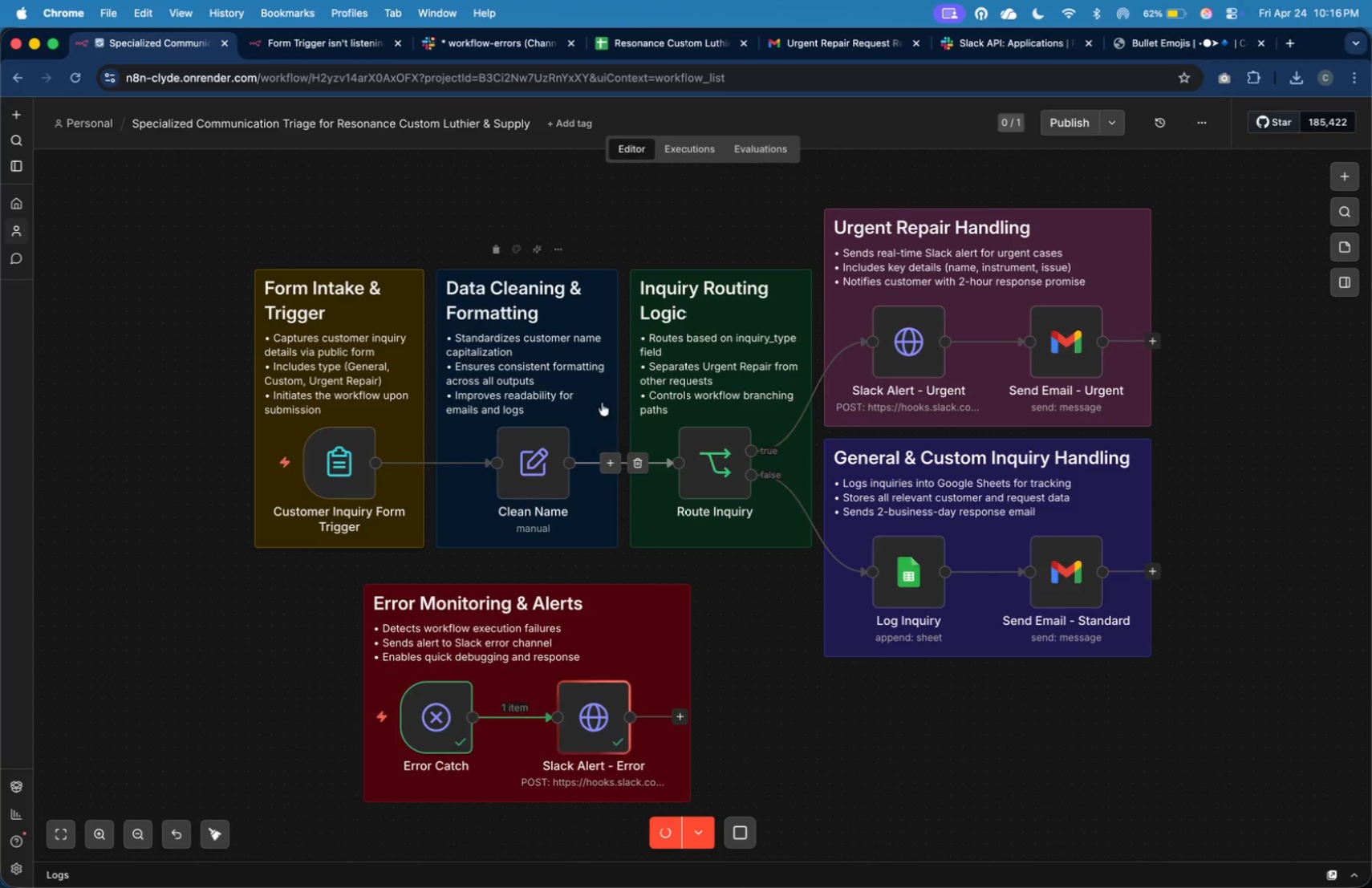 
left_click([511, 49])
 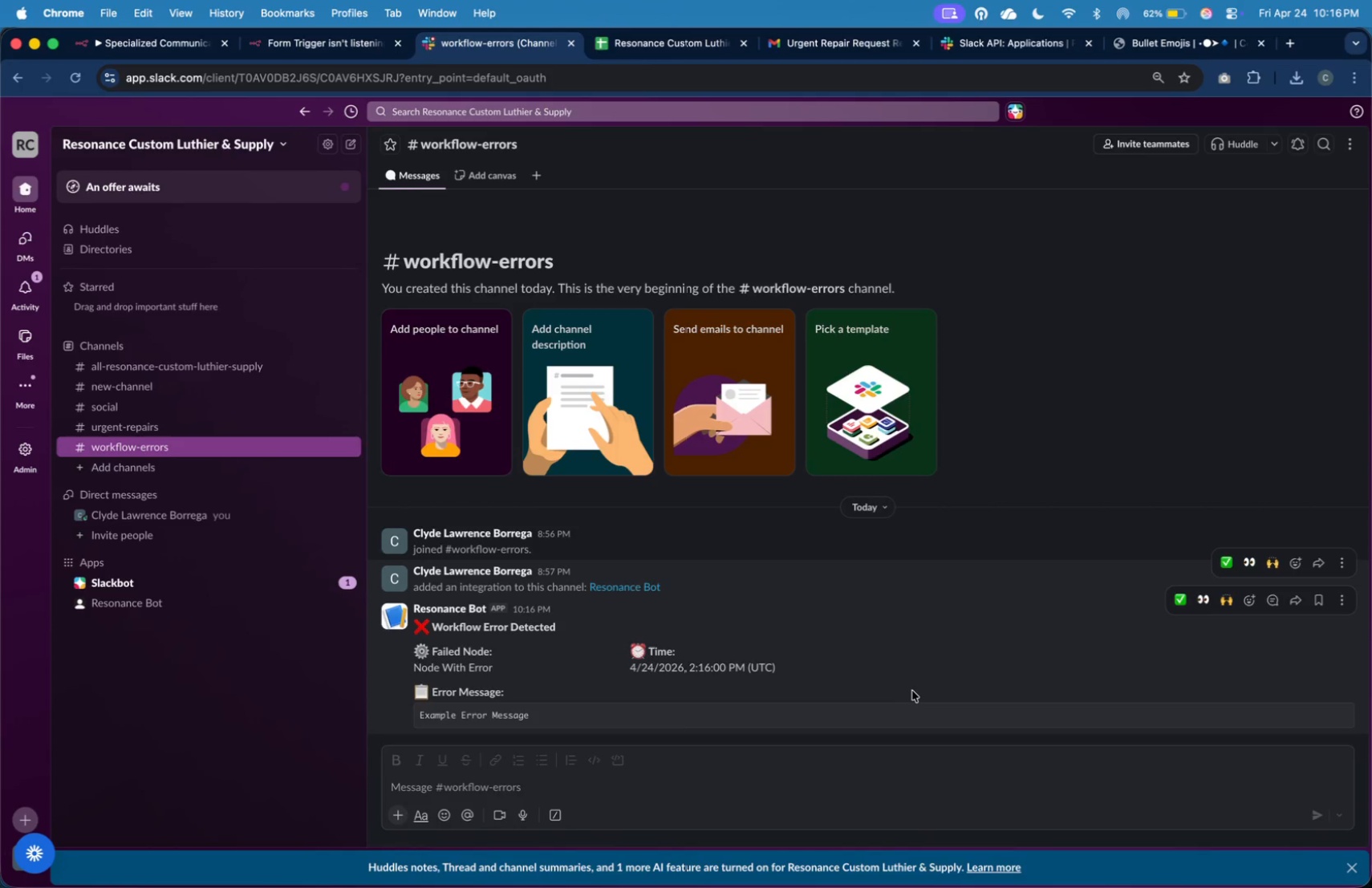 
left_click([915, 691])
 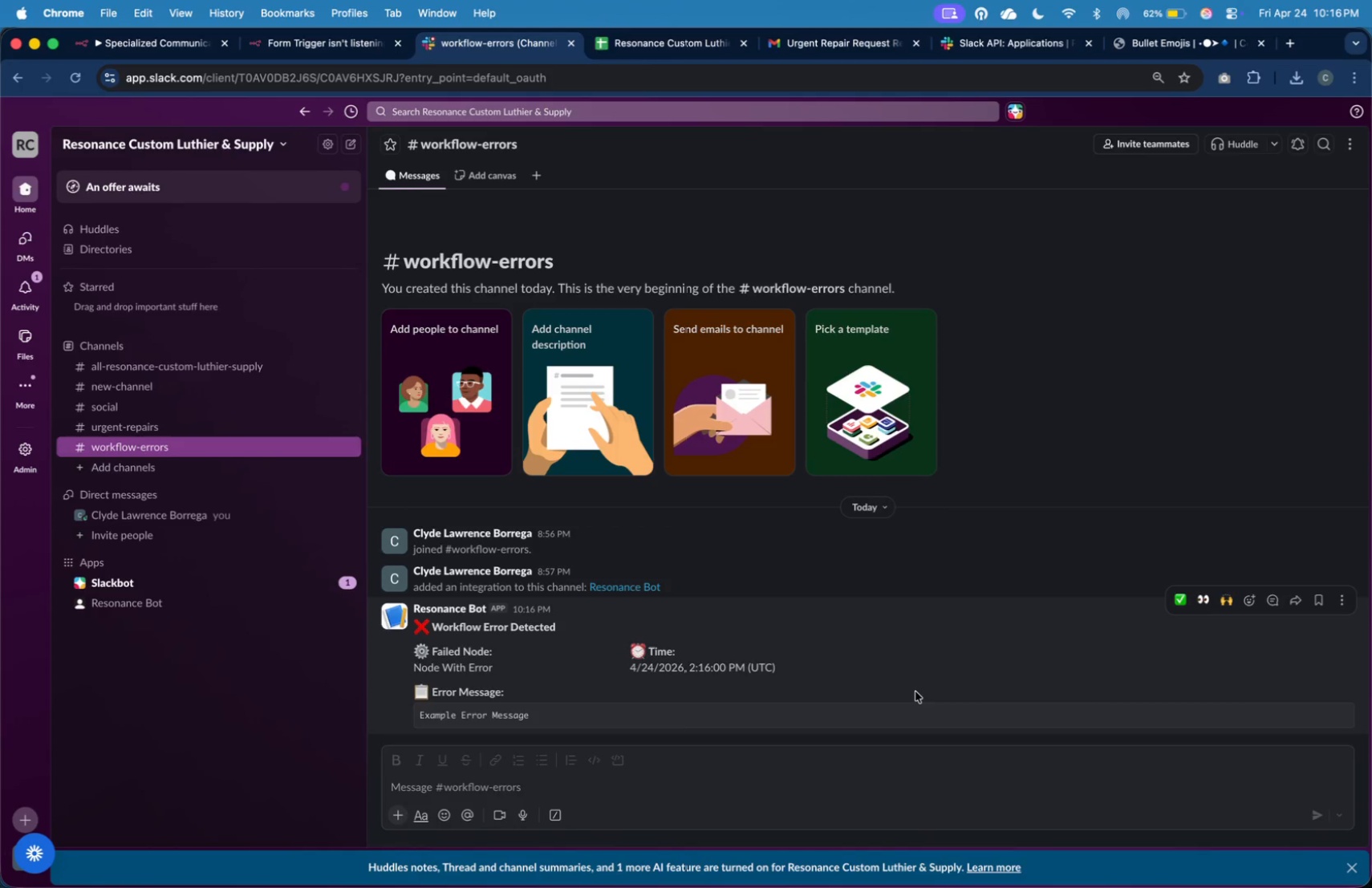 
key(Meta+Shift+4)
 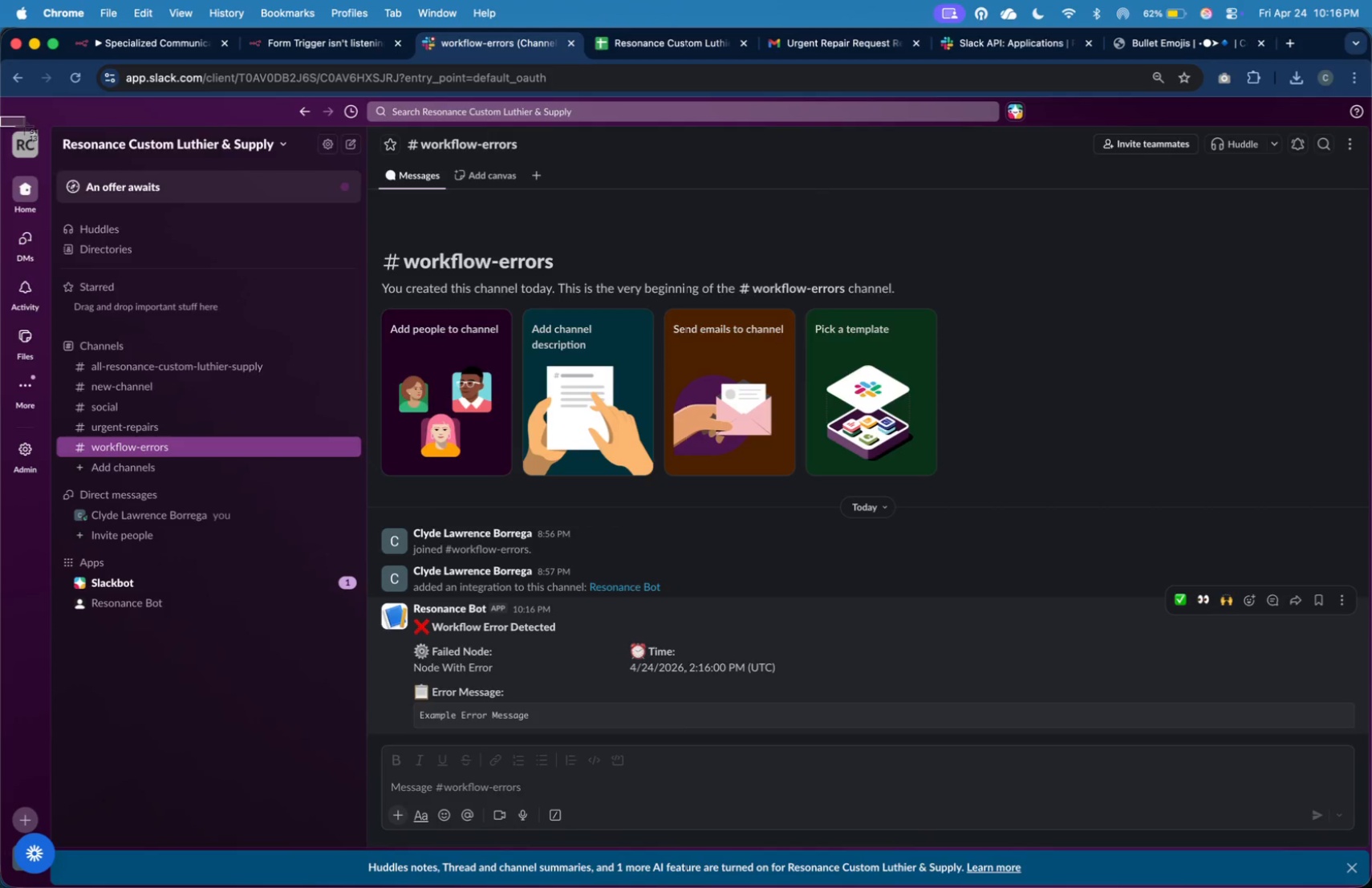 
left_click_drag(start_coordinate=[0, 116], to_coordinate=[1371, 747])
 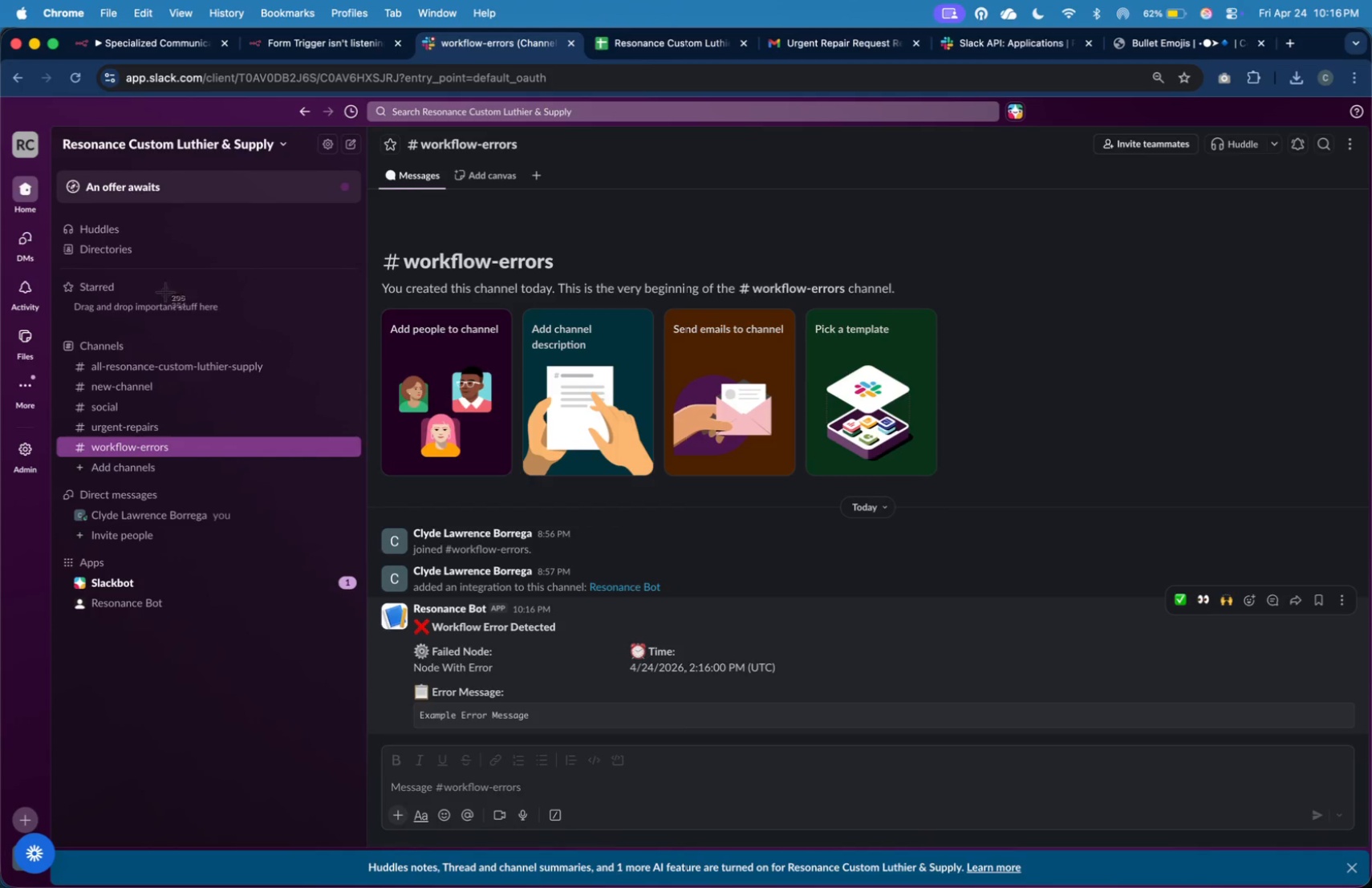 
key(Meta+Tab)
 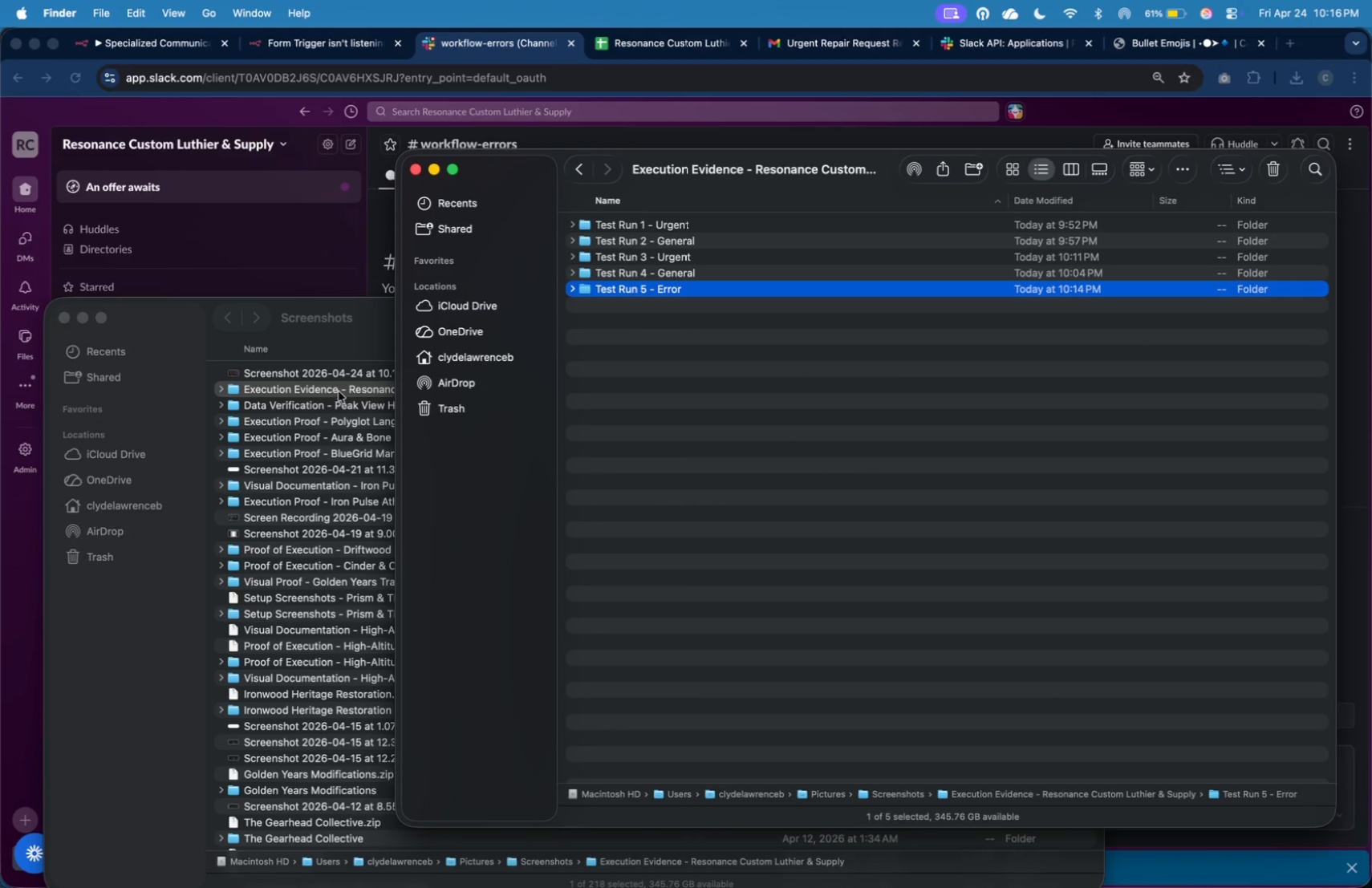 
left_click([355, 391])
 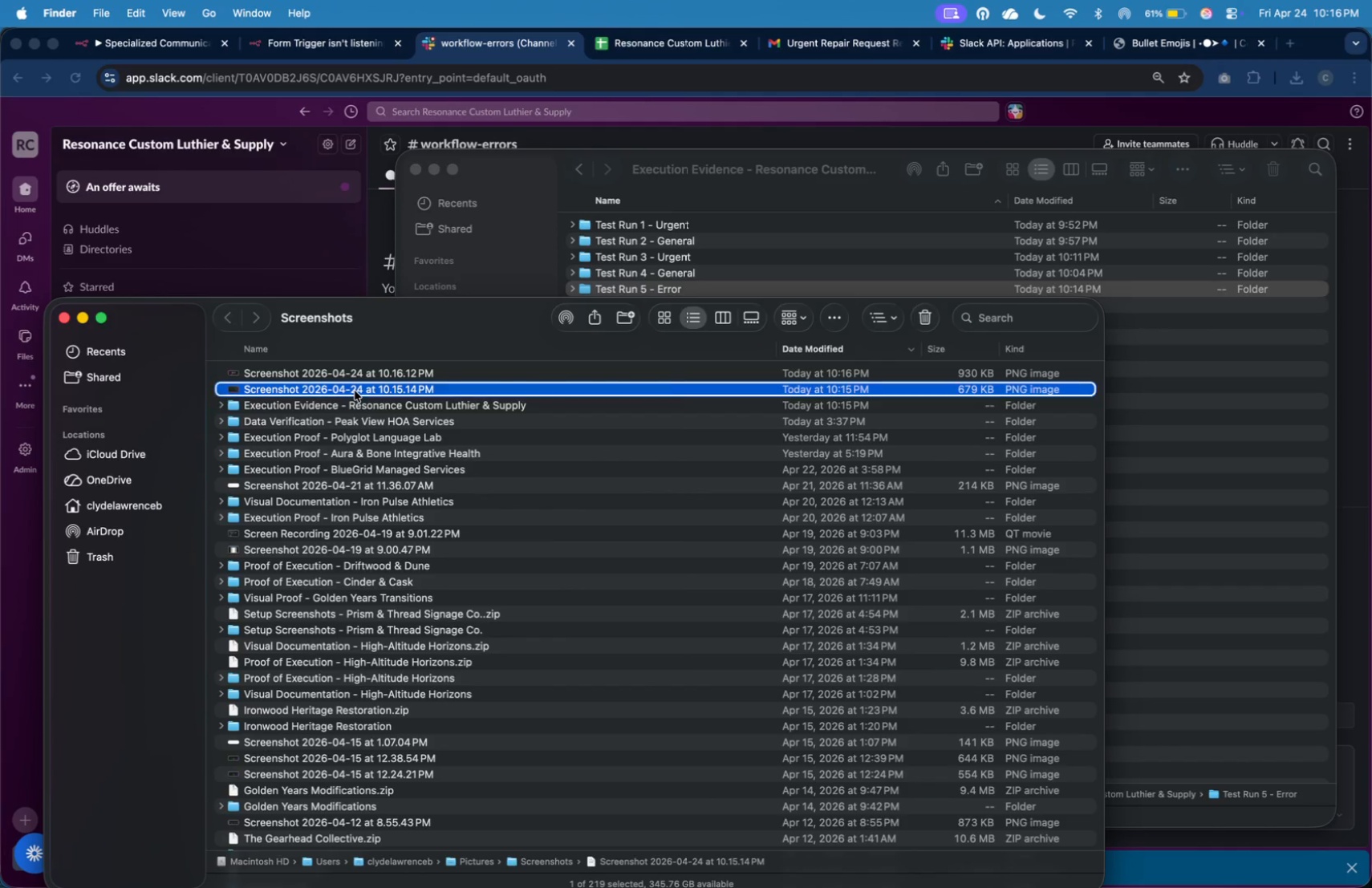 
right_click([355, 391])
 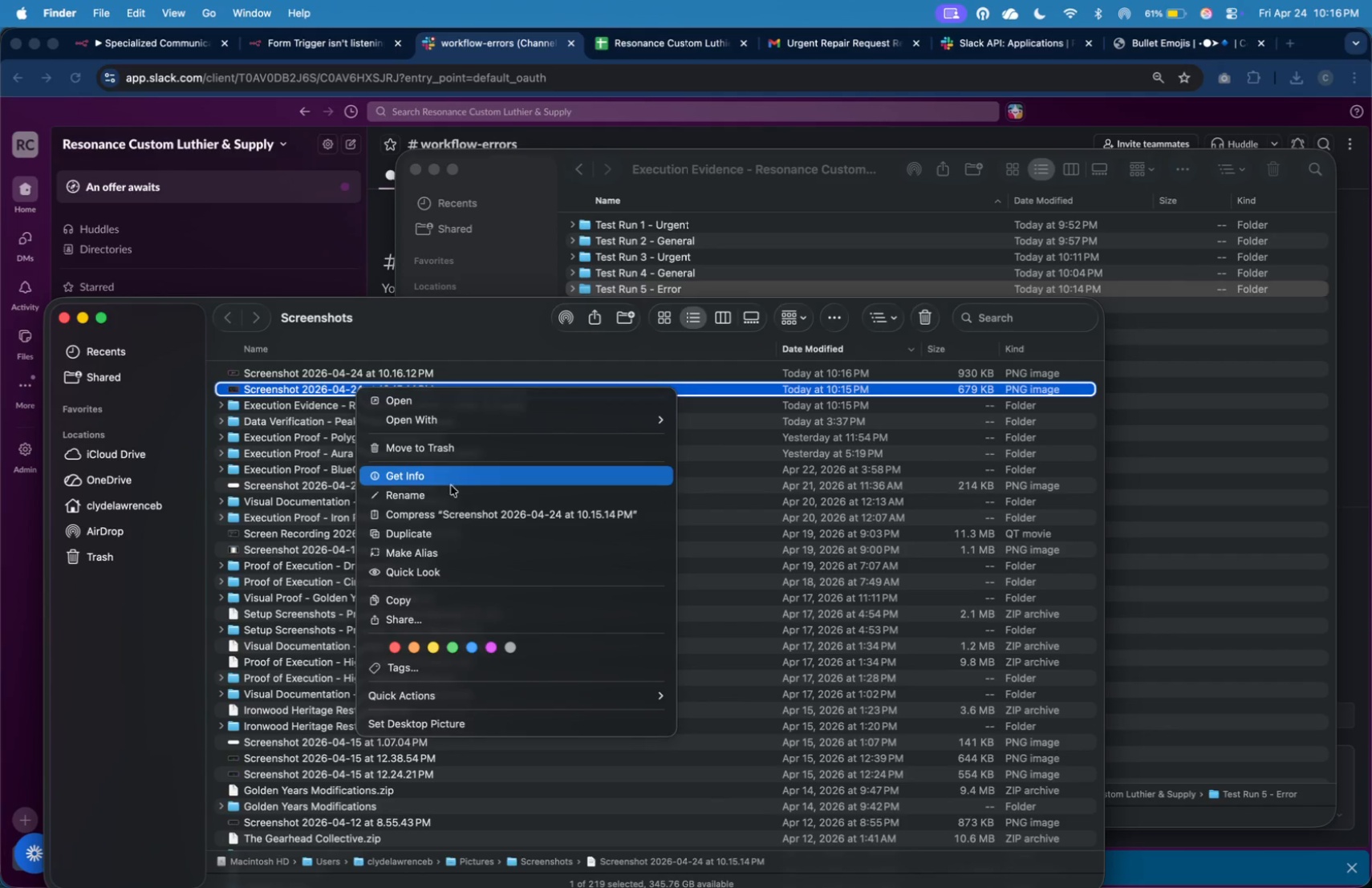 
left_click([454, 492])
 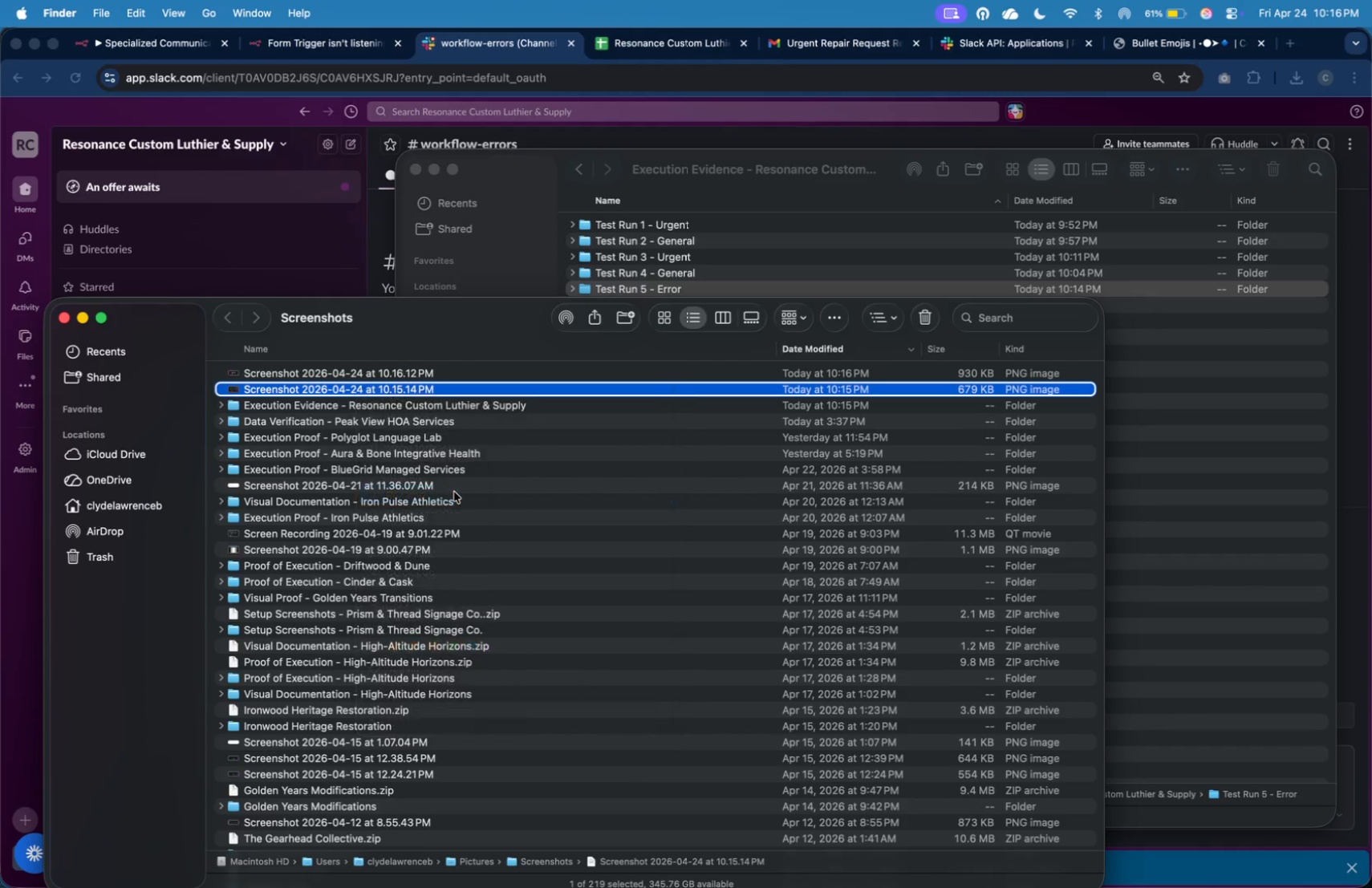 
type([1] n8n Execution Path)
 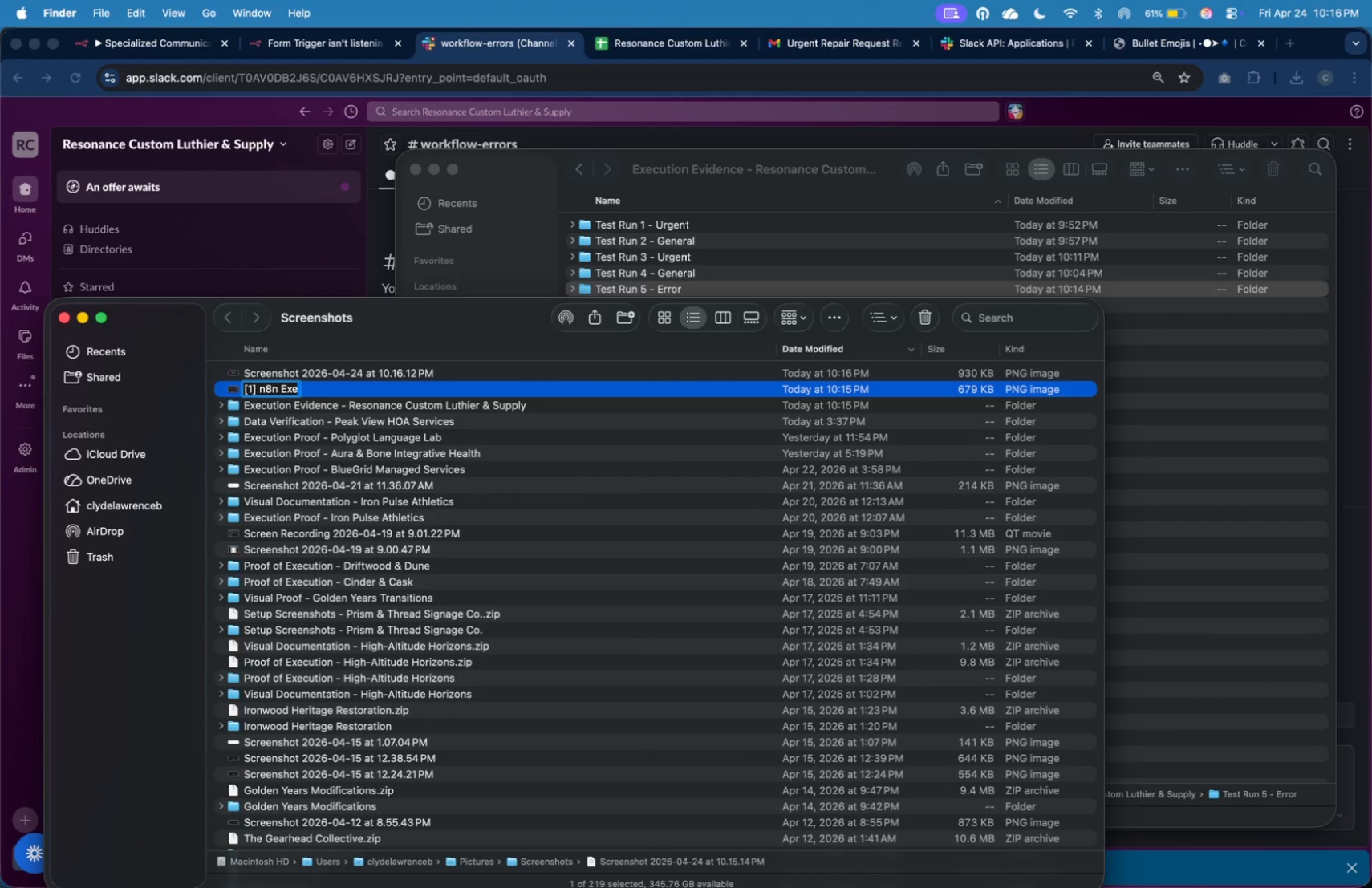 
 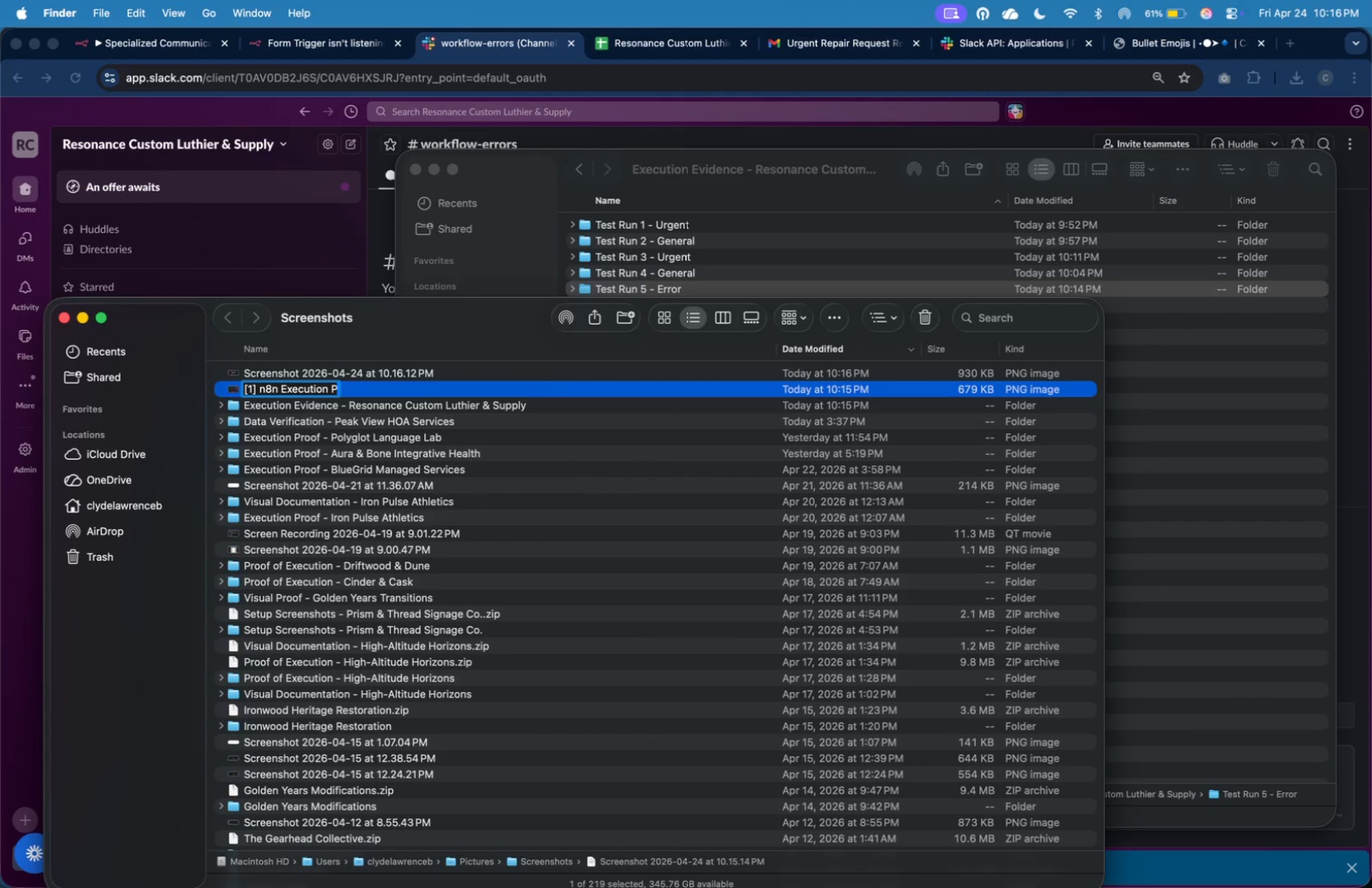 
key(Enter)
 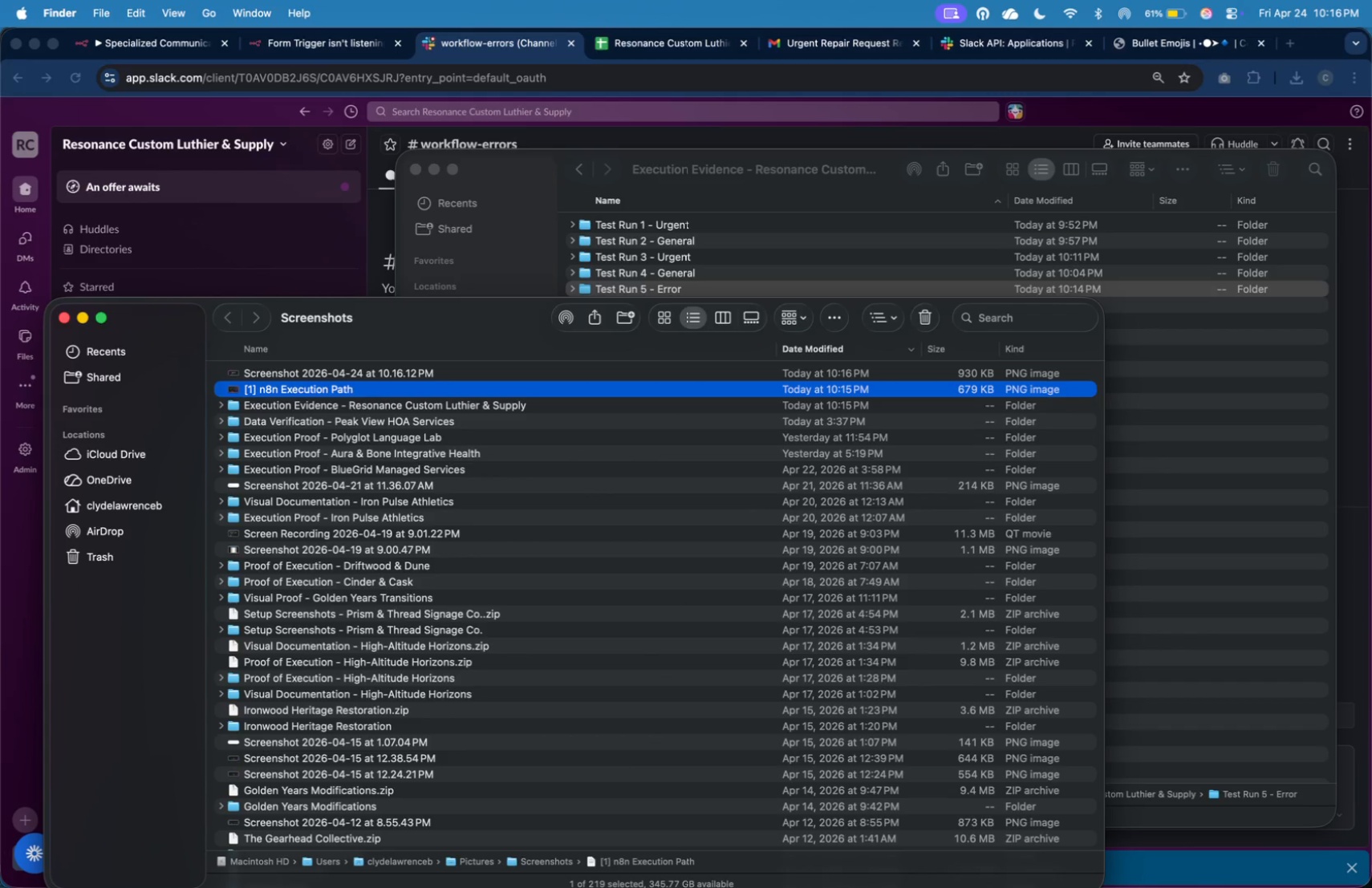 
left_click([520, 367])
 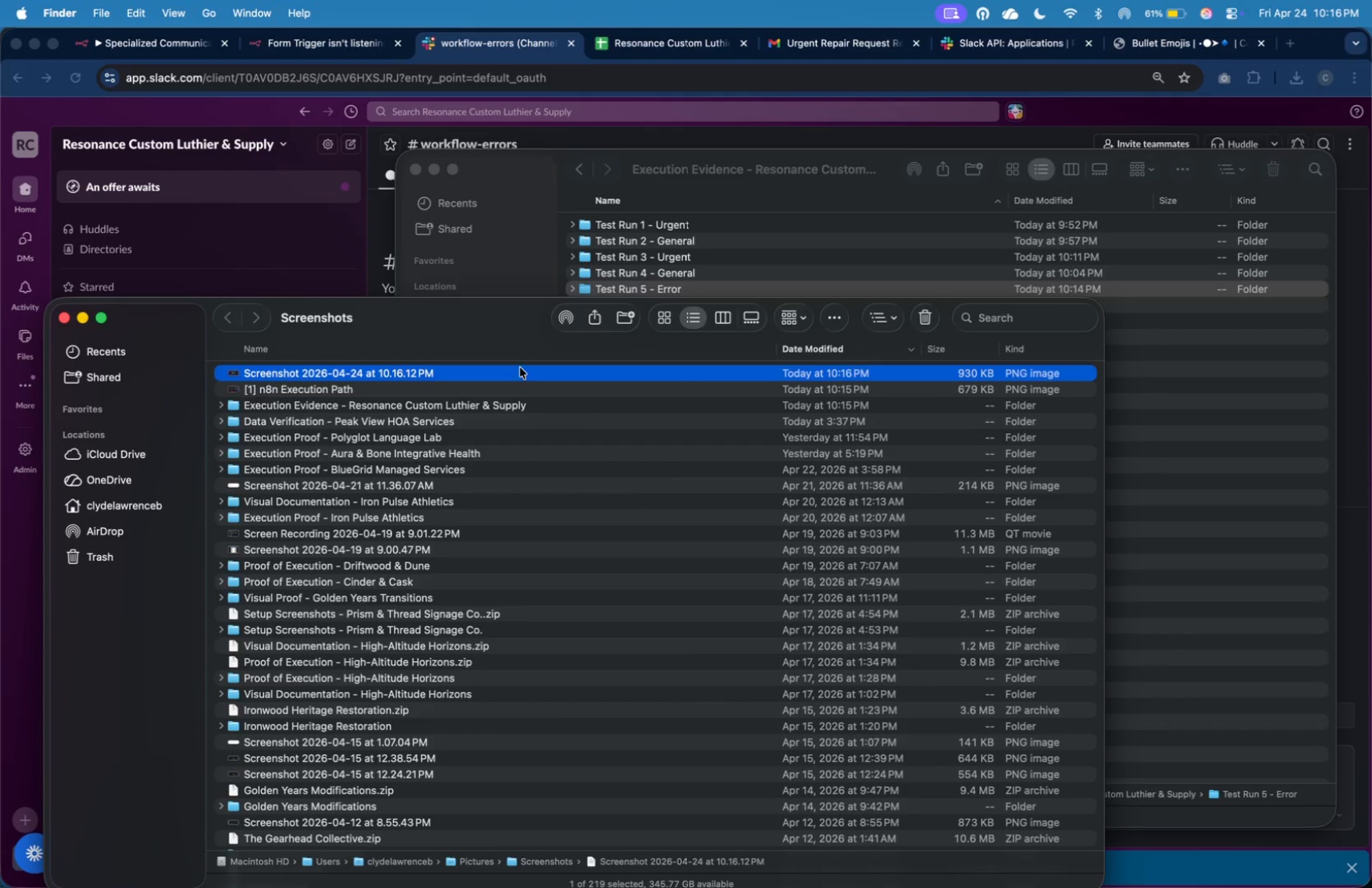 
right_click([520, 367])
 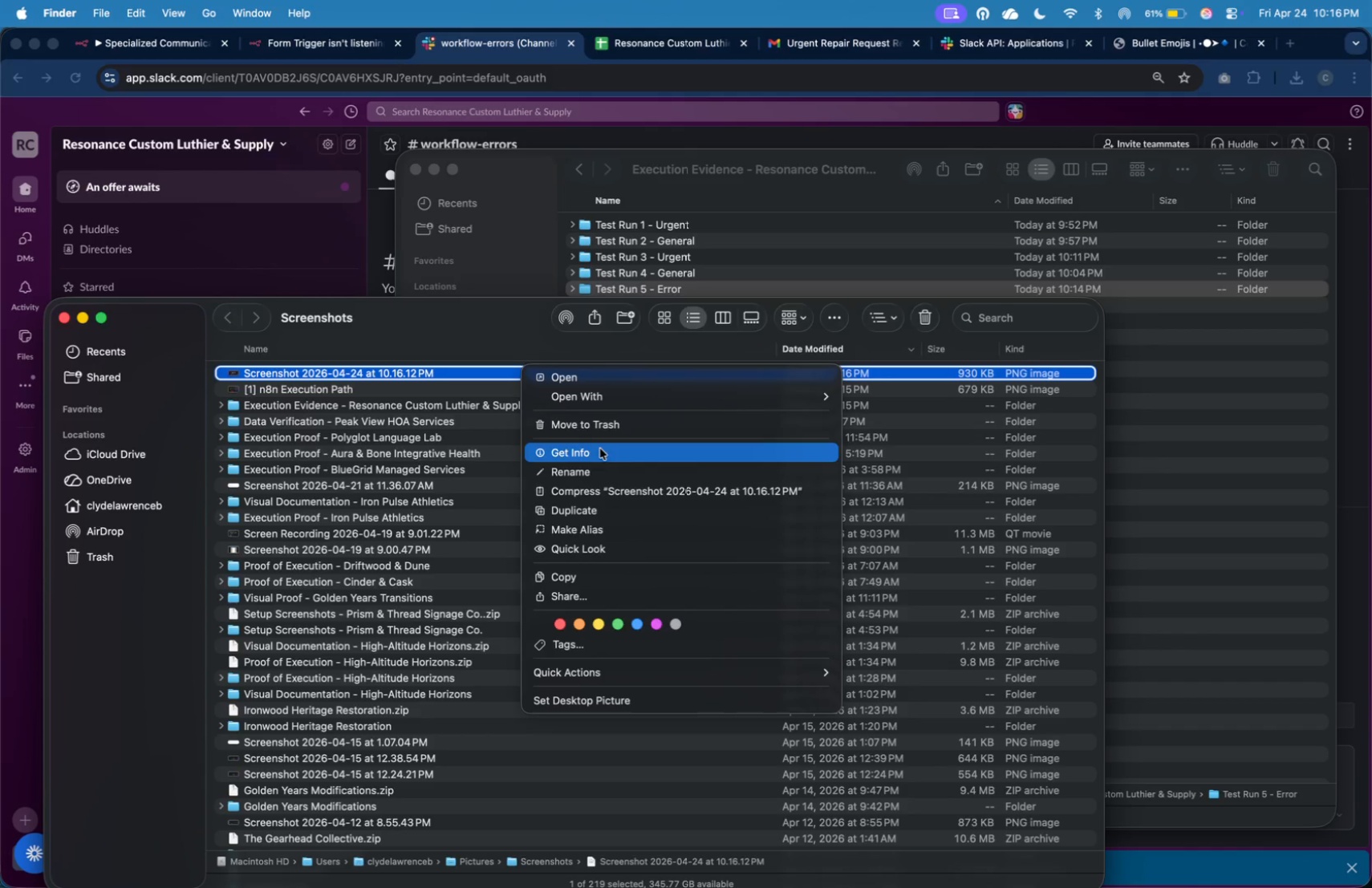 
left_click([606, 468])
 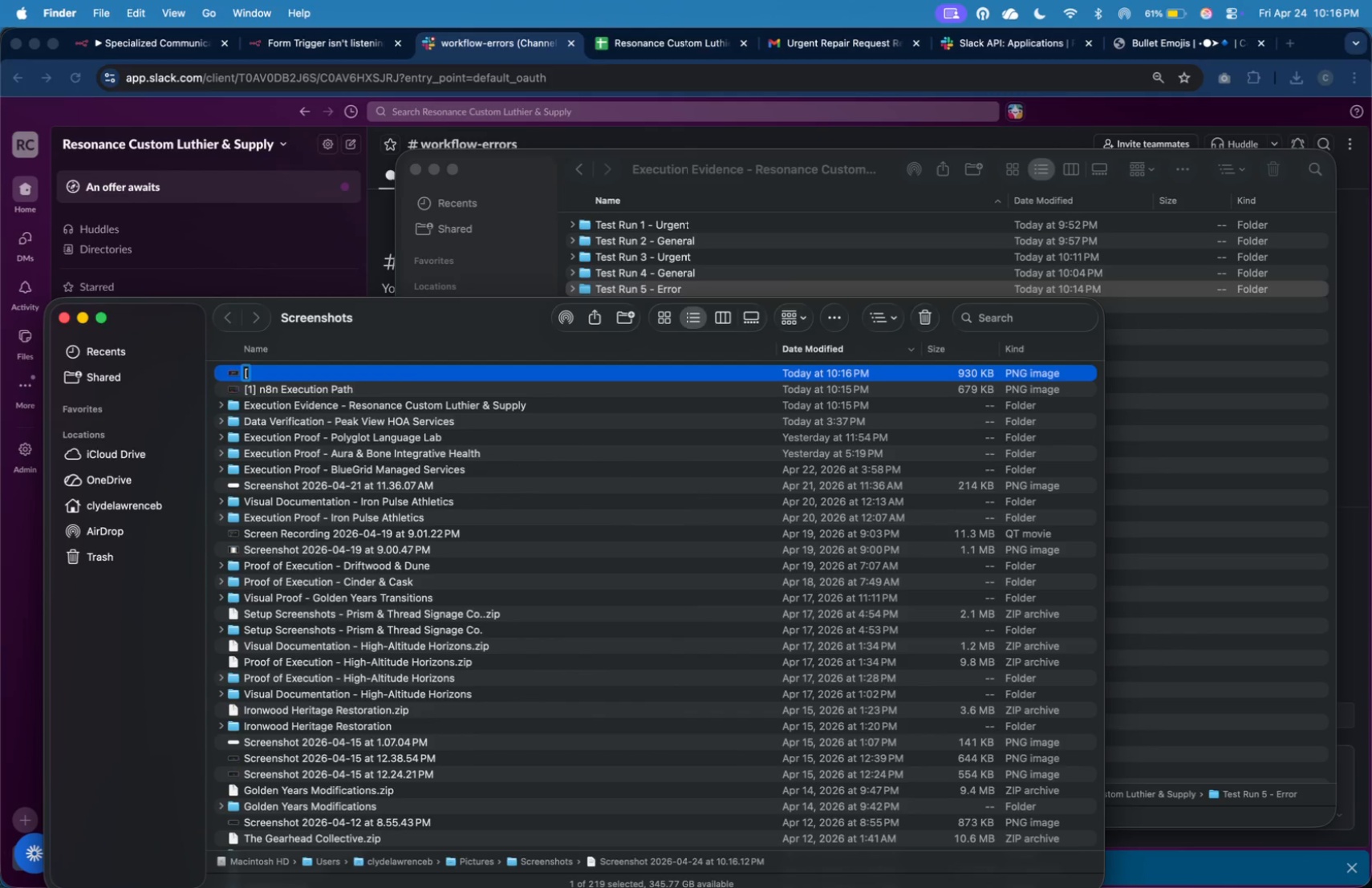 
type([2] Slack Alert)
 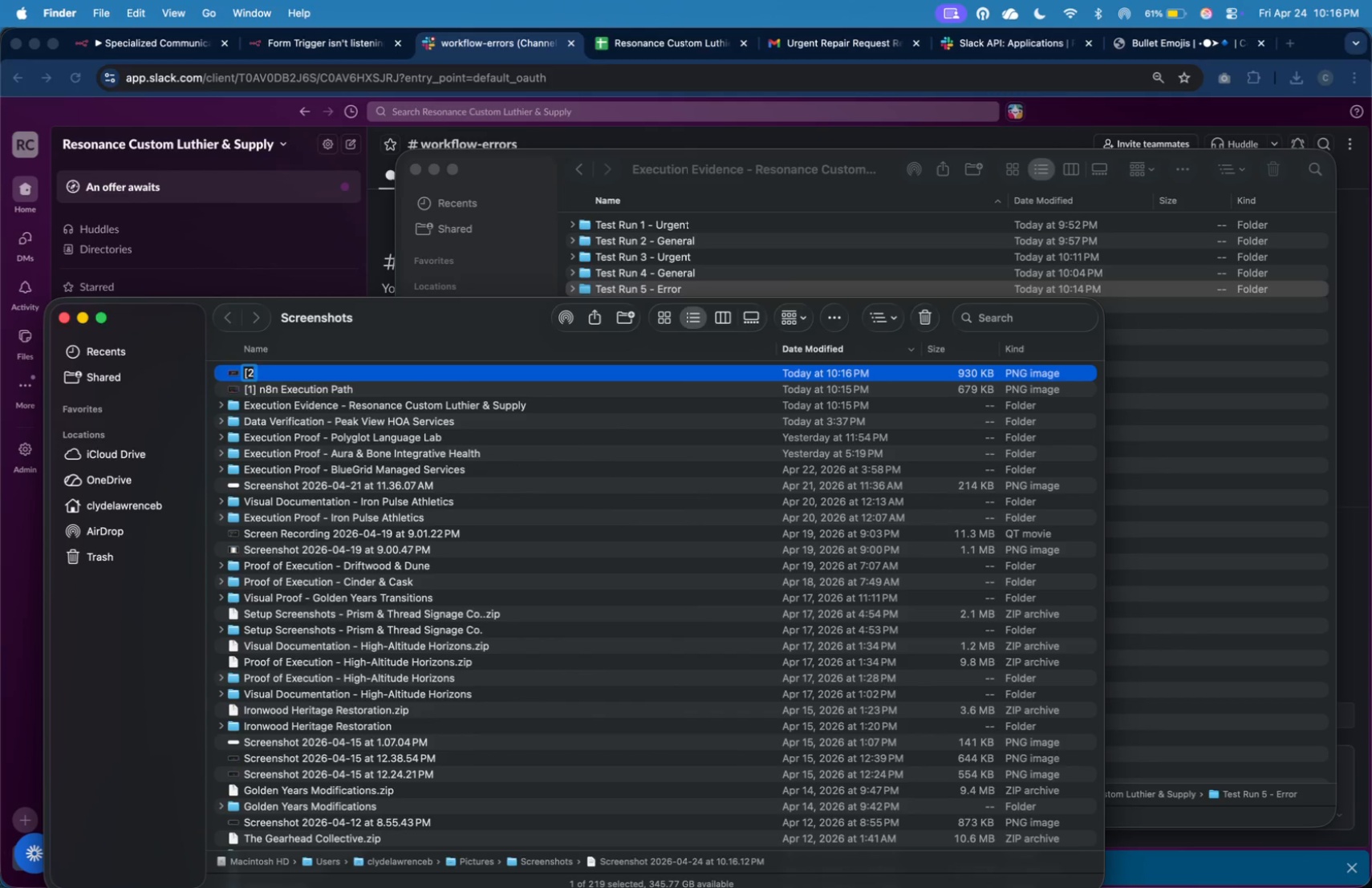 
 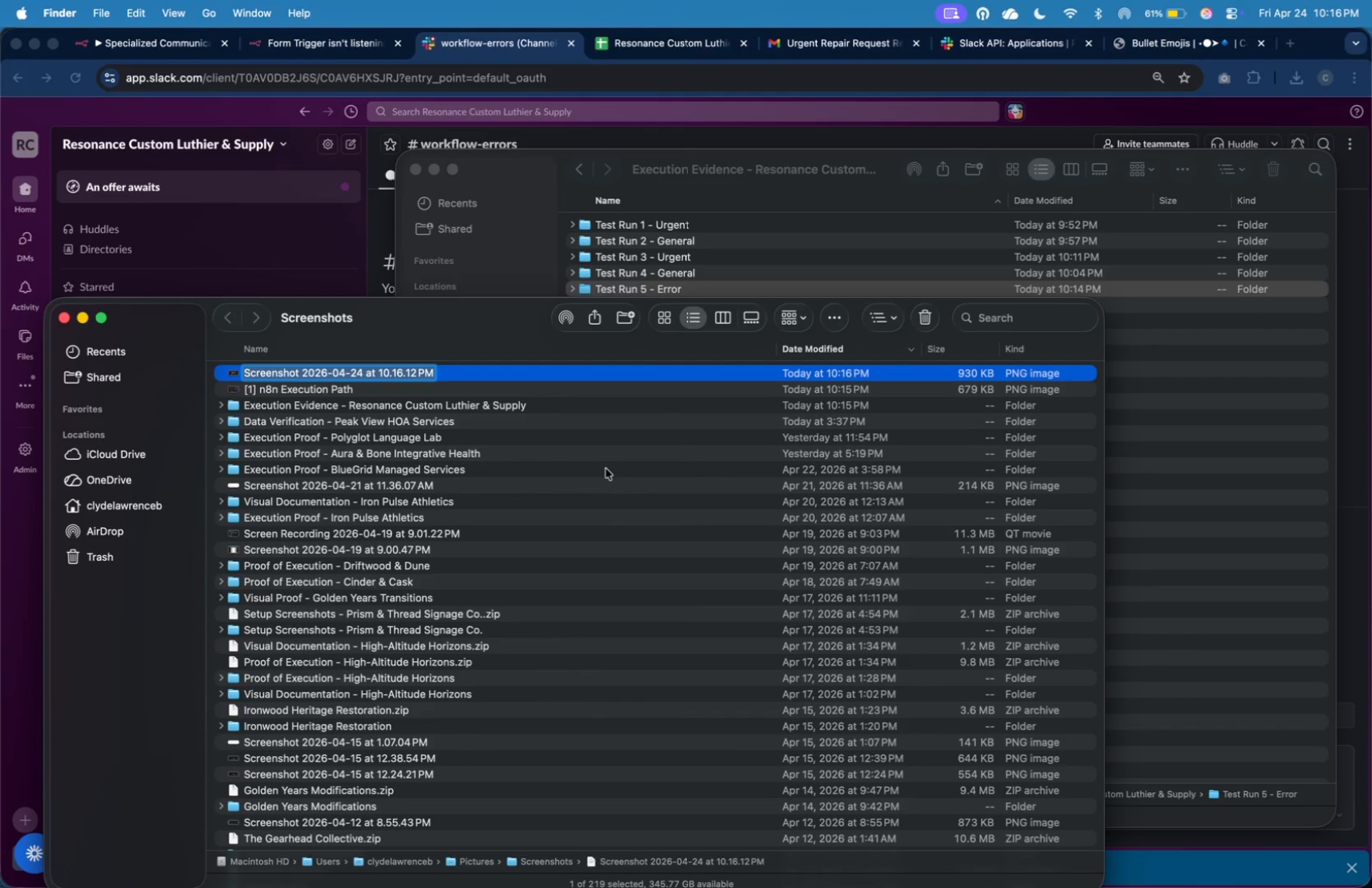 
key(Enter)
 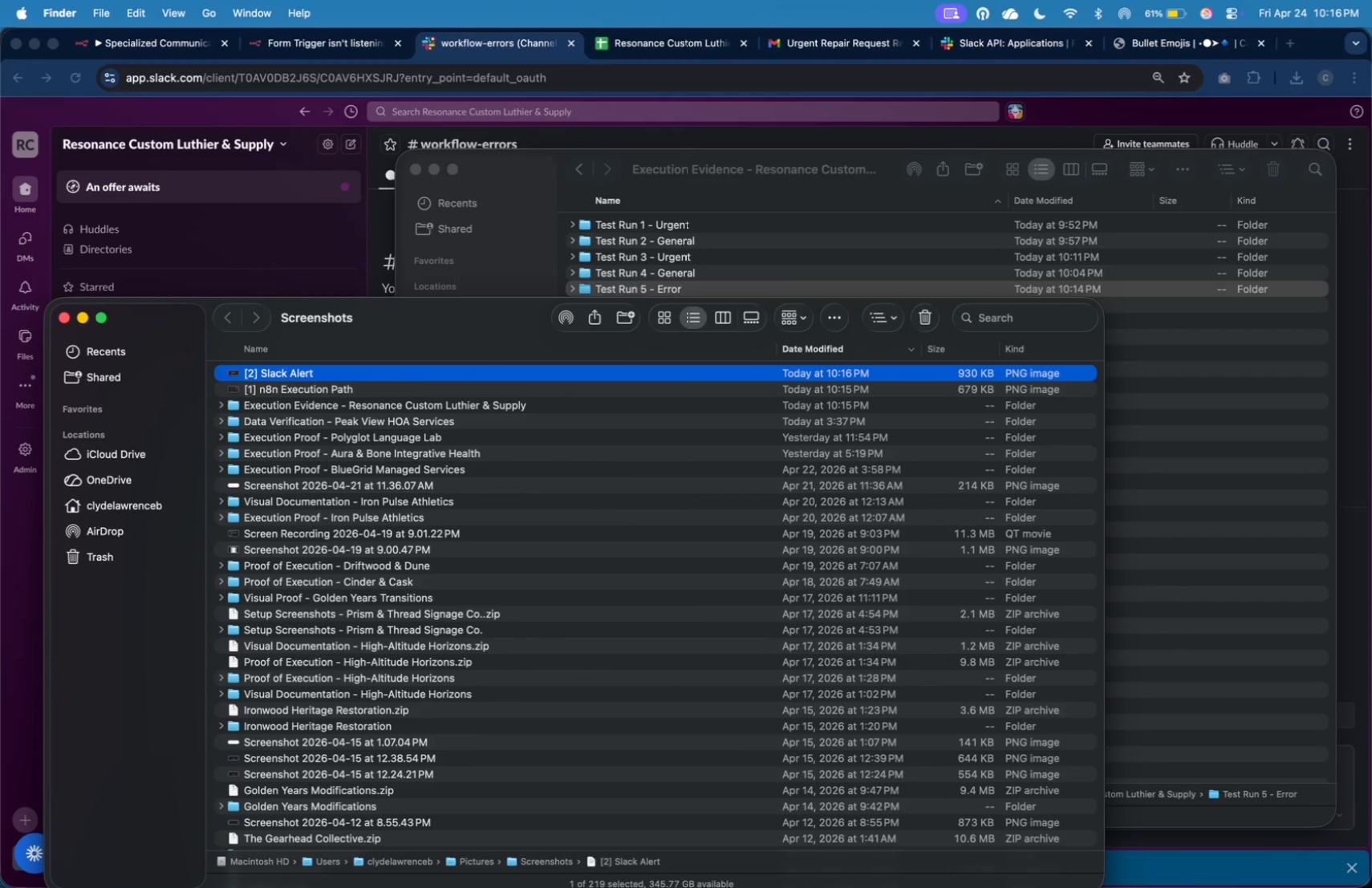 
key(Meta+Tab)
 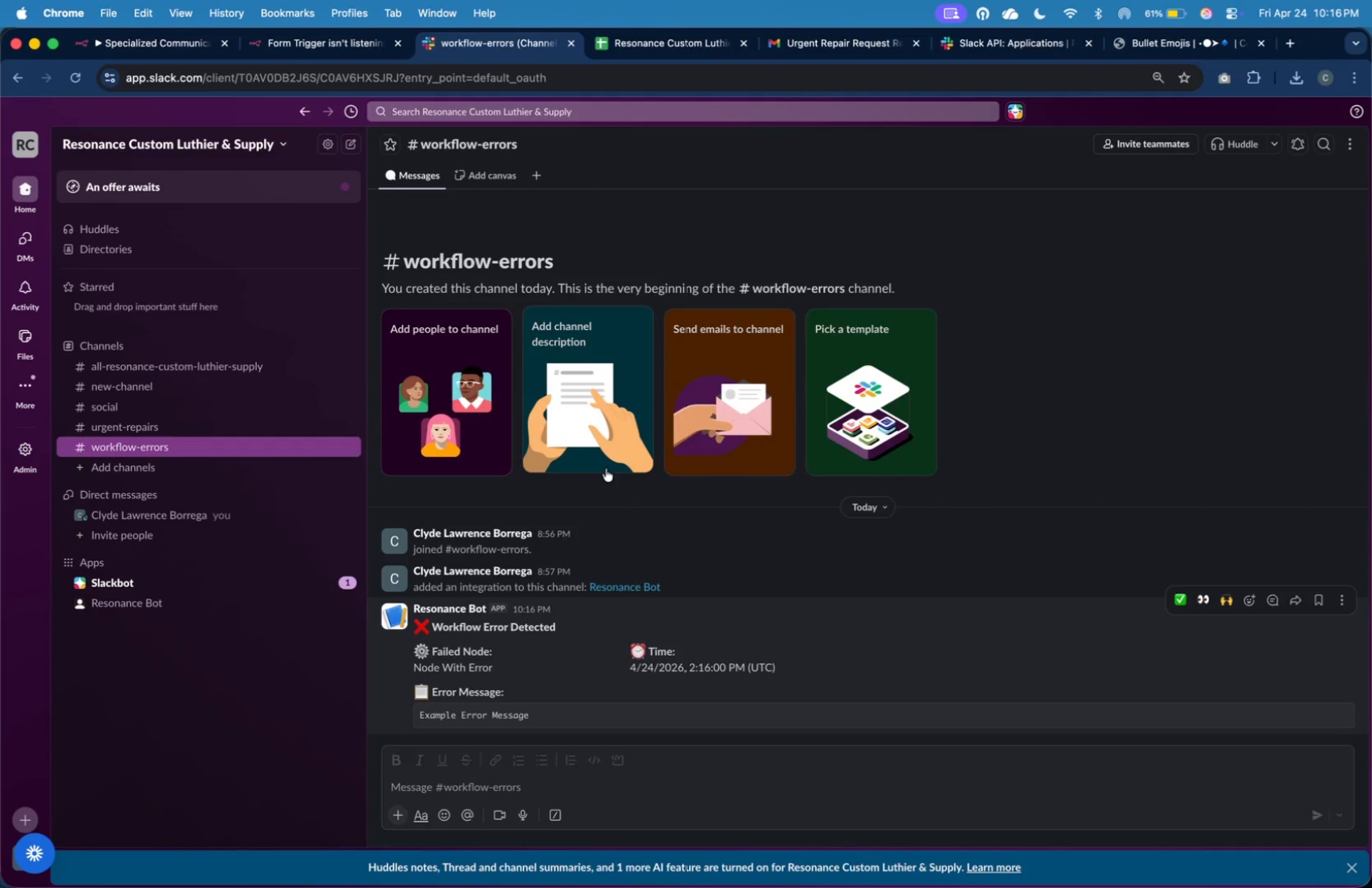 
key(Meta+Tab)
 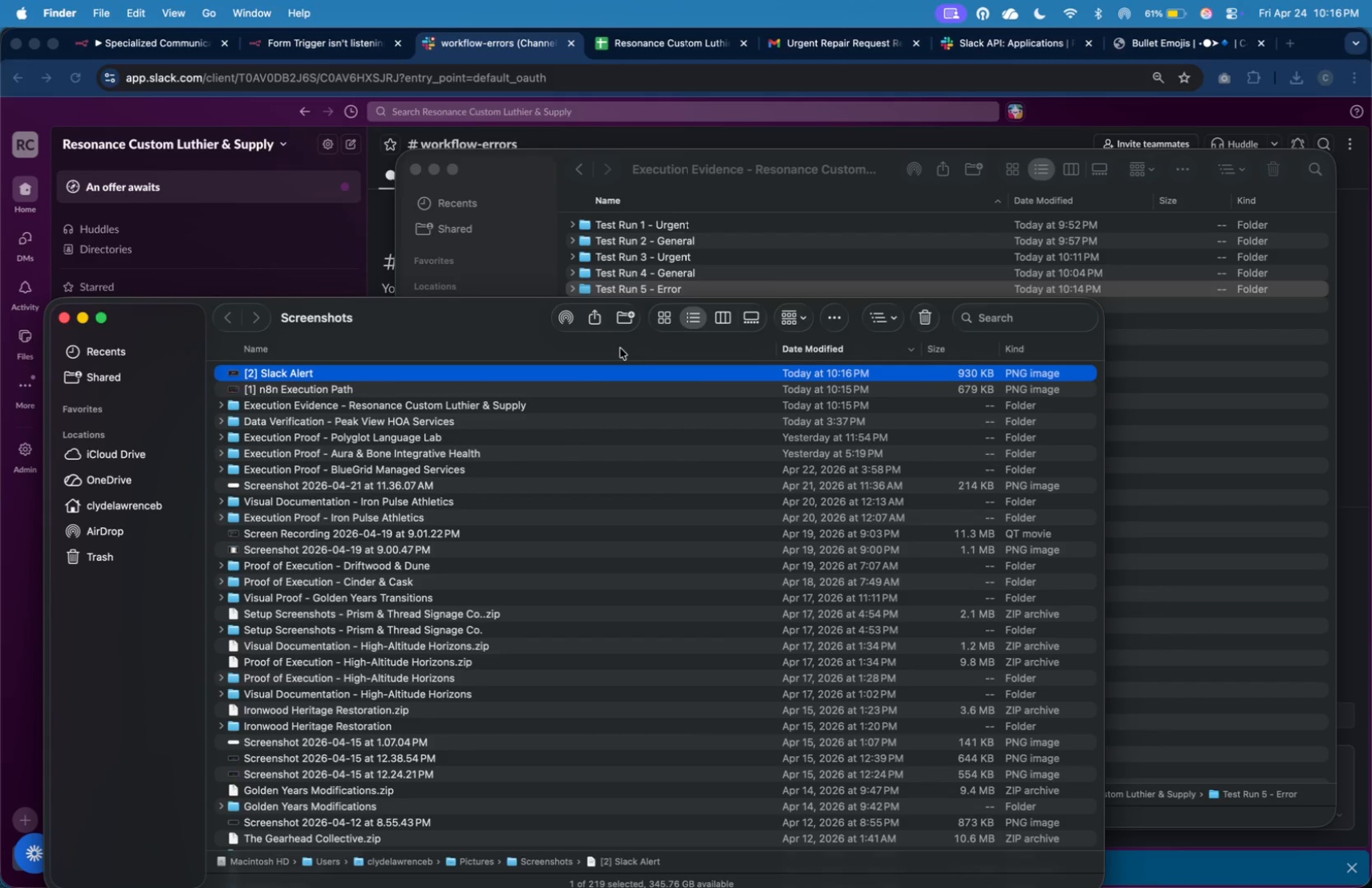 
double_click([714, 289])
 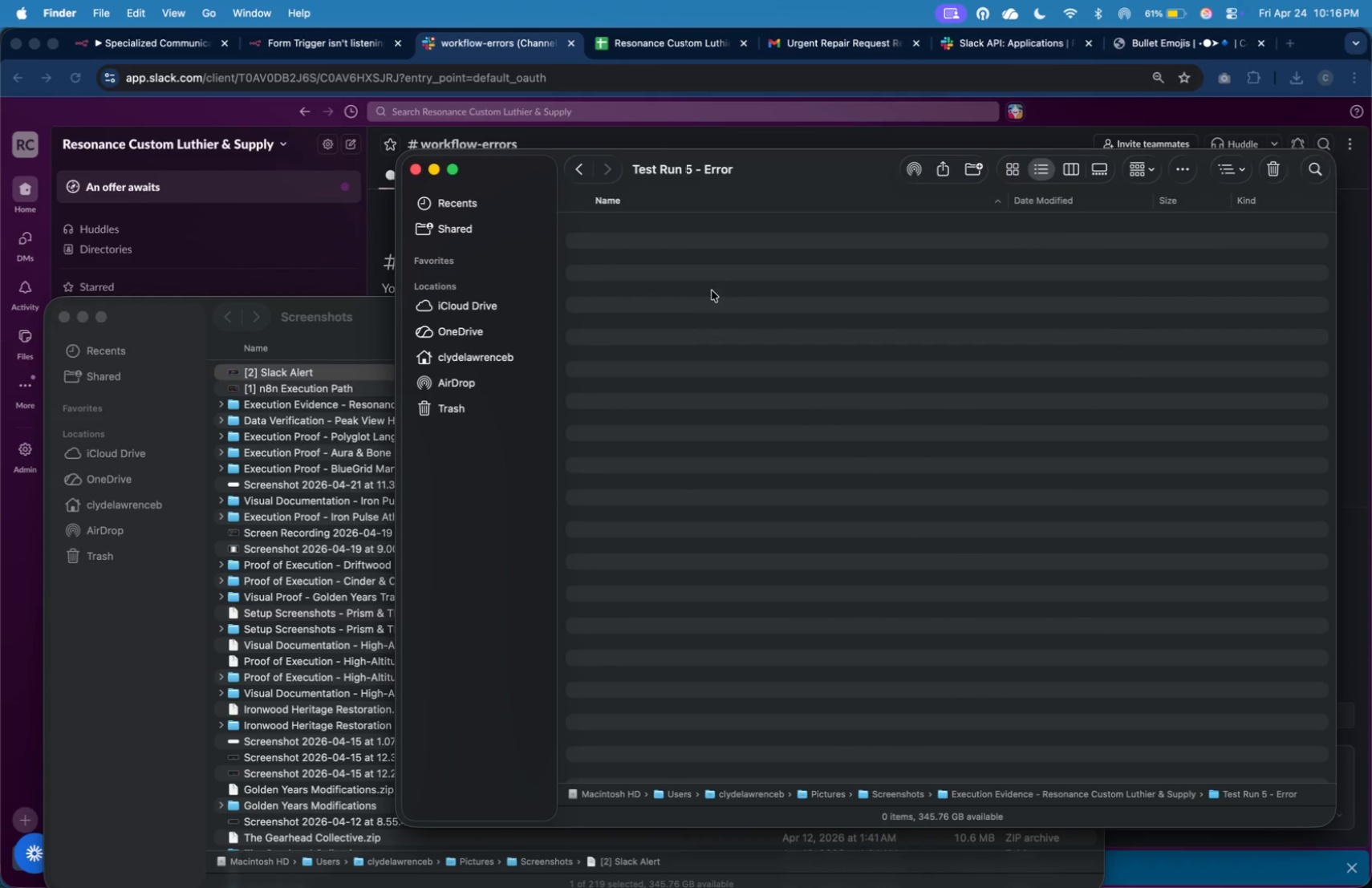 
left_click([342, 385])
 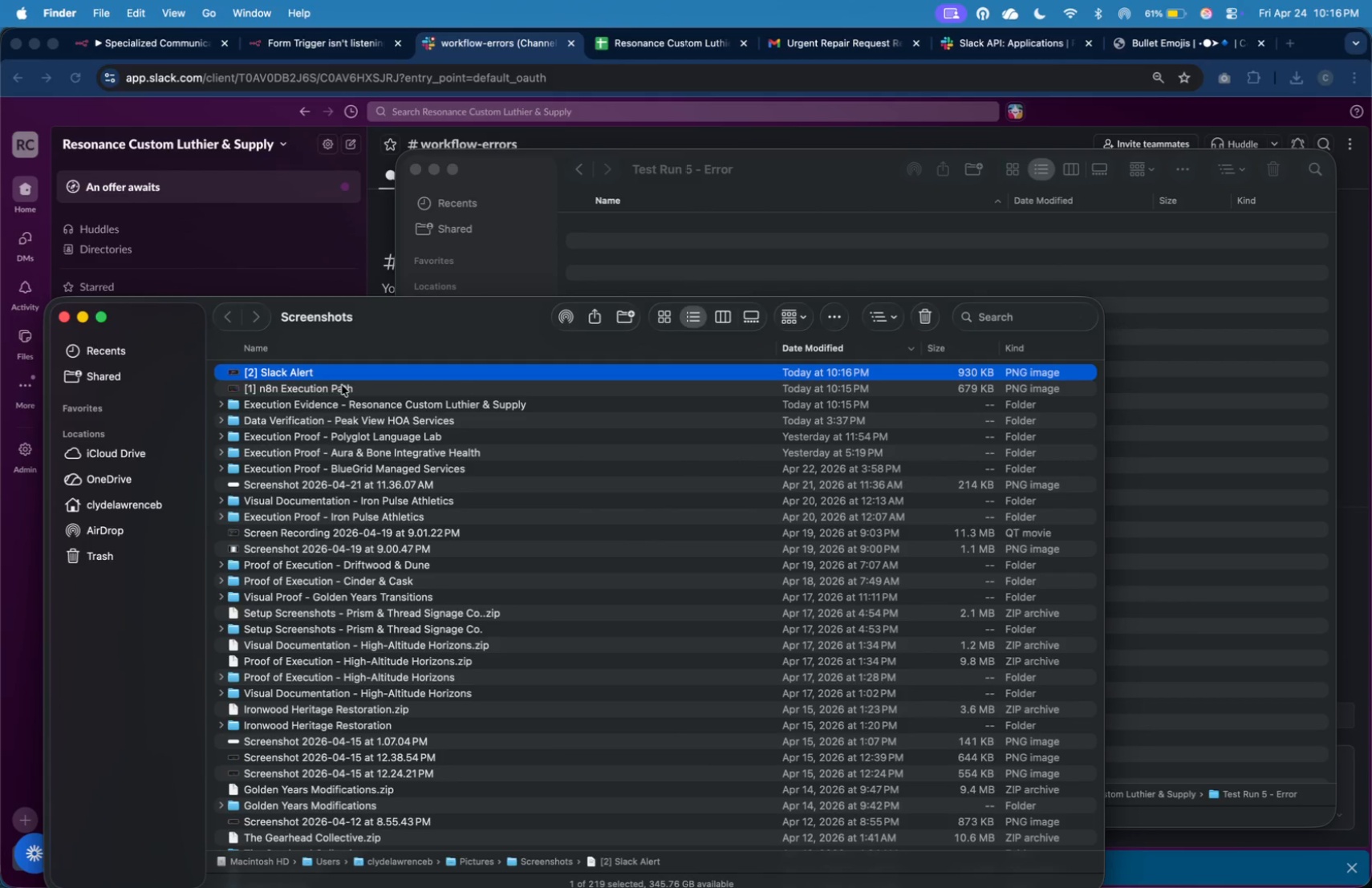 
left_click([342, 385])
 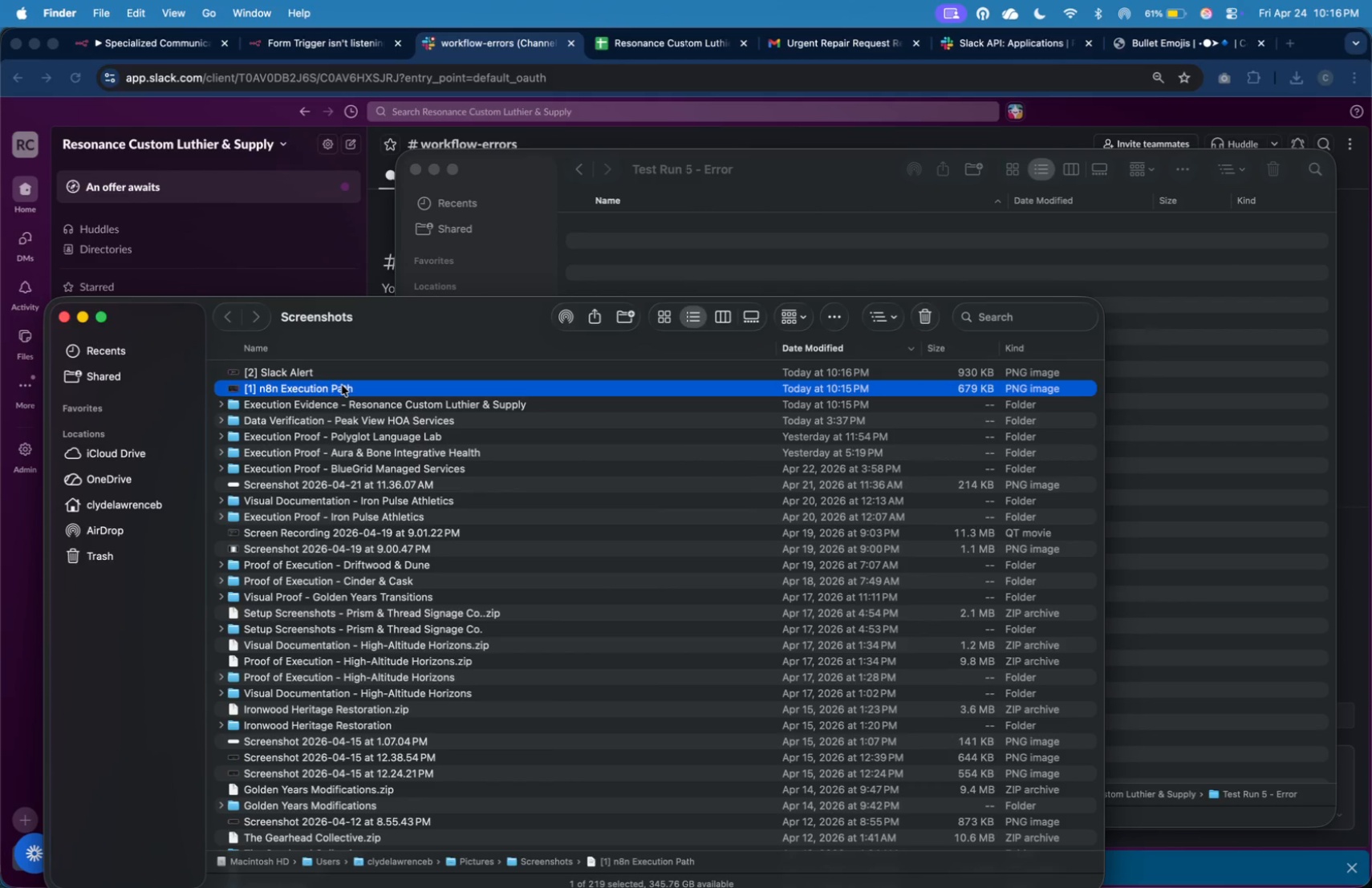 
key(Shift+ArrowUp)
 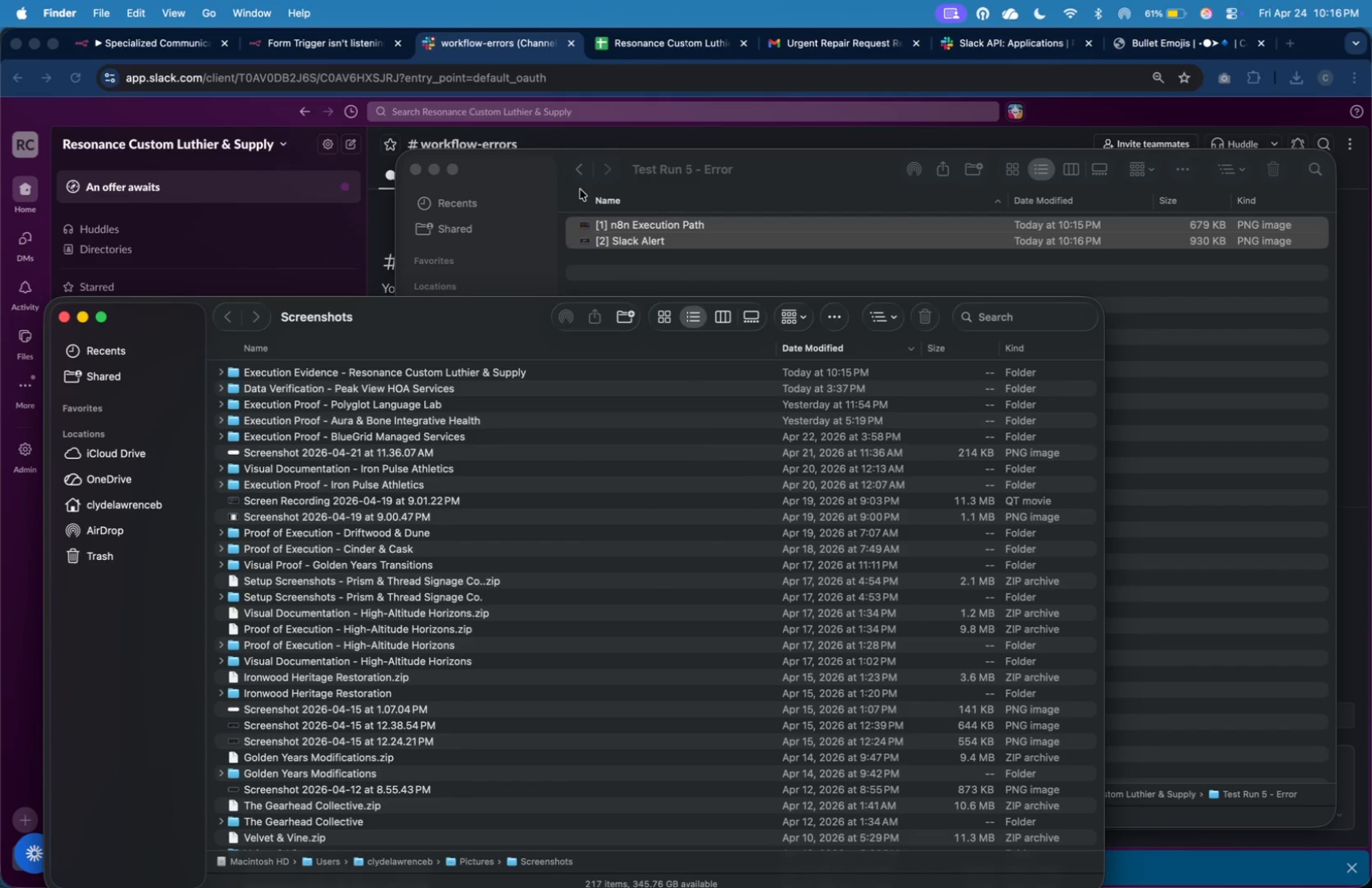 
left_click_drag(start_coordinate=[353, 368], to_coordinate=[643, 250])
 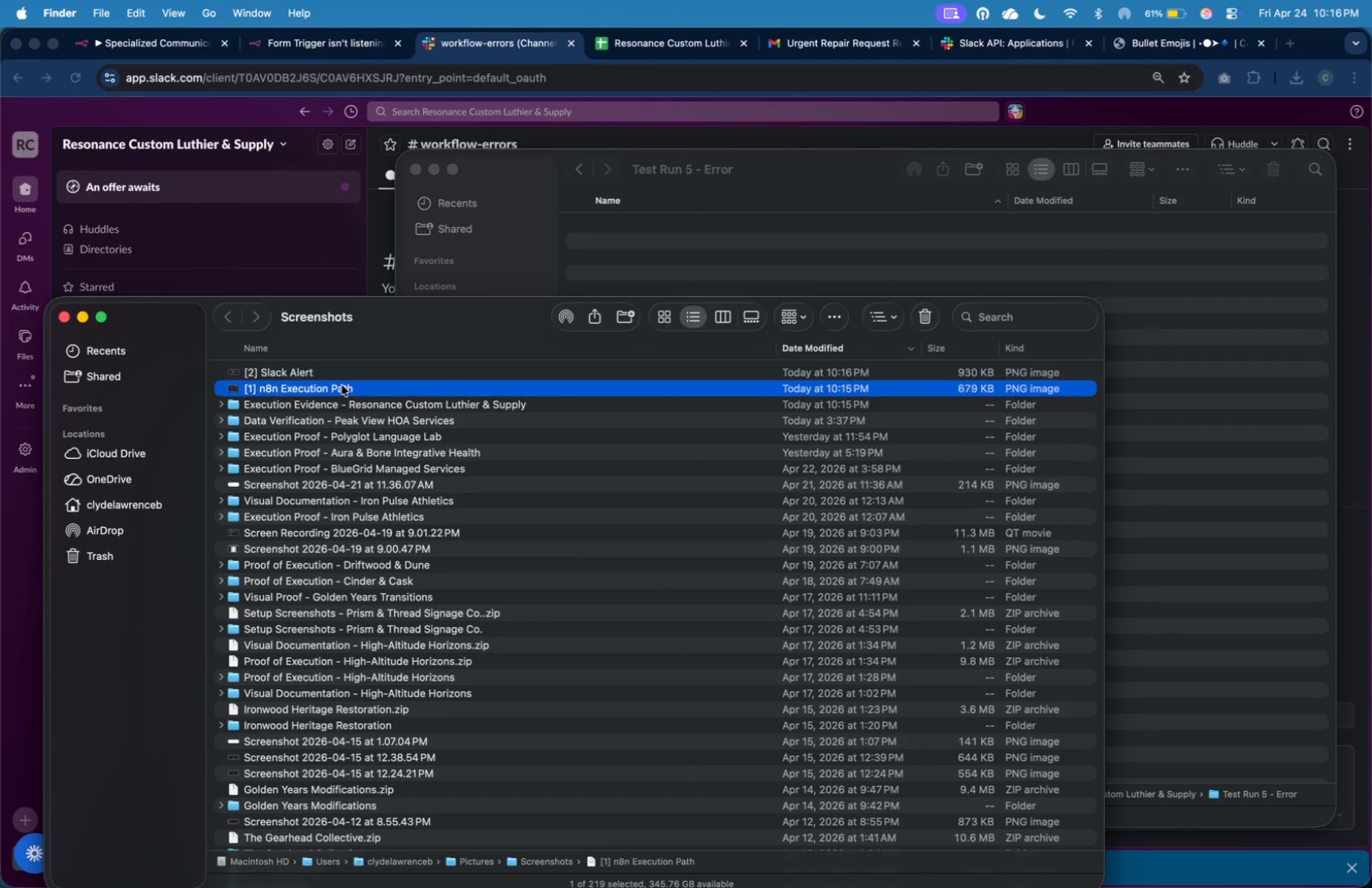 
left_click([453, 374])
 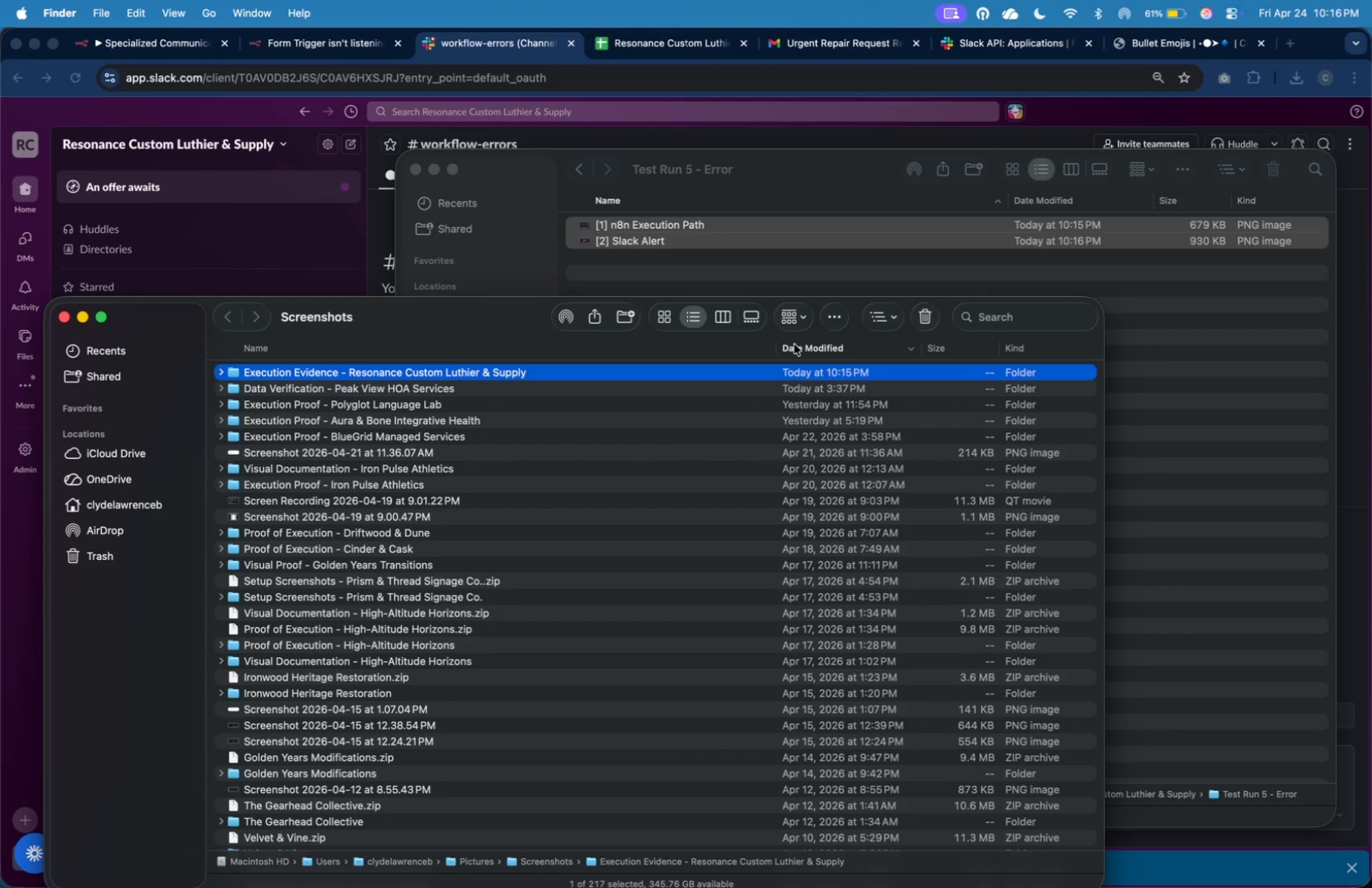 
right_click([779, 375])
 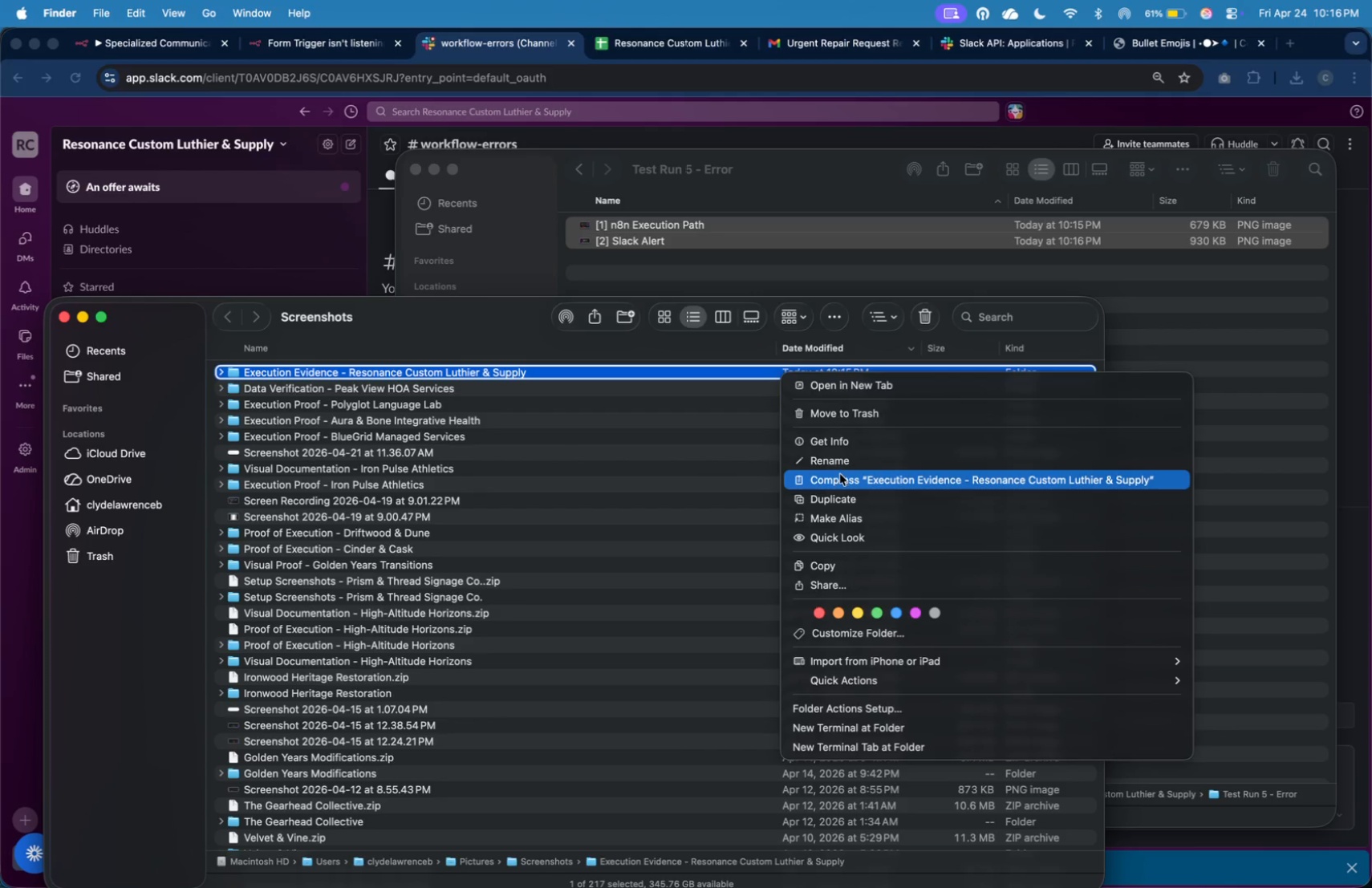 
left_click([841, 476])
 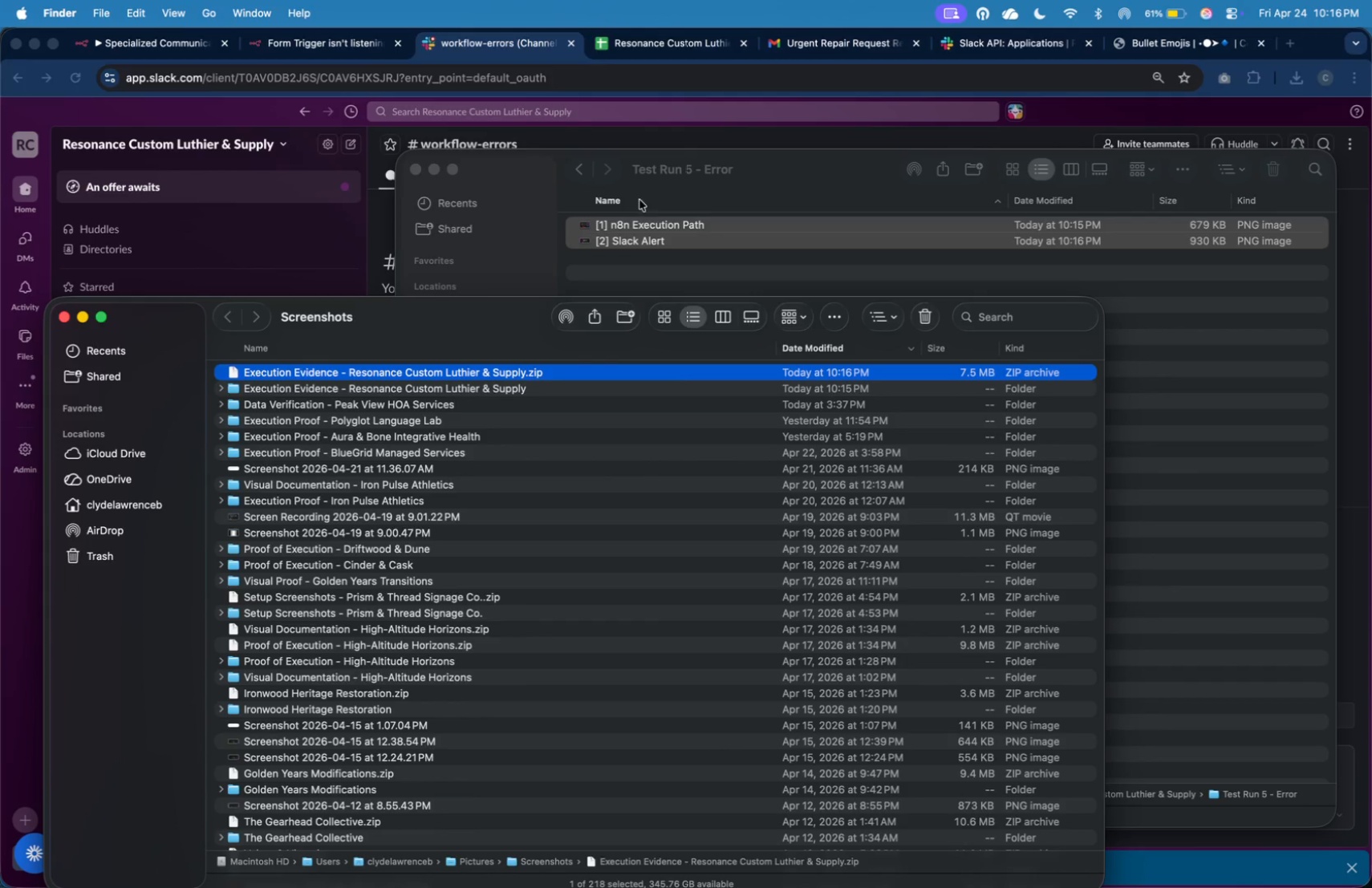 
left_click([646, 188])
 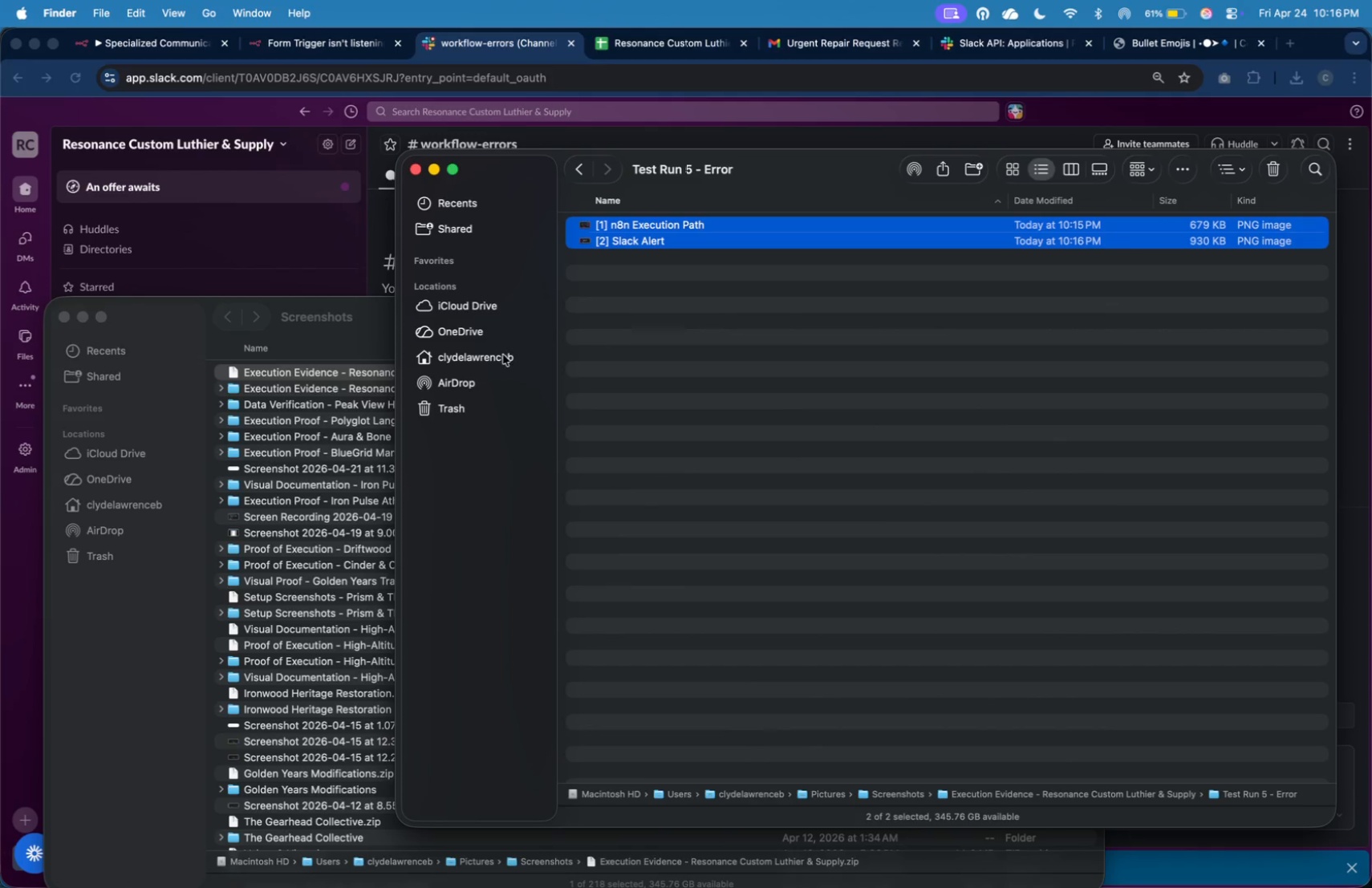 
double_click([503, 355])
 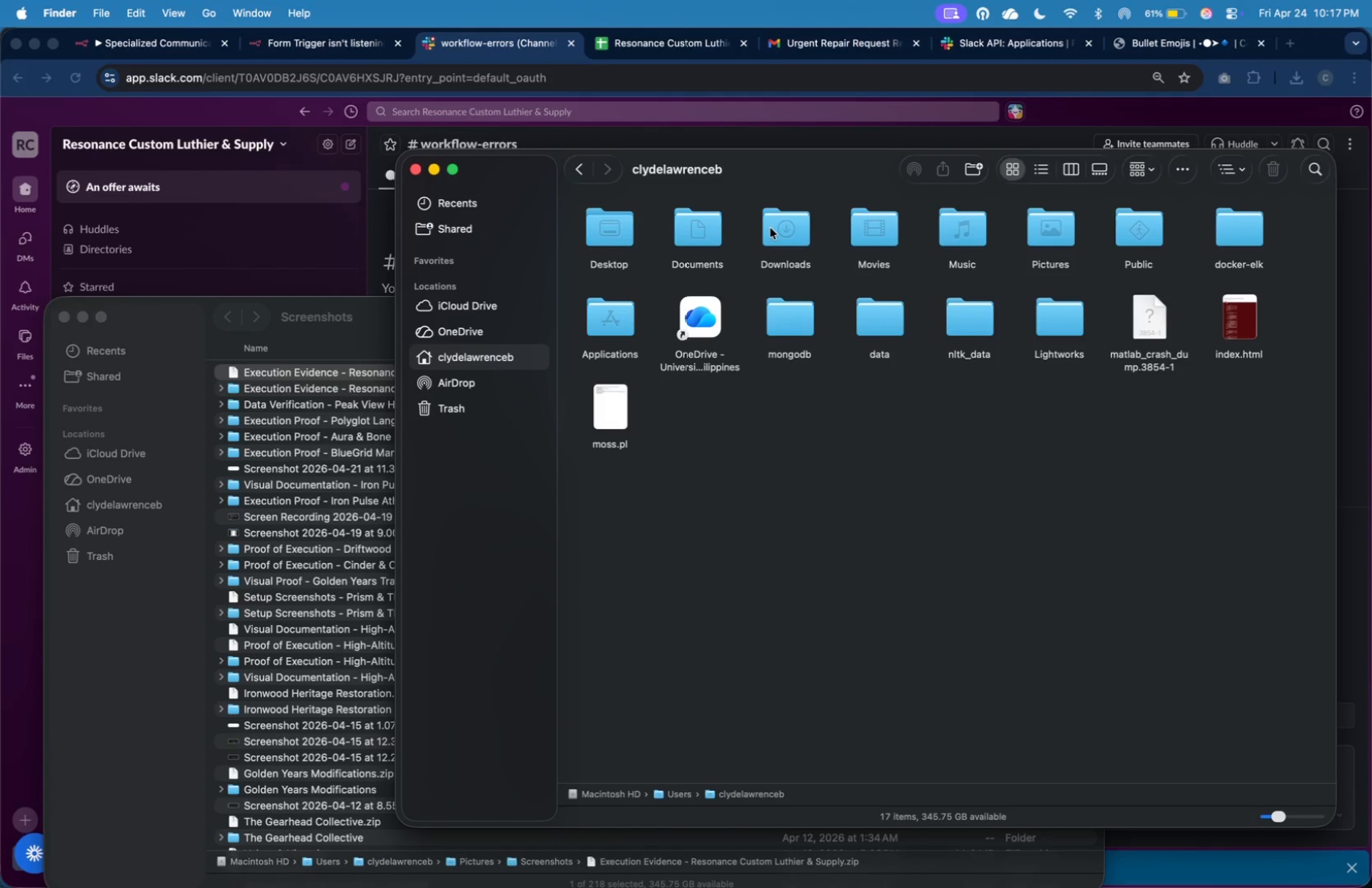 
double_click([770, 228])
 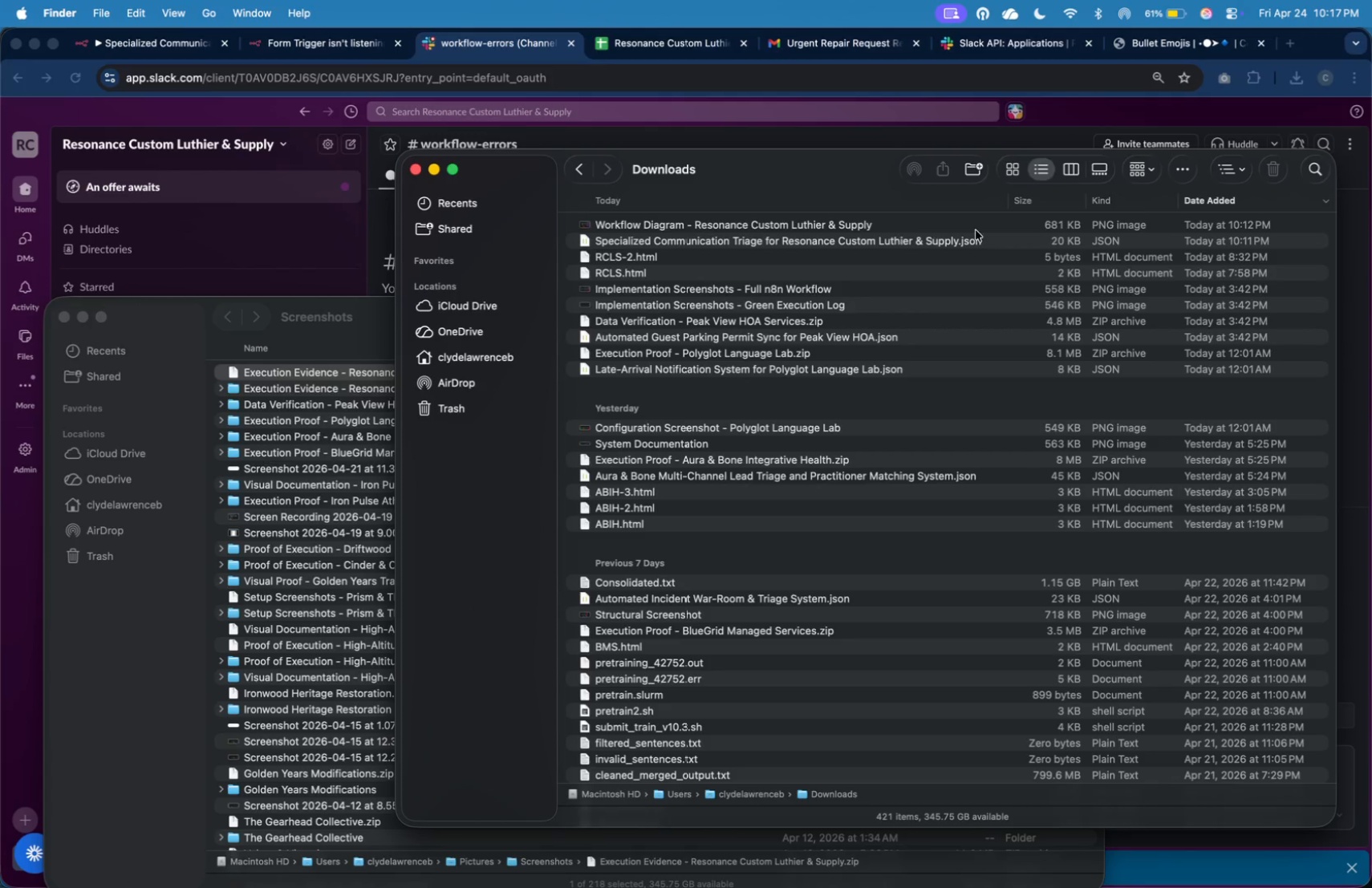 
left_click([1024, 245])
 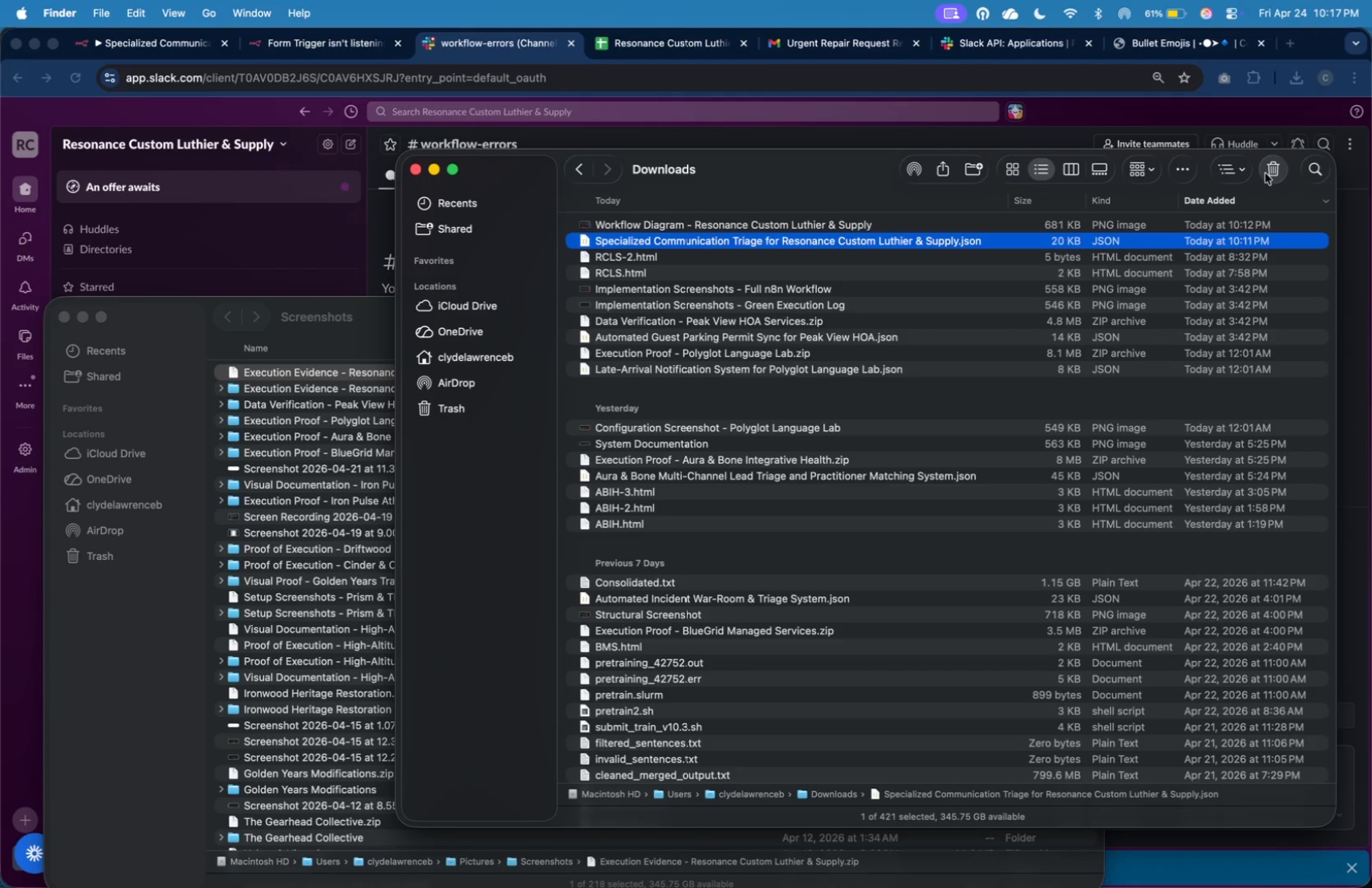 
left_click([371, 372])
 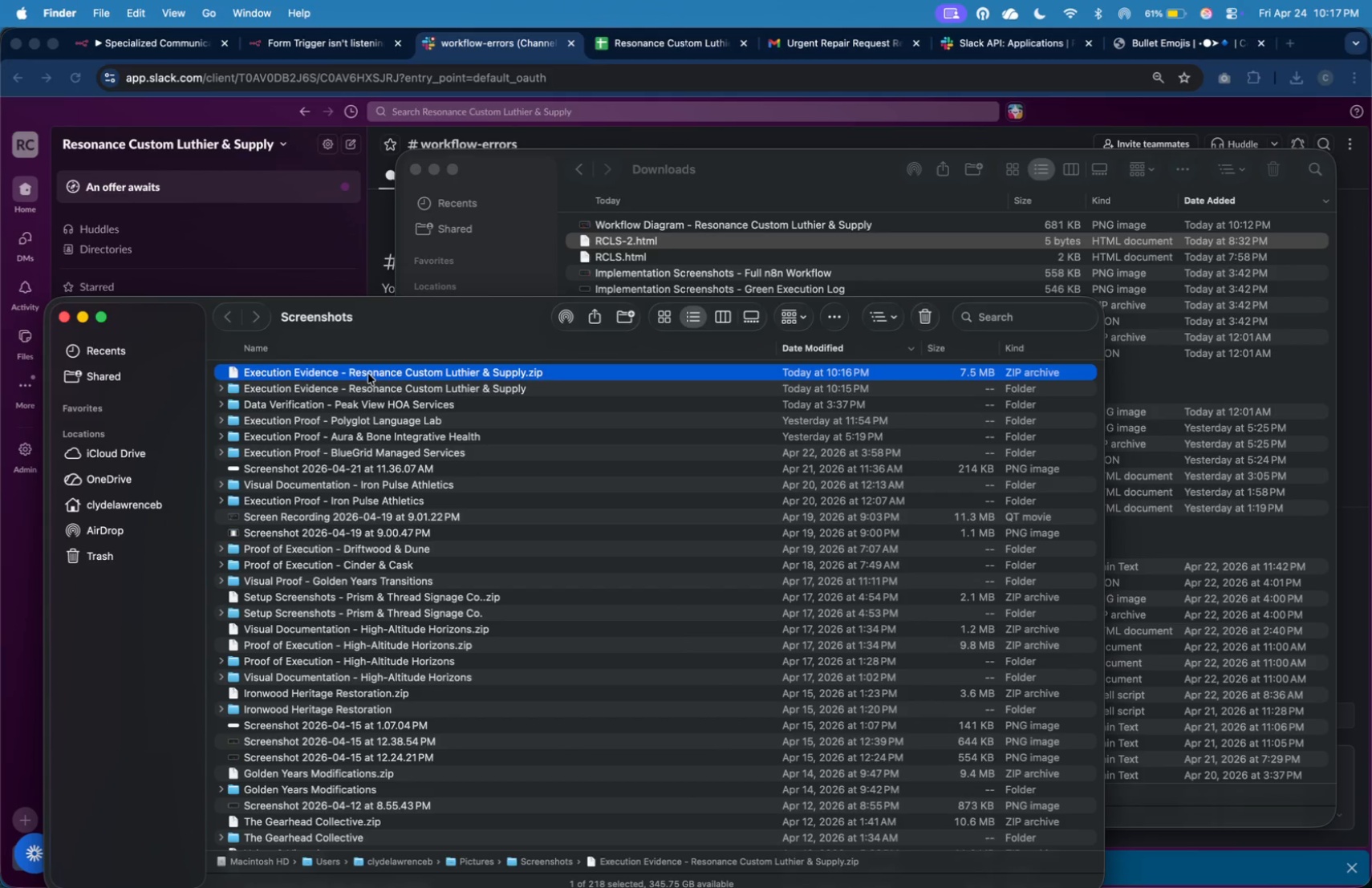 
left_click_drag(start_coordinate=[368, 374], to_coordinate=[688, 355])
 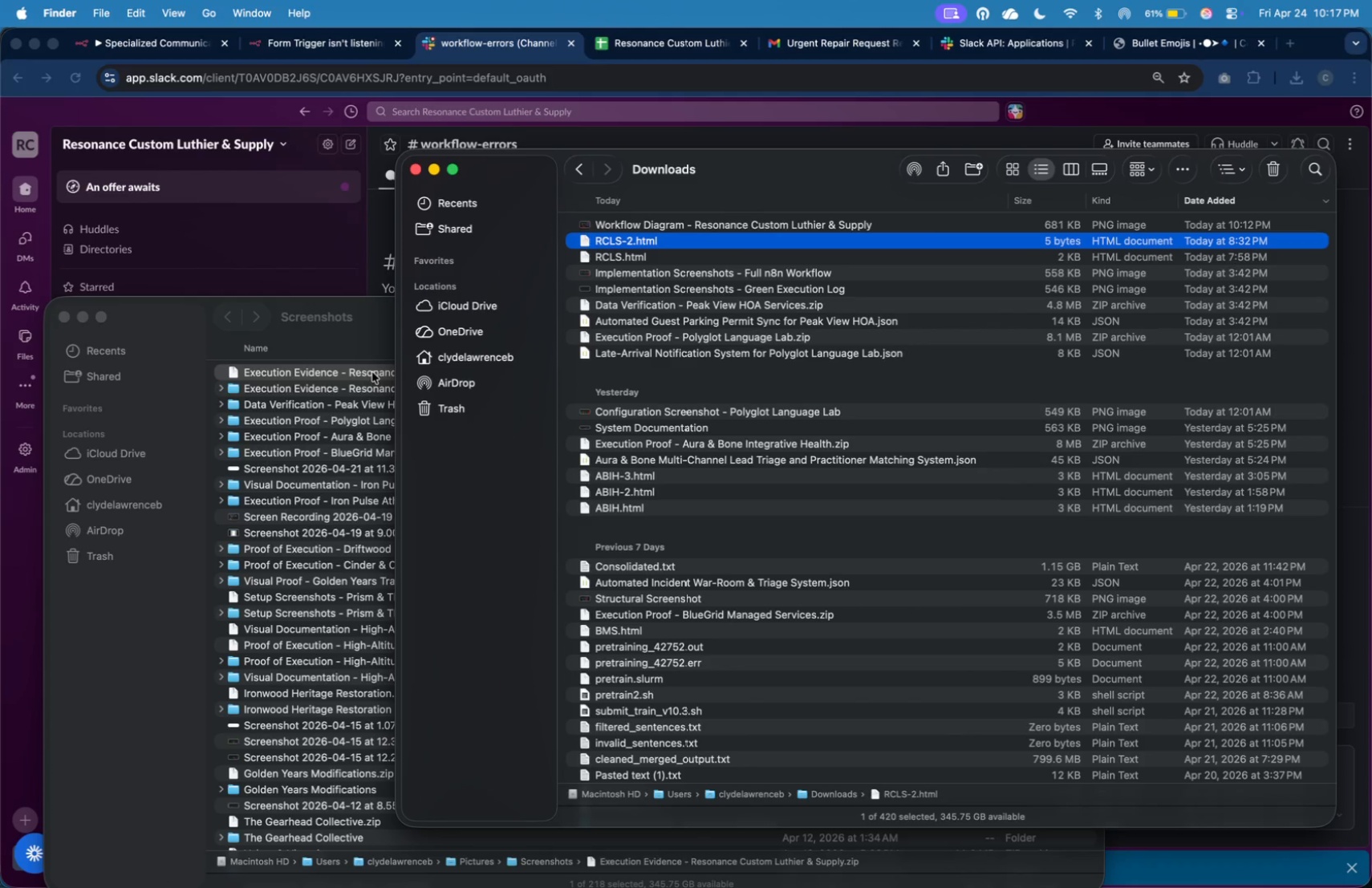 
left_click([683, 351])
 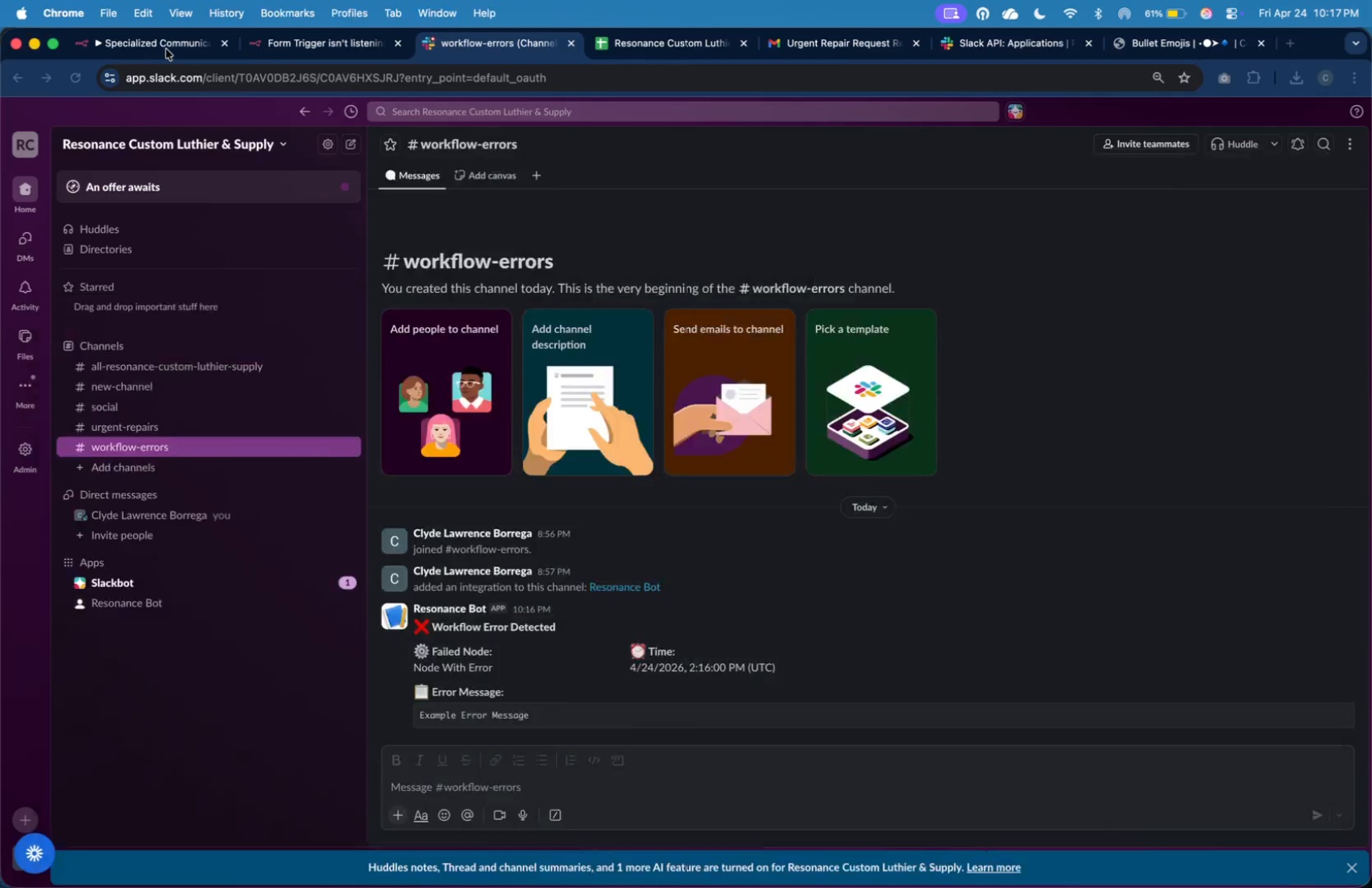 
left_click_drag(start_coordinate=[671, 371], to_coordinate=[847, 248])
 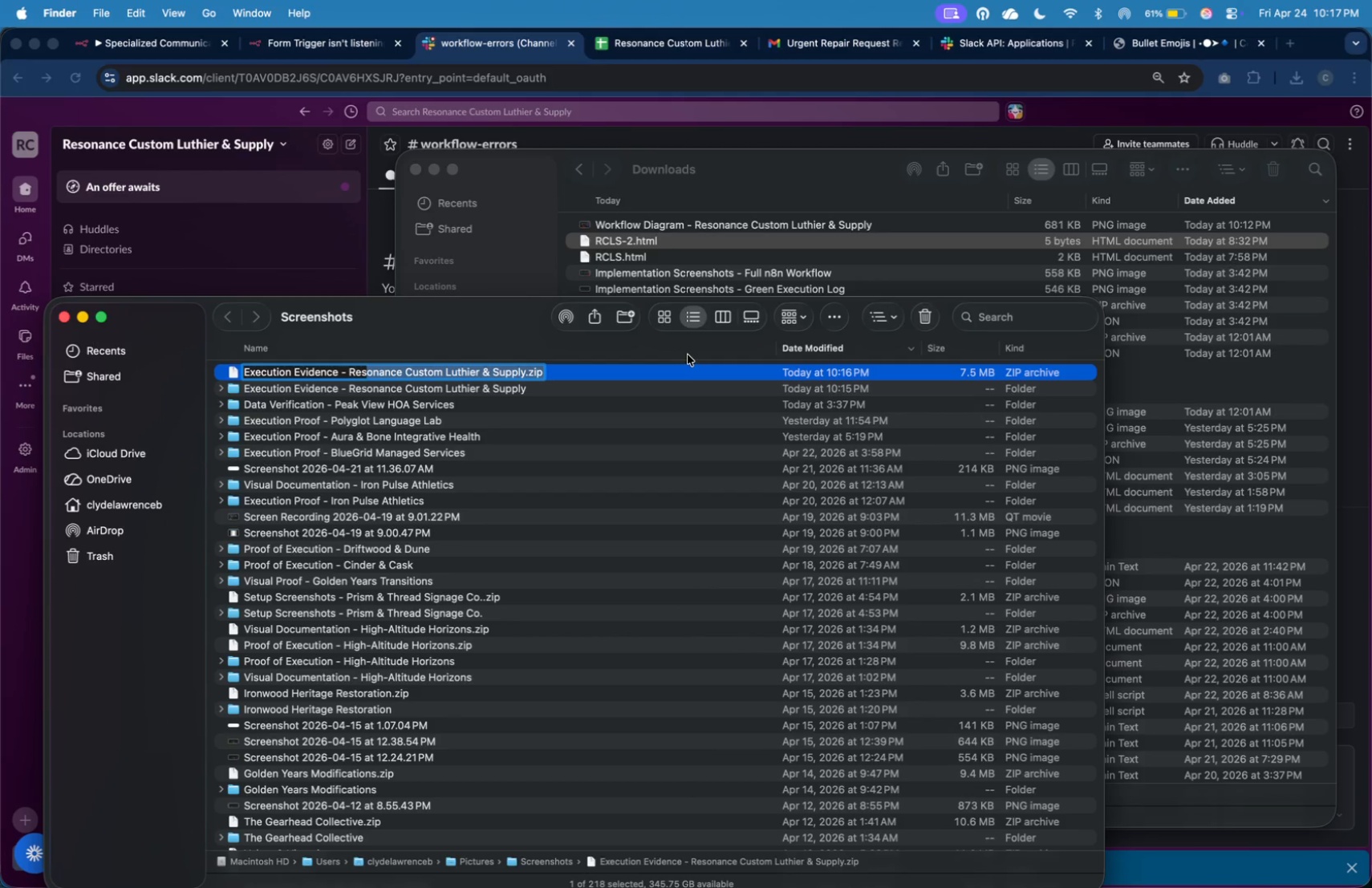 
left_click([1209, 124])
 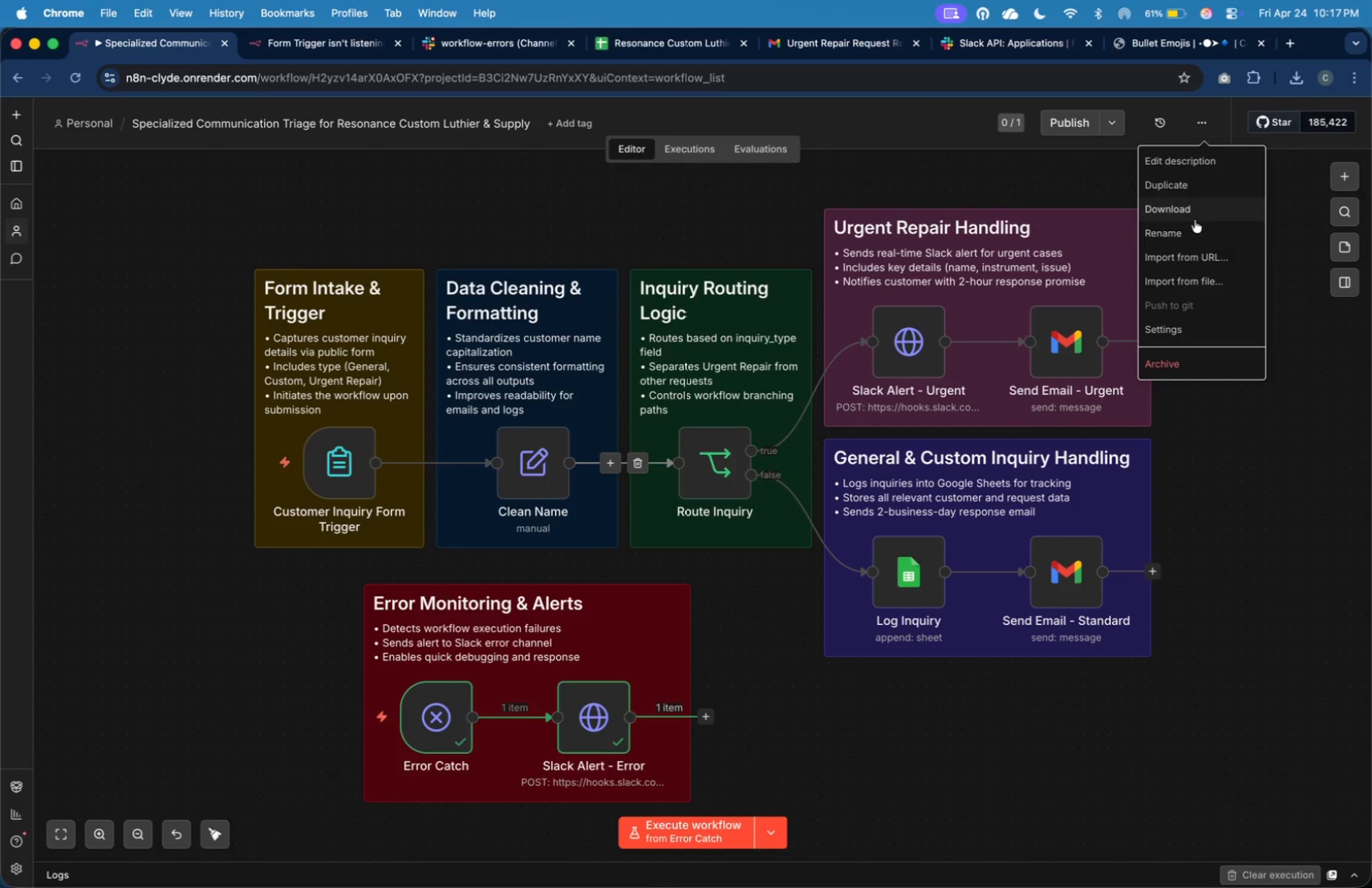 
left_click([1195, 212])
 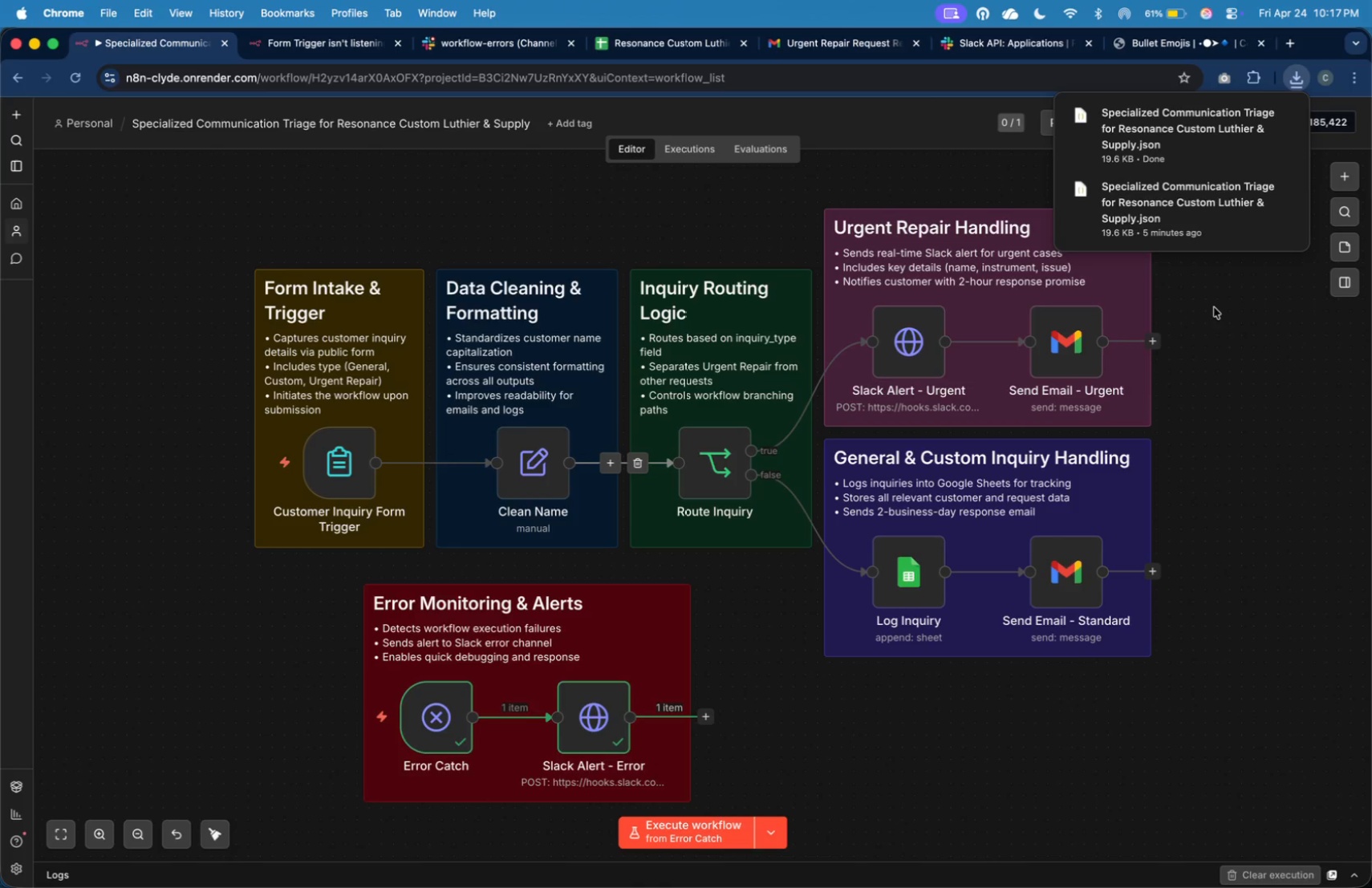 
key(Meta+Tab)
 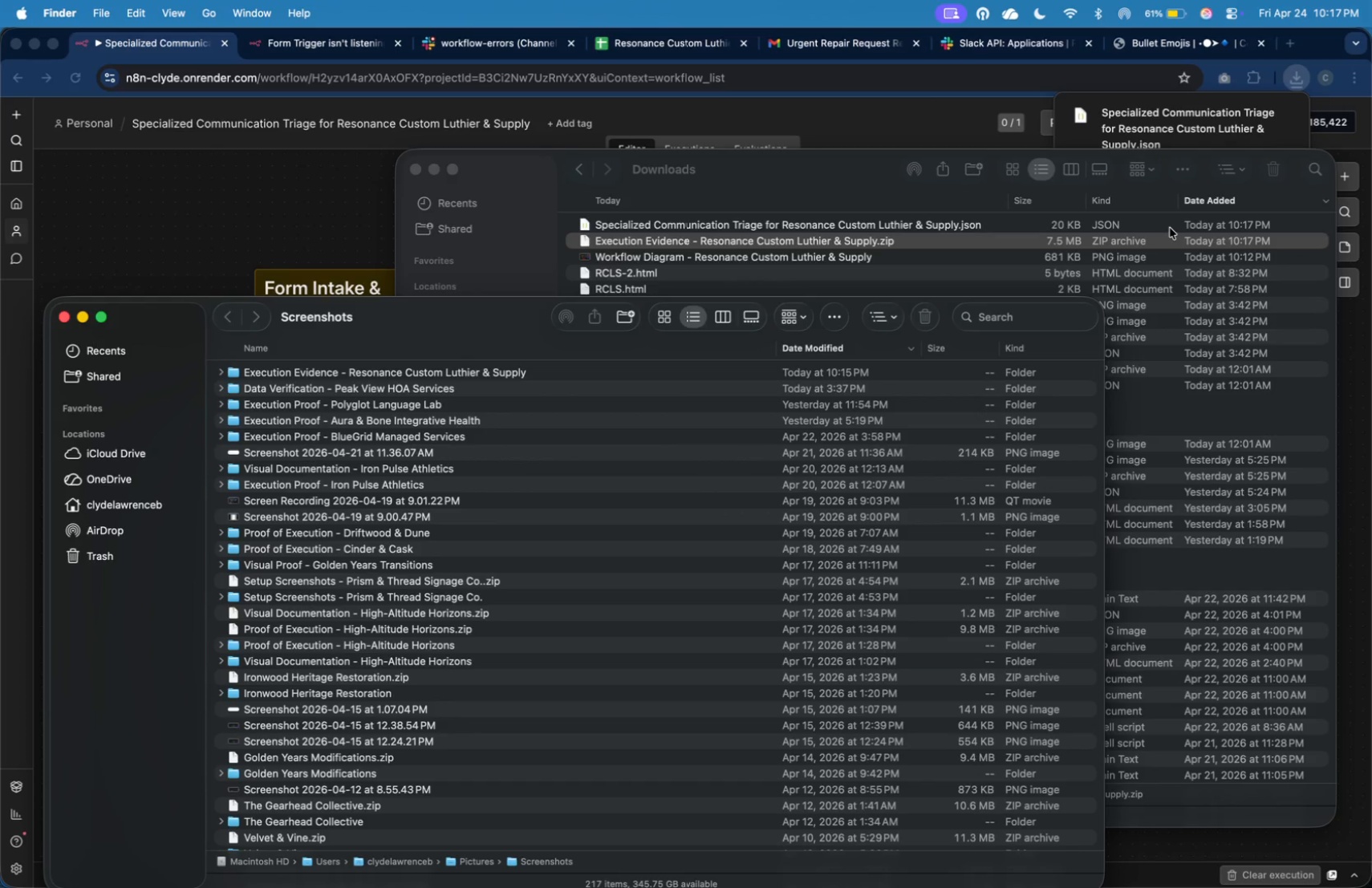 
left_click([1170, 227])
 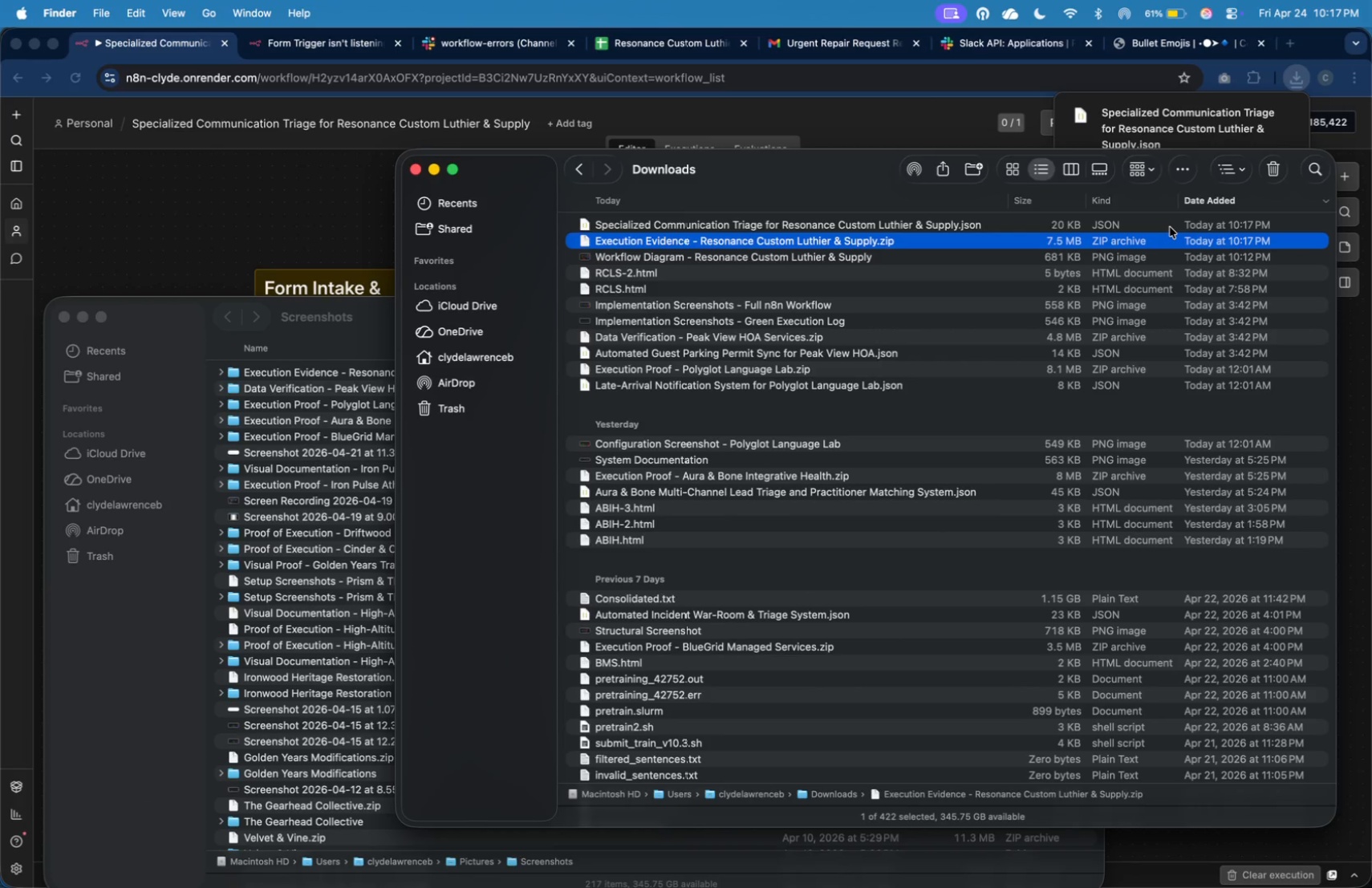 
left_click([1170, 227])
 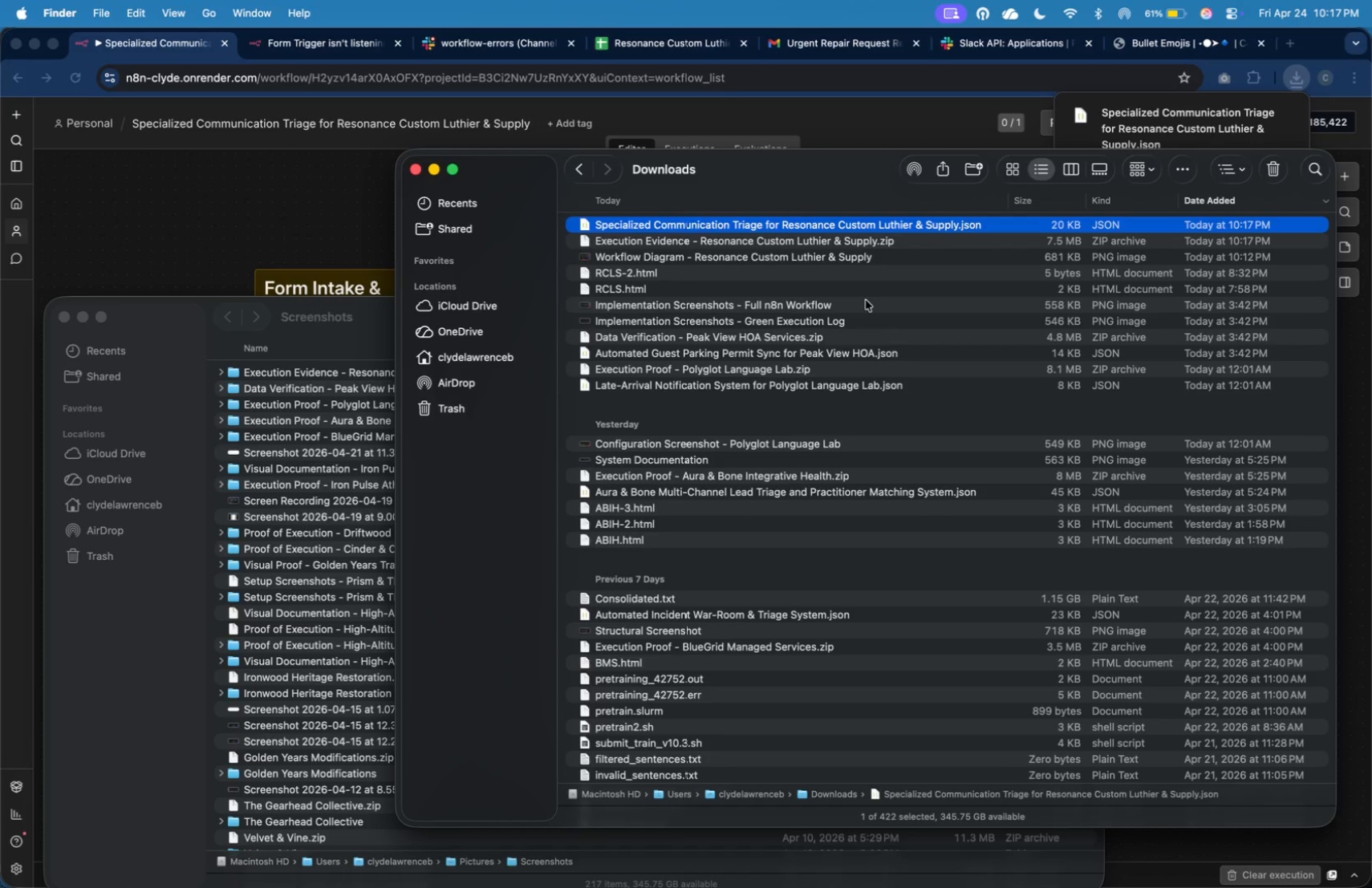 